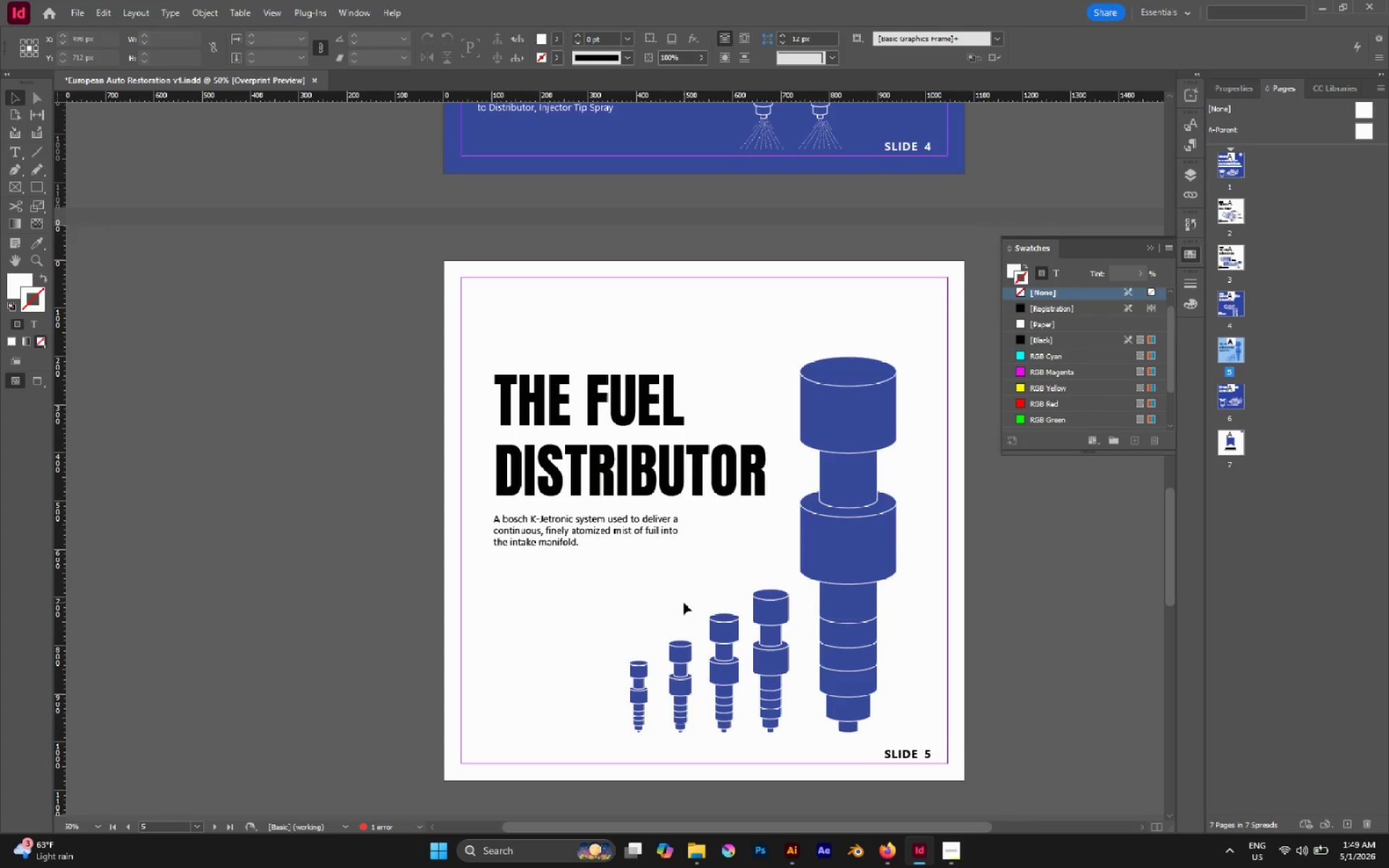 
hold_key(key=AltLeft, duration=0.72)
scroll: coordinate [679, 609], scroll_direction: down, amount: 2.0
 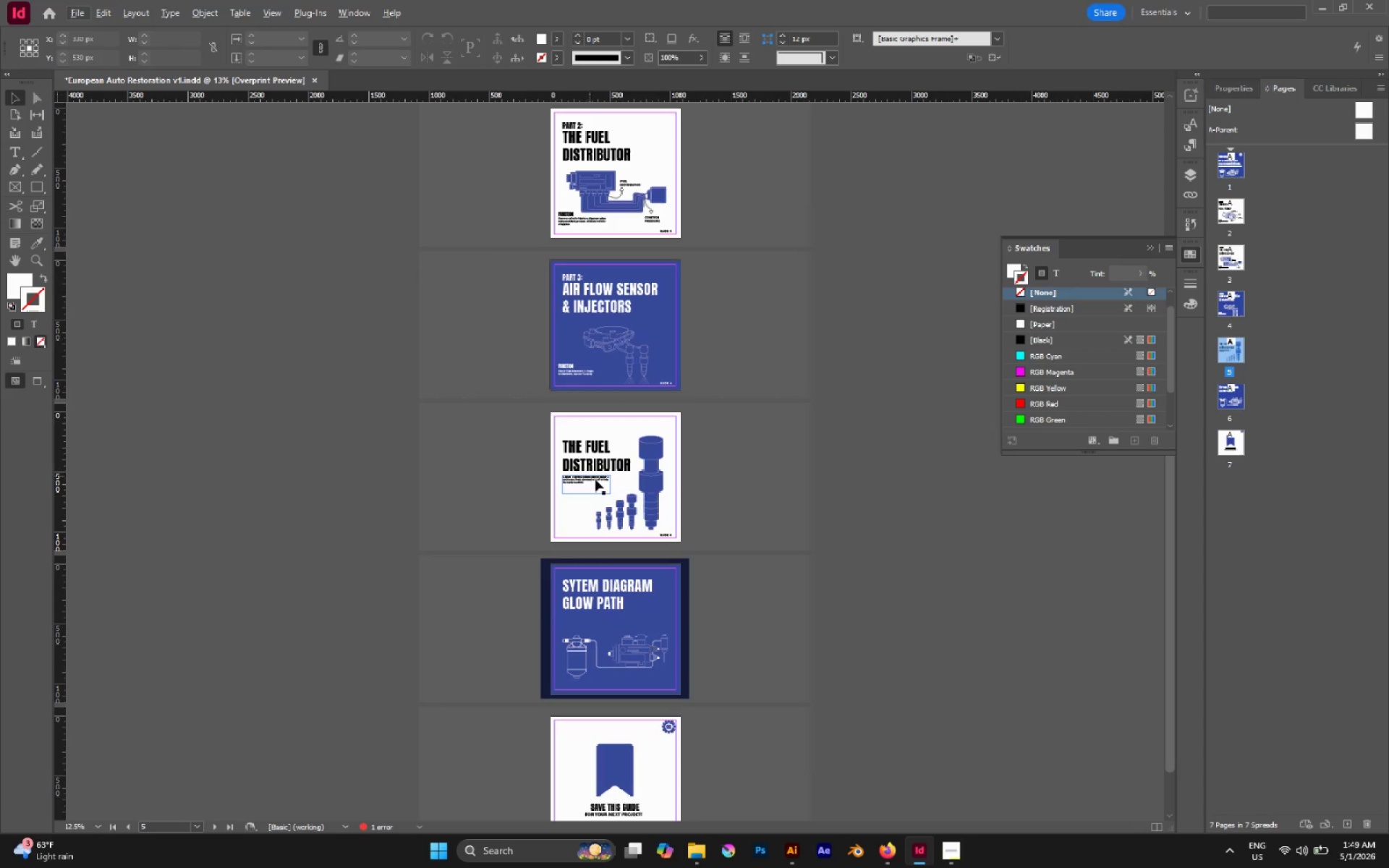 
hold_key(key=AltLeft, duration=0.47)
scroll: coordinate [603, 478], scroll_direction: up, amount: 2.0
 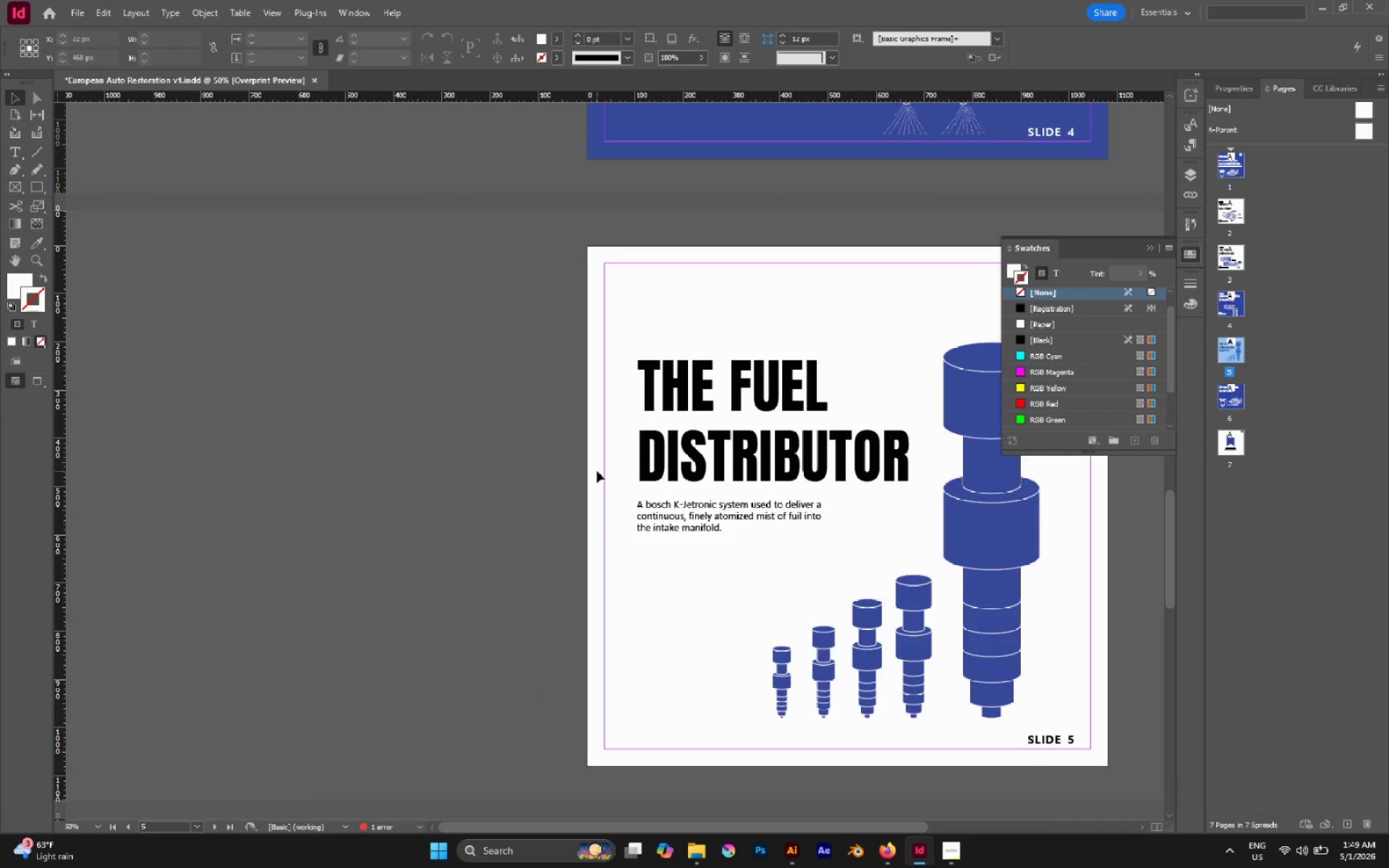 
key(T)
 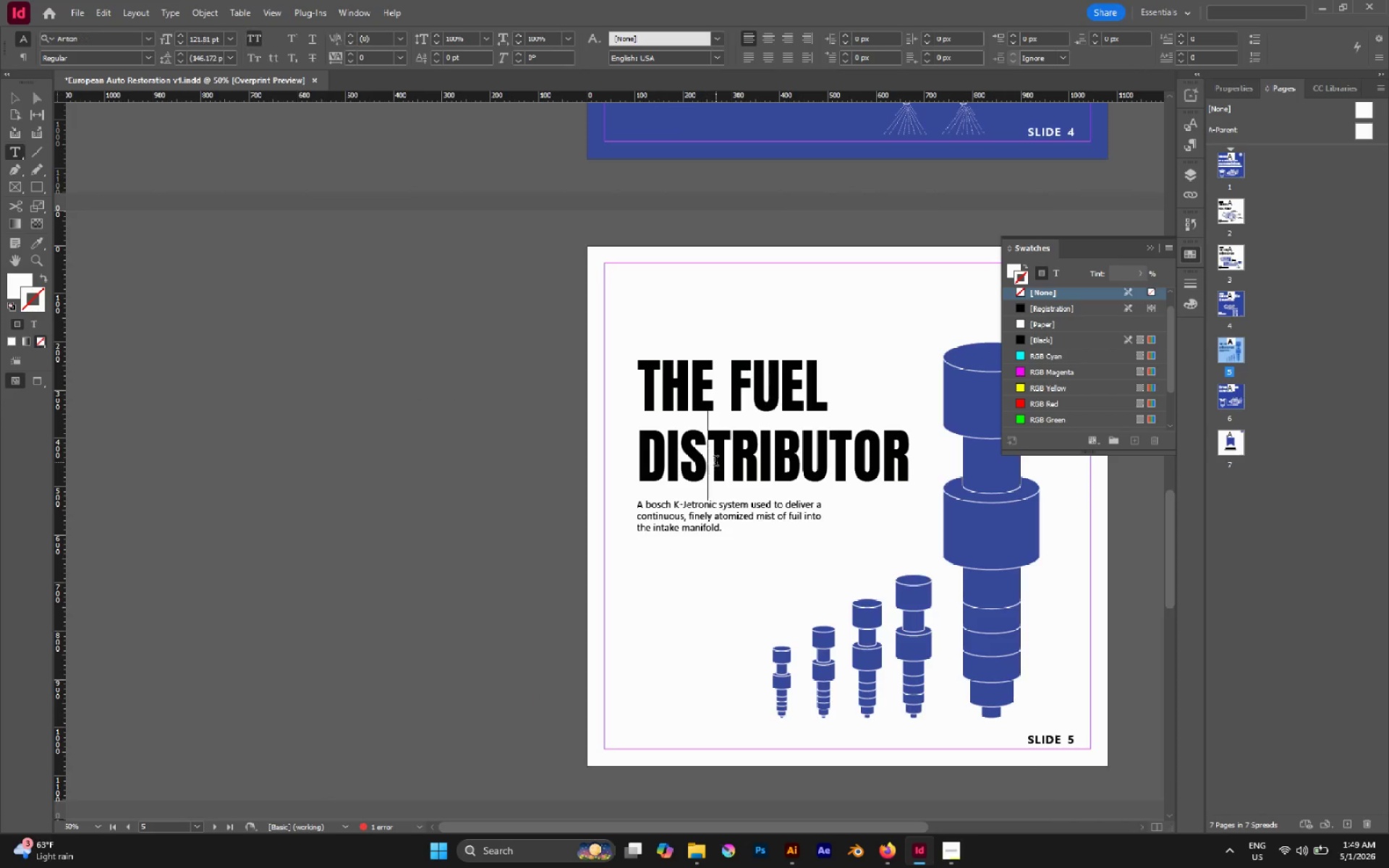 
double_click([715, 462])
 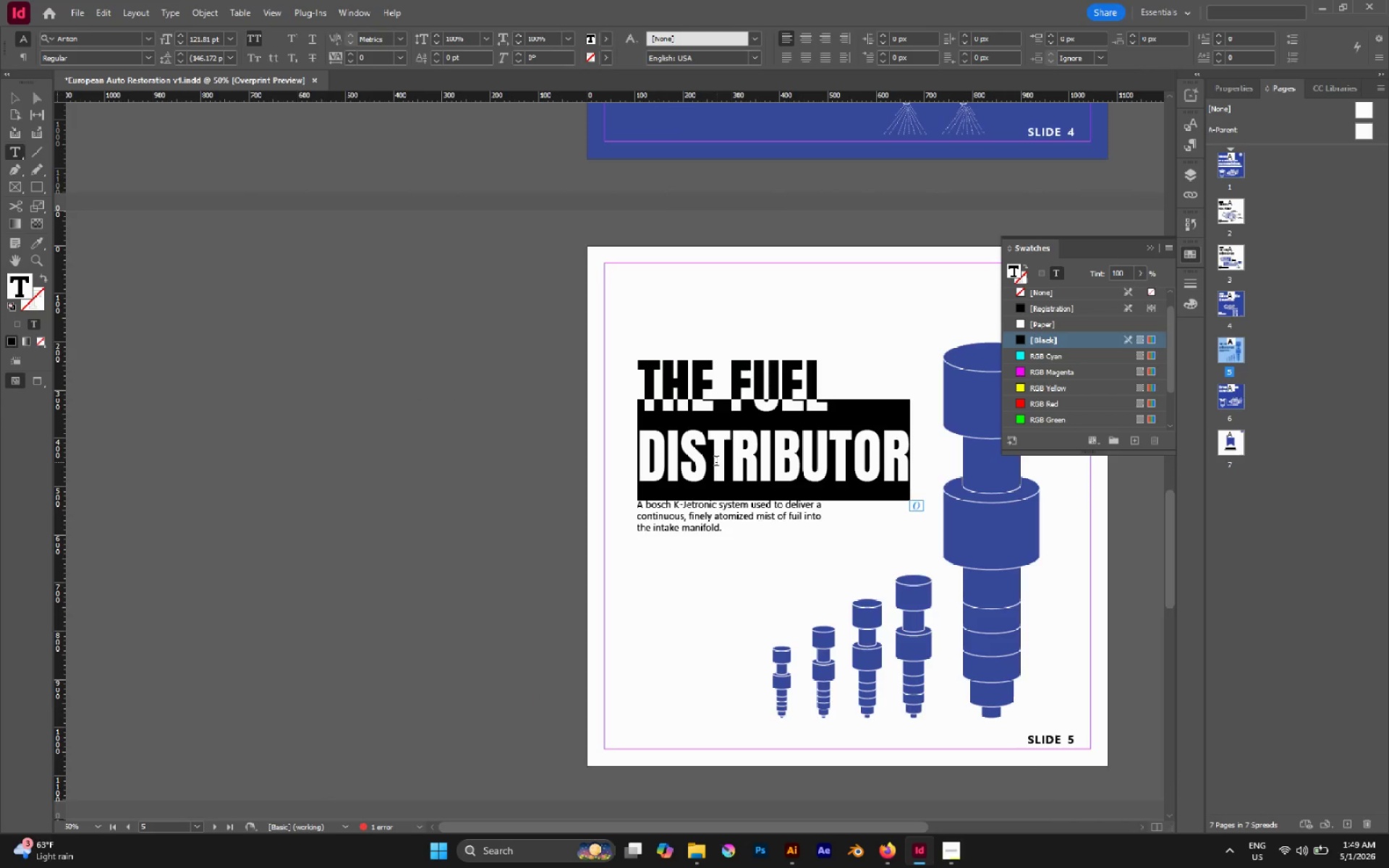 
type(Injector)
key(Escape)
 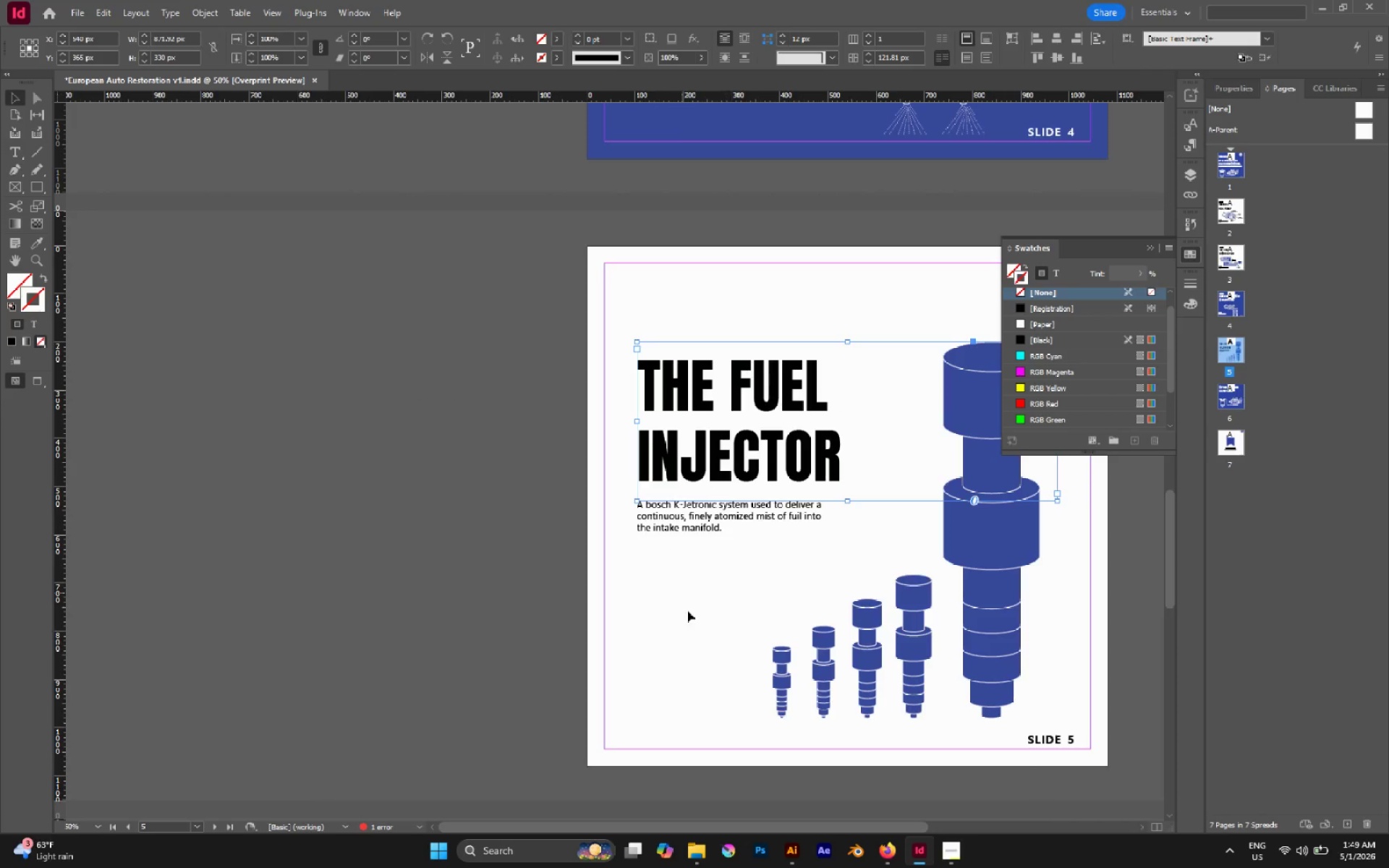 
left_click([687, 609])
 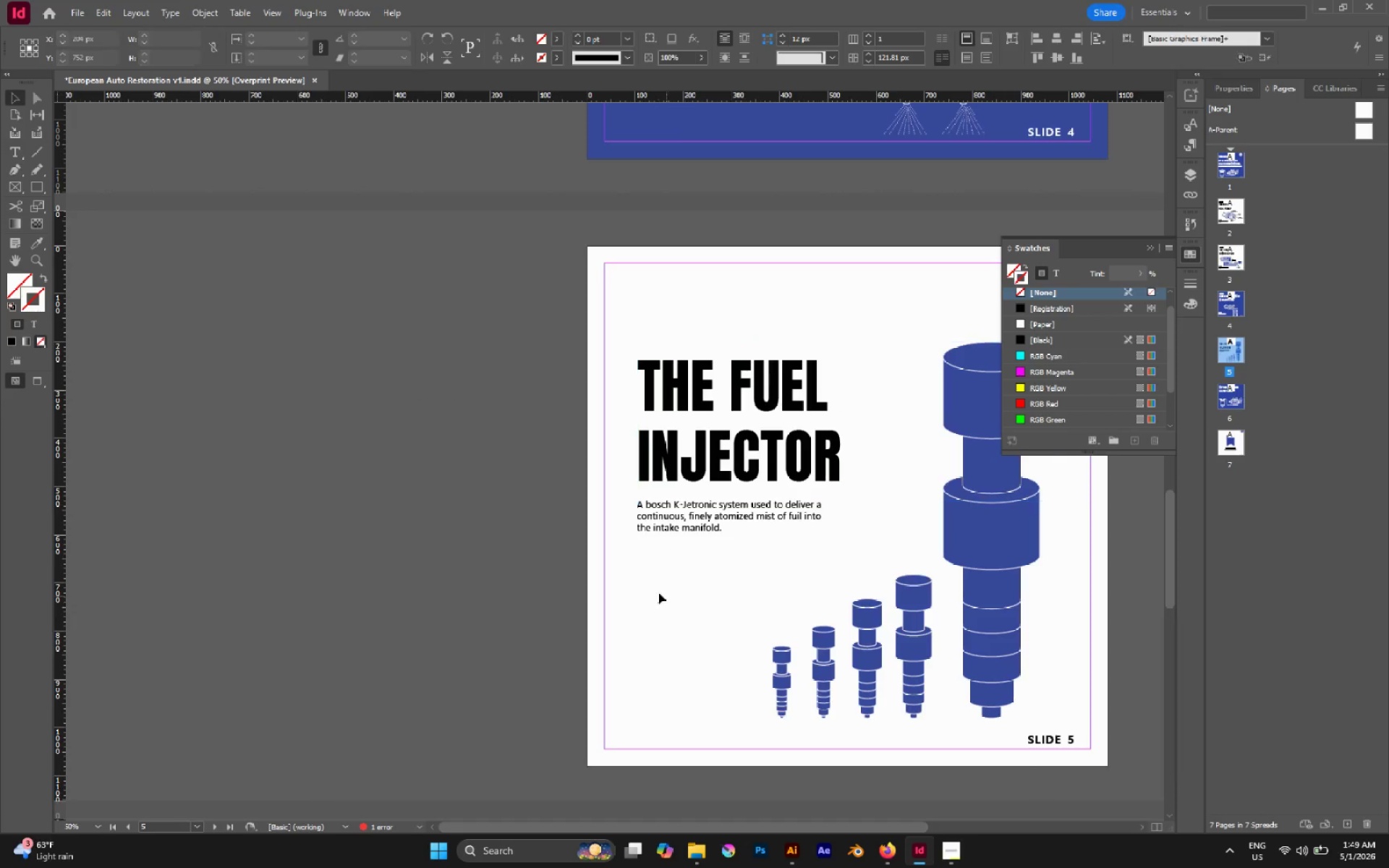 
hold_key(key=AltLeft, duration=0.36)
 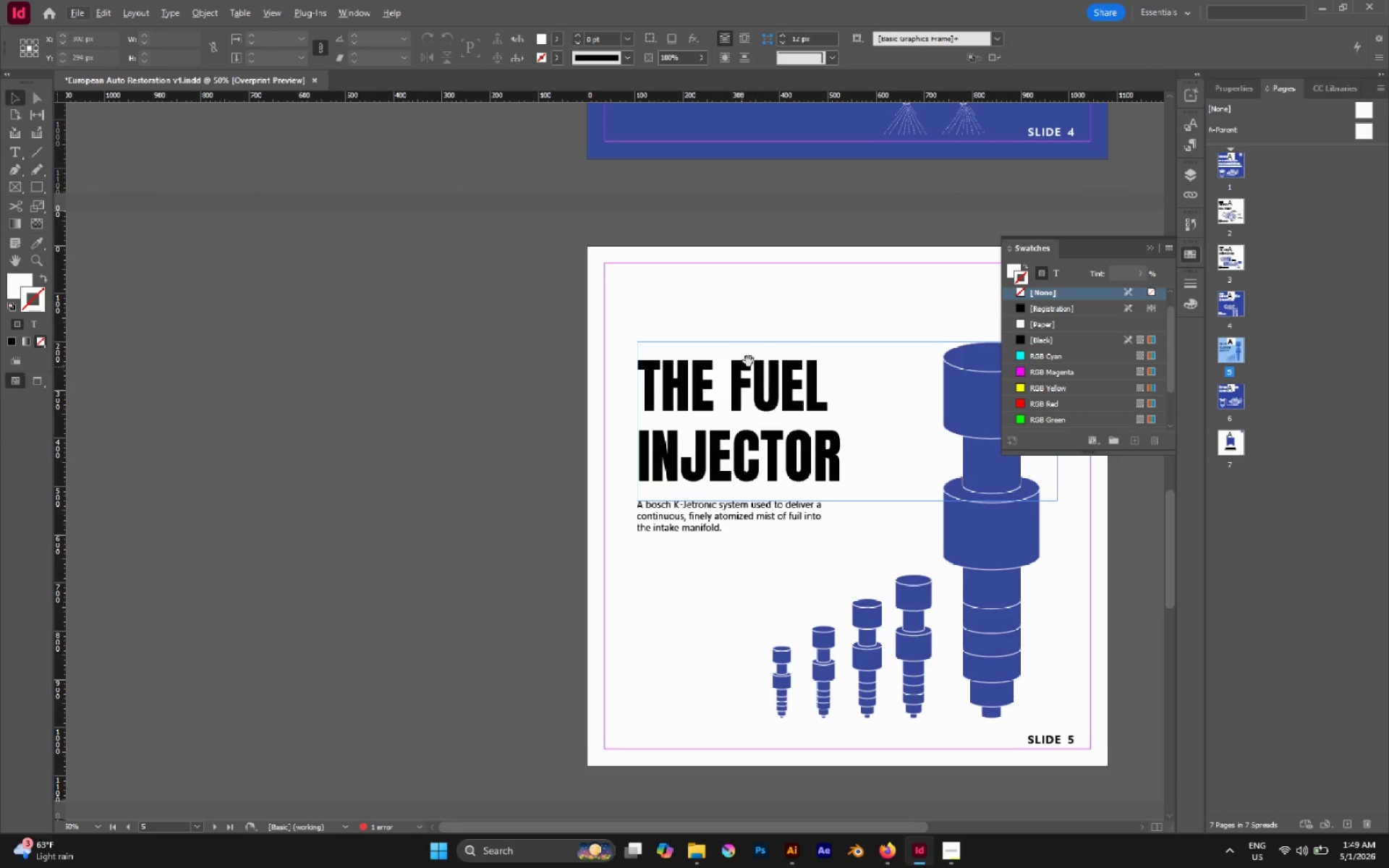 
hold_key(key=Space, duration=1.41)
 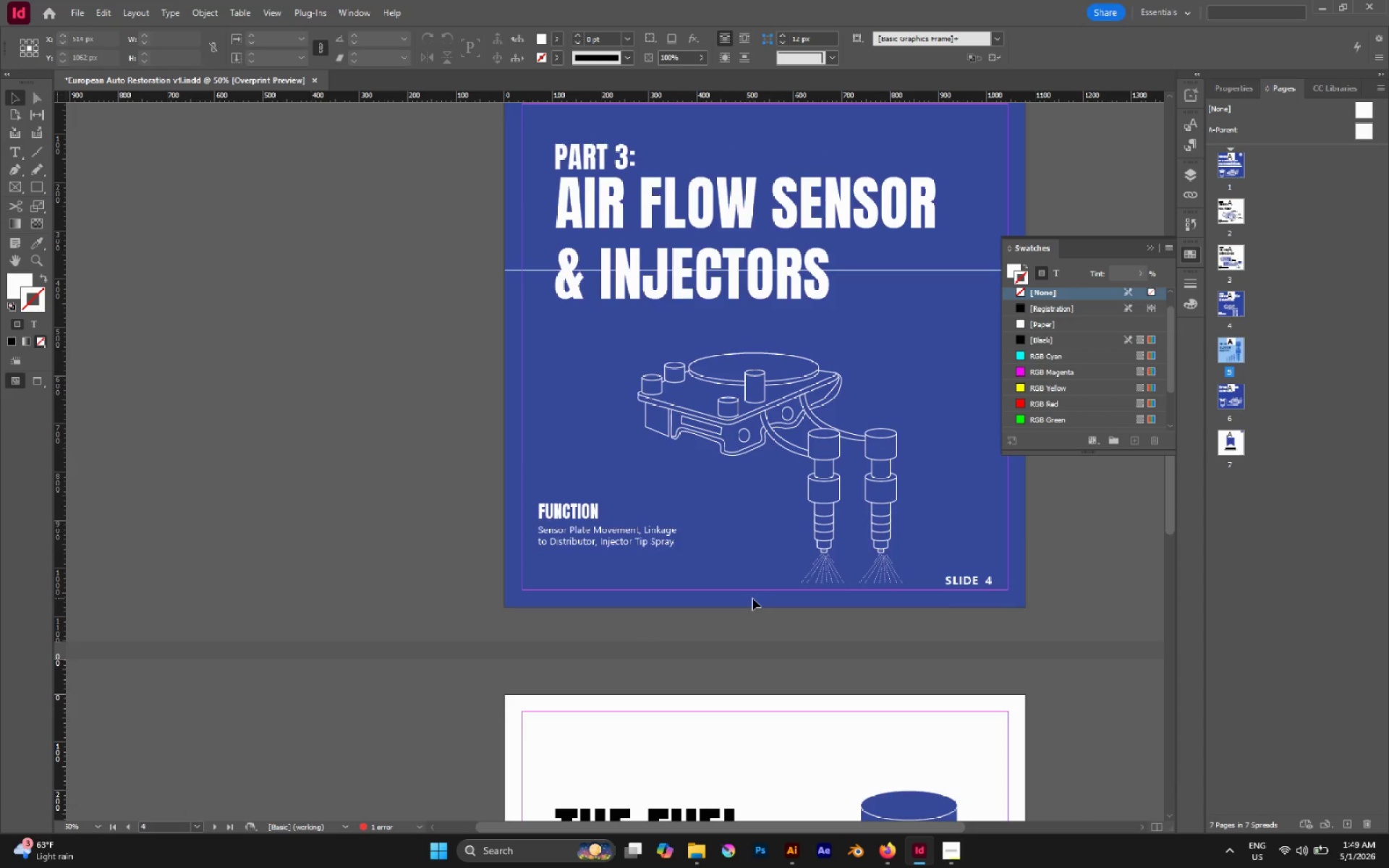 
left_click_drag(start_coordinate=[752, 357], to_coordinate=[694, 639])
 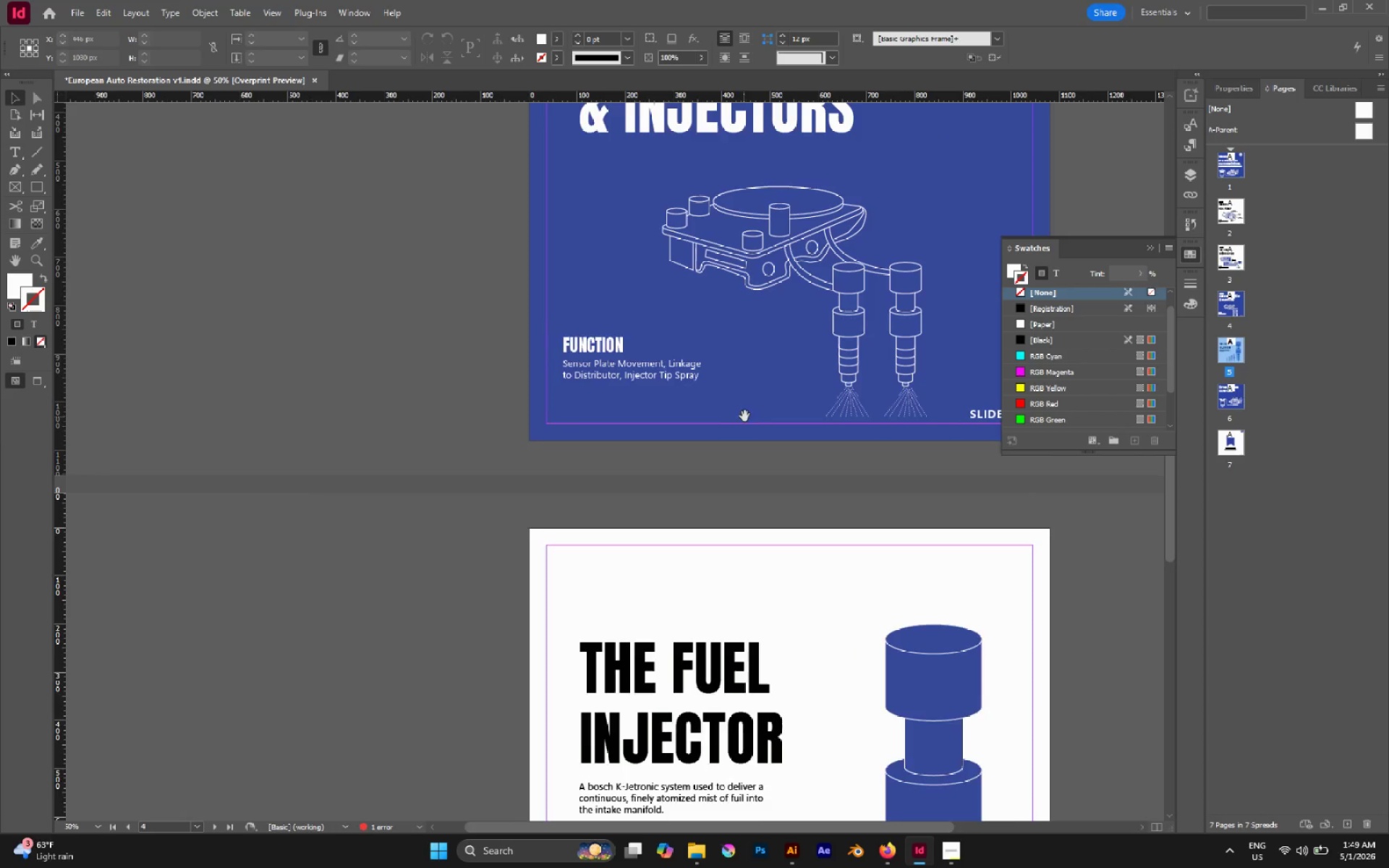 
left_click_drag(start_coordinate=[744, 416], to_coordinate=[721, 583])
 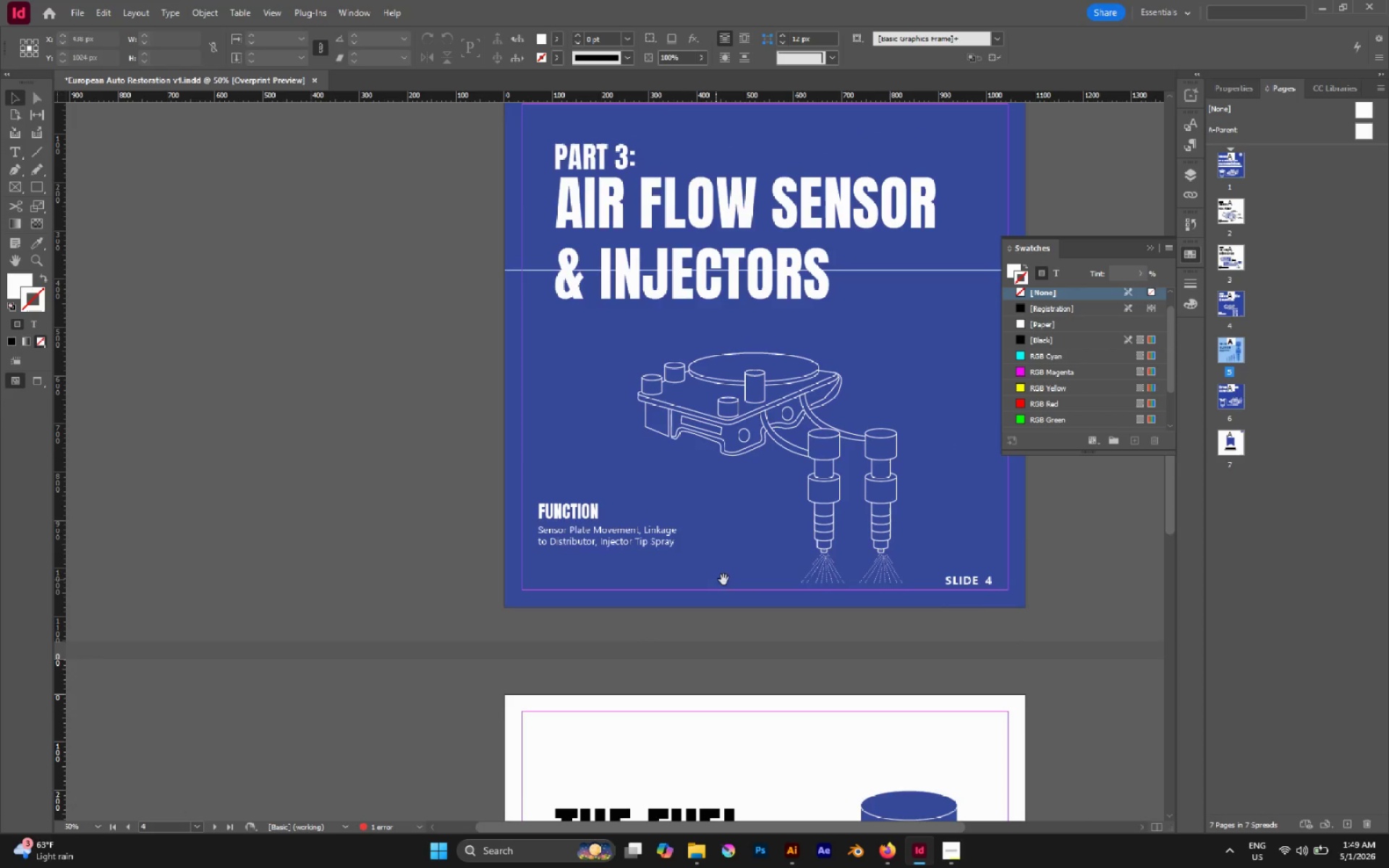 
hold_key(key=Space, duration=15.0)
 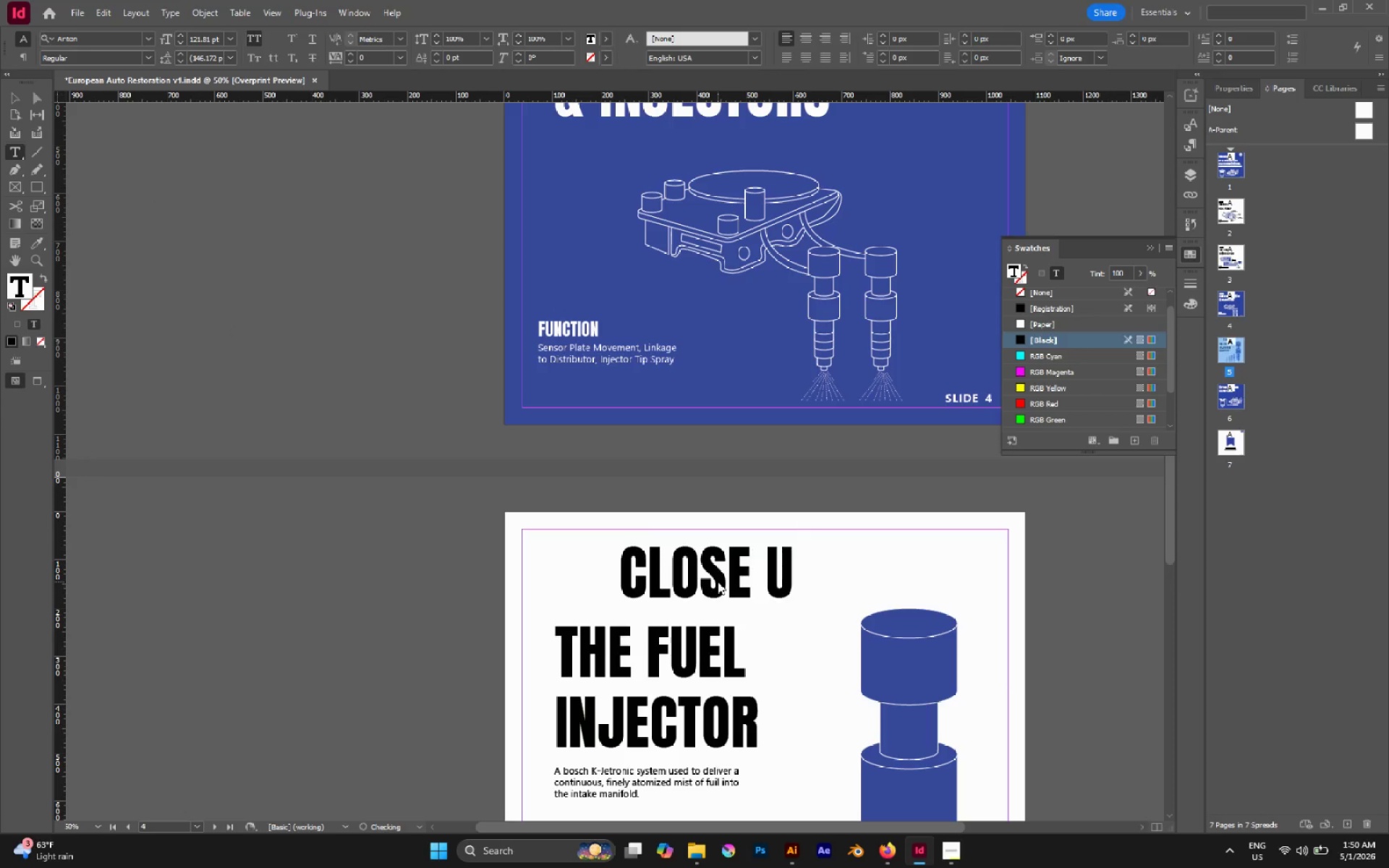 
left_click([772, 634])
 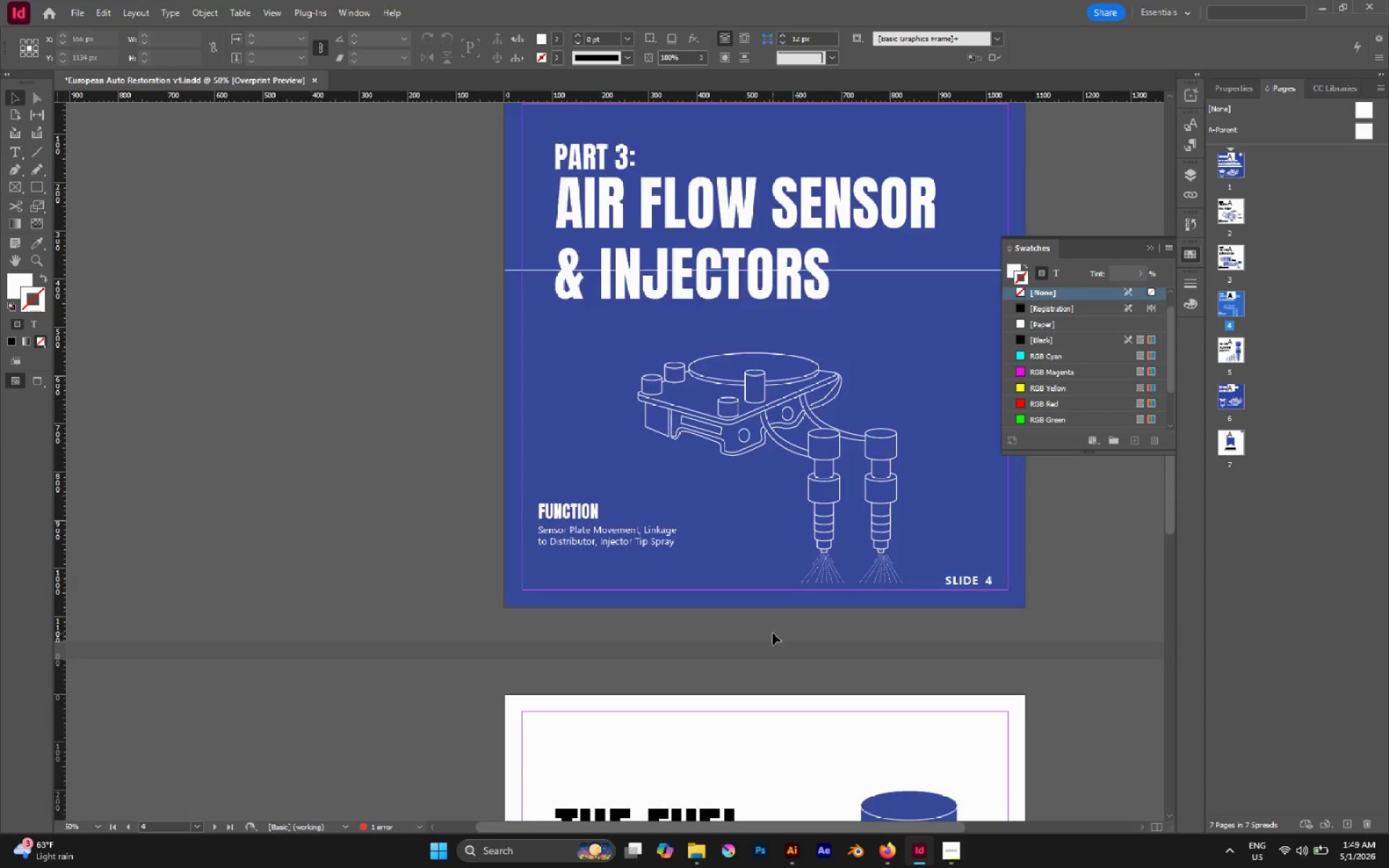 
scroll: coordinate [773, 633], scroll_direction: down, amount: 1.0
 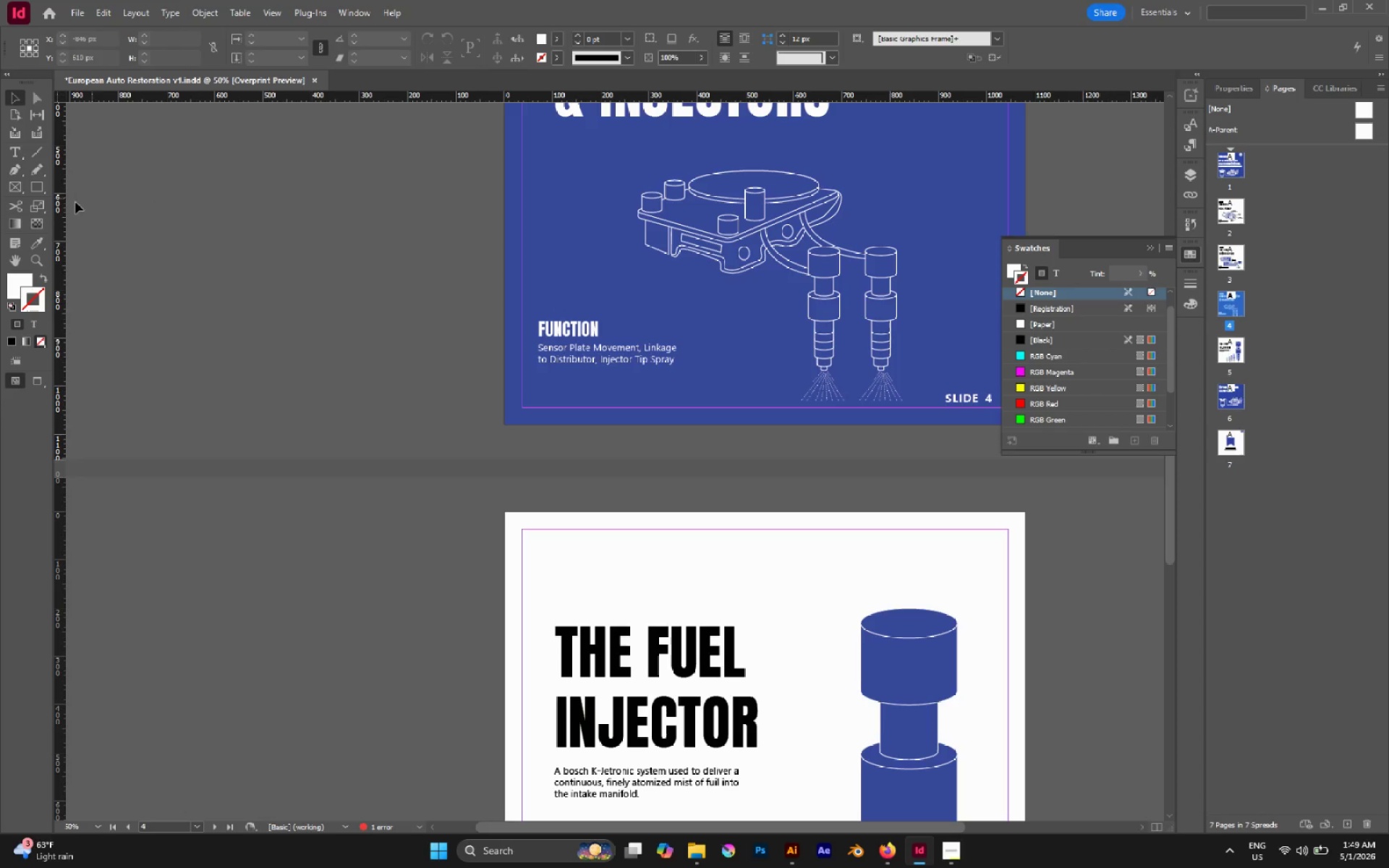 
hold_key(key=AltLeft, duration=1.02)
left_click_drag(start_coordinate=[653, 661], to_coordinate=[718, 582])
 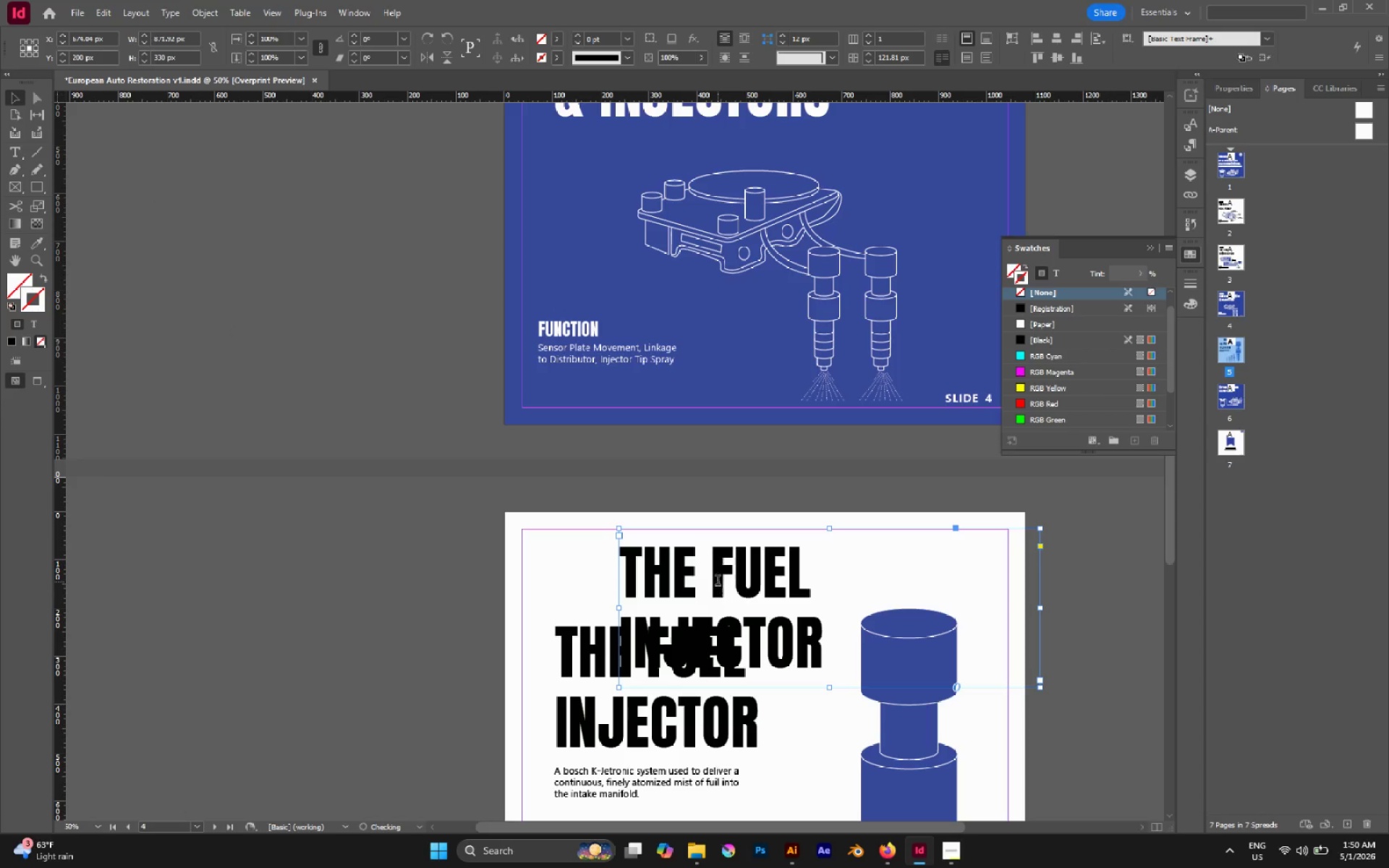 
double_click([718, 582])
 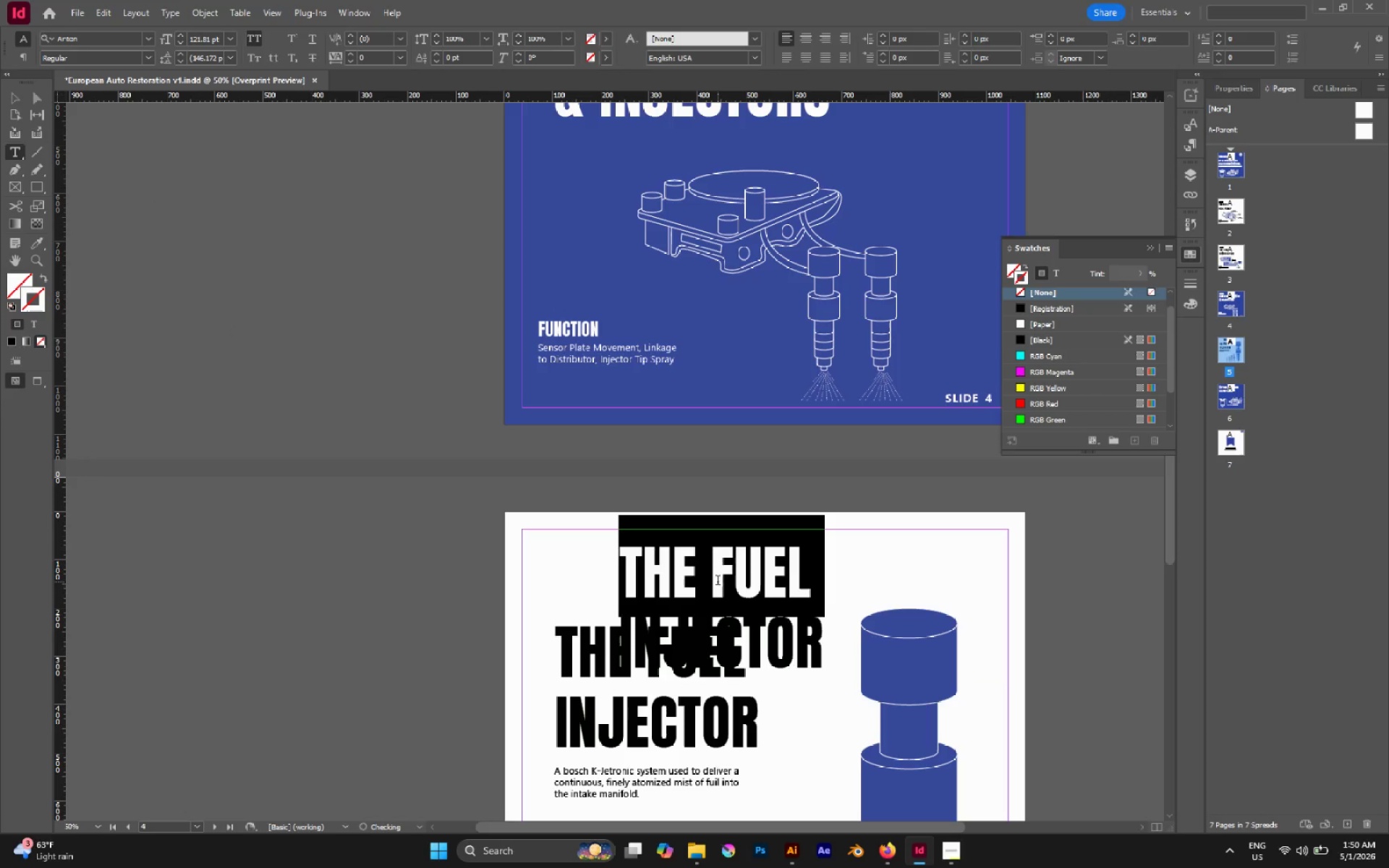 
triple_click([718, 582])
 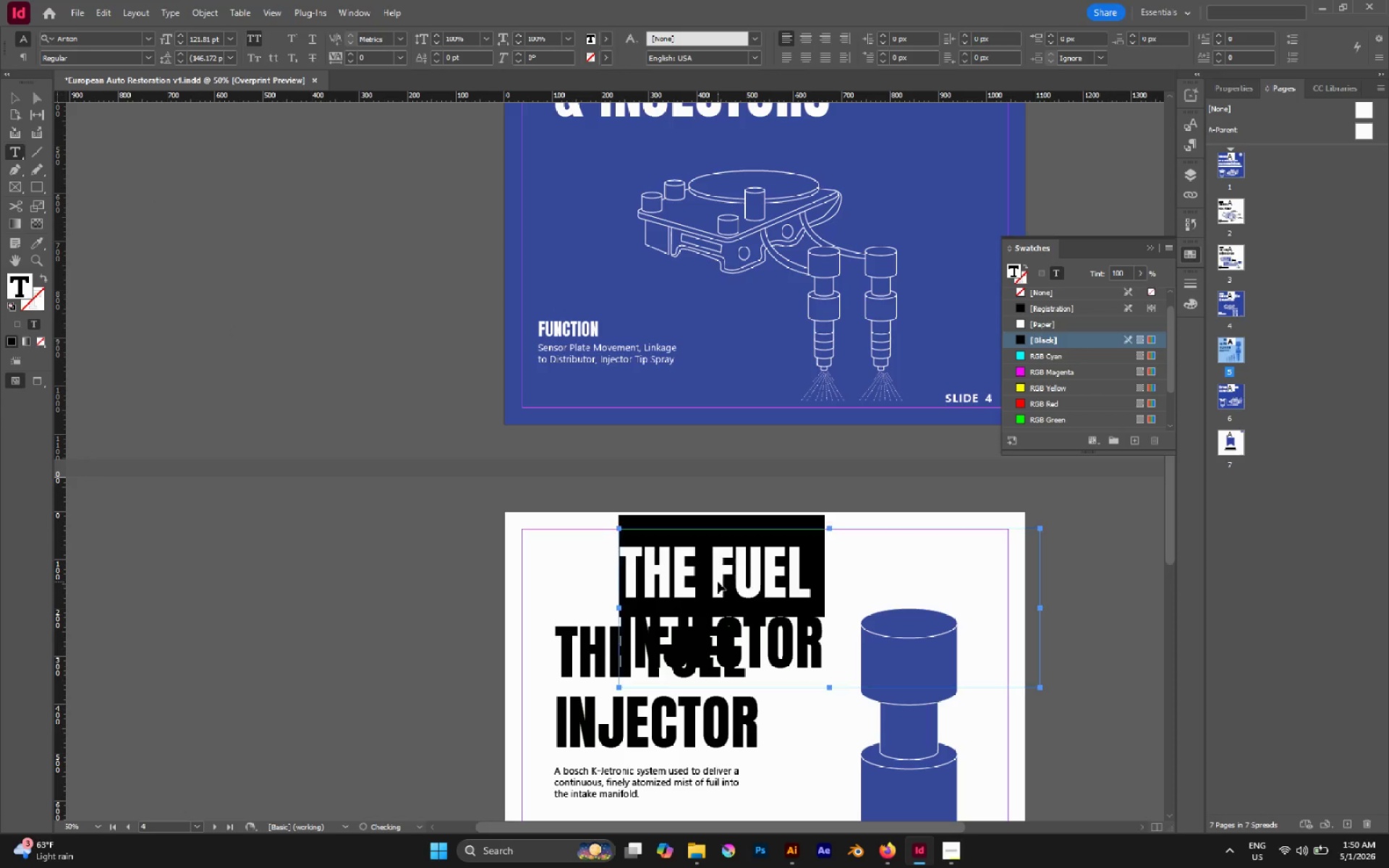 
key(Control+A)
 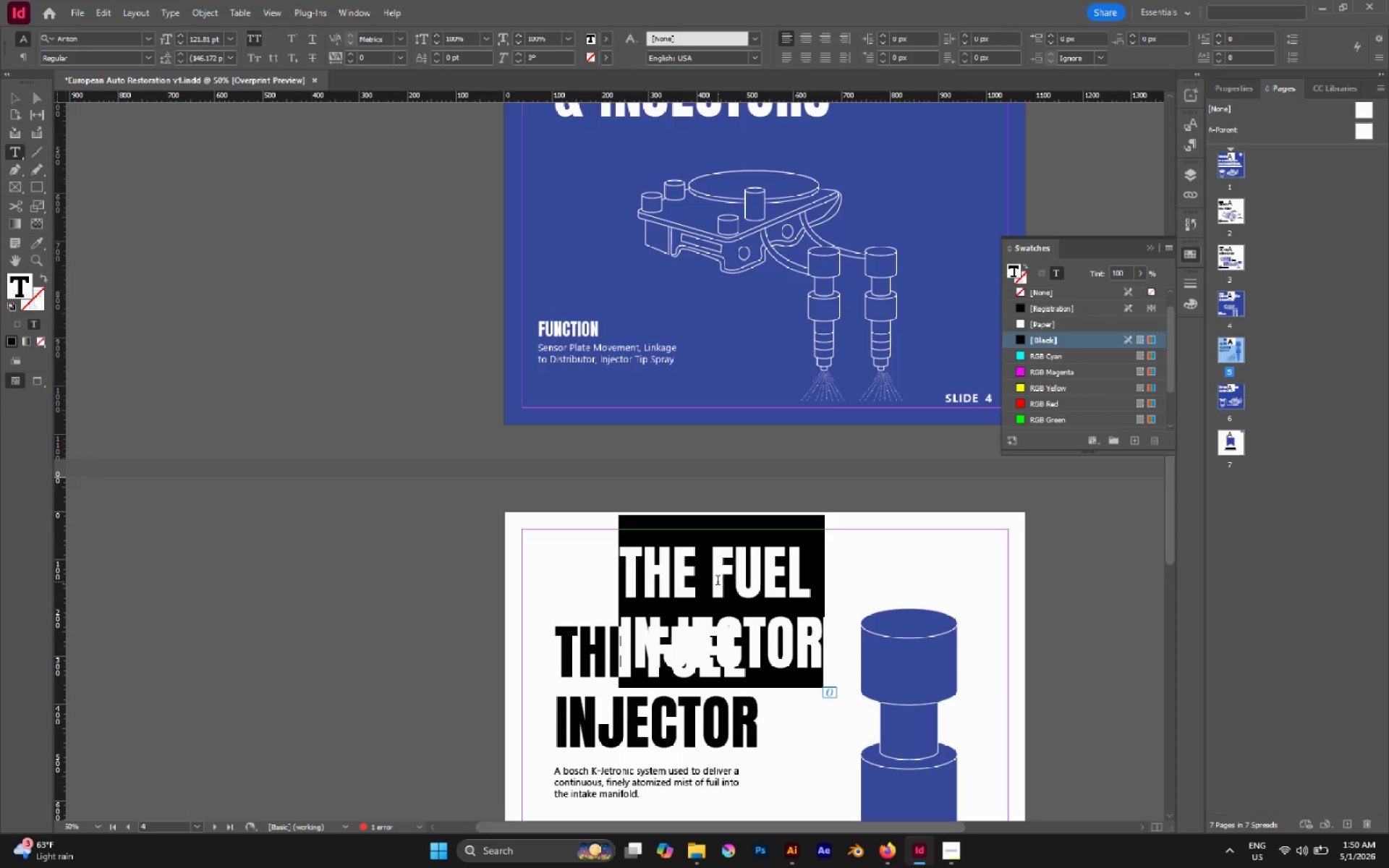 
type(Closeup)
key(Escape)
 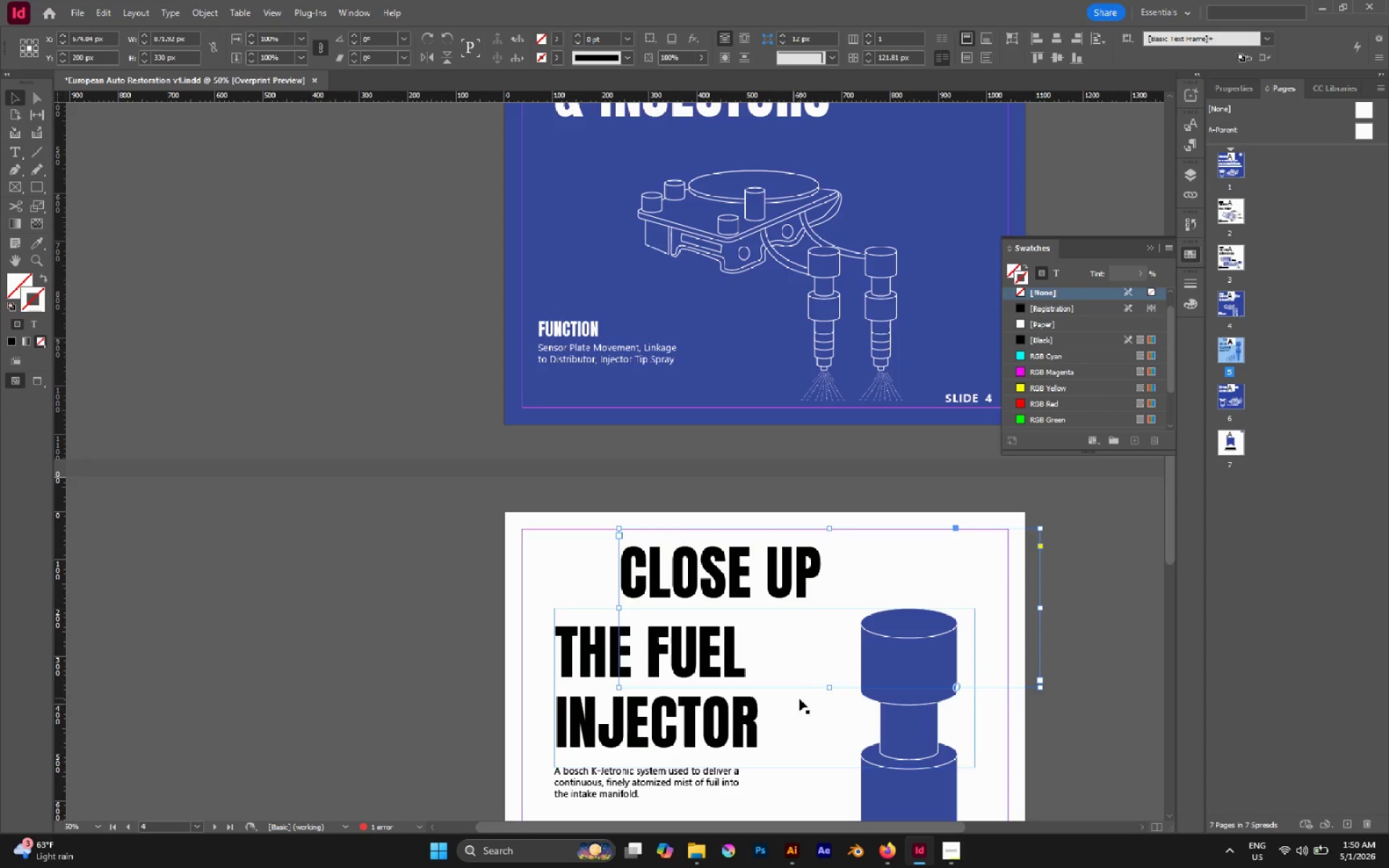 
hold_key(key=ControlLeft, duration=1.27)
hold_key(key=ShiftLeft, duration=1.2)
left_click_drag(start_coordinate=[1043, 691], to_coordinate=[1017, 678])
 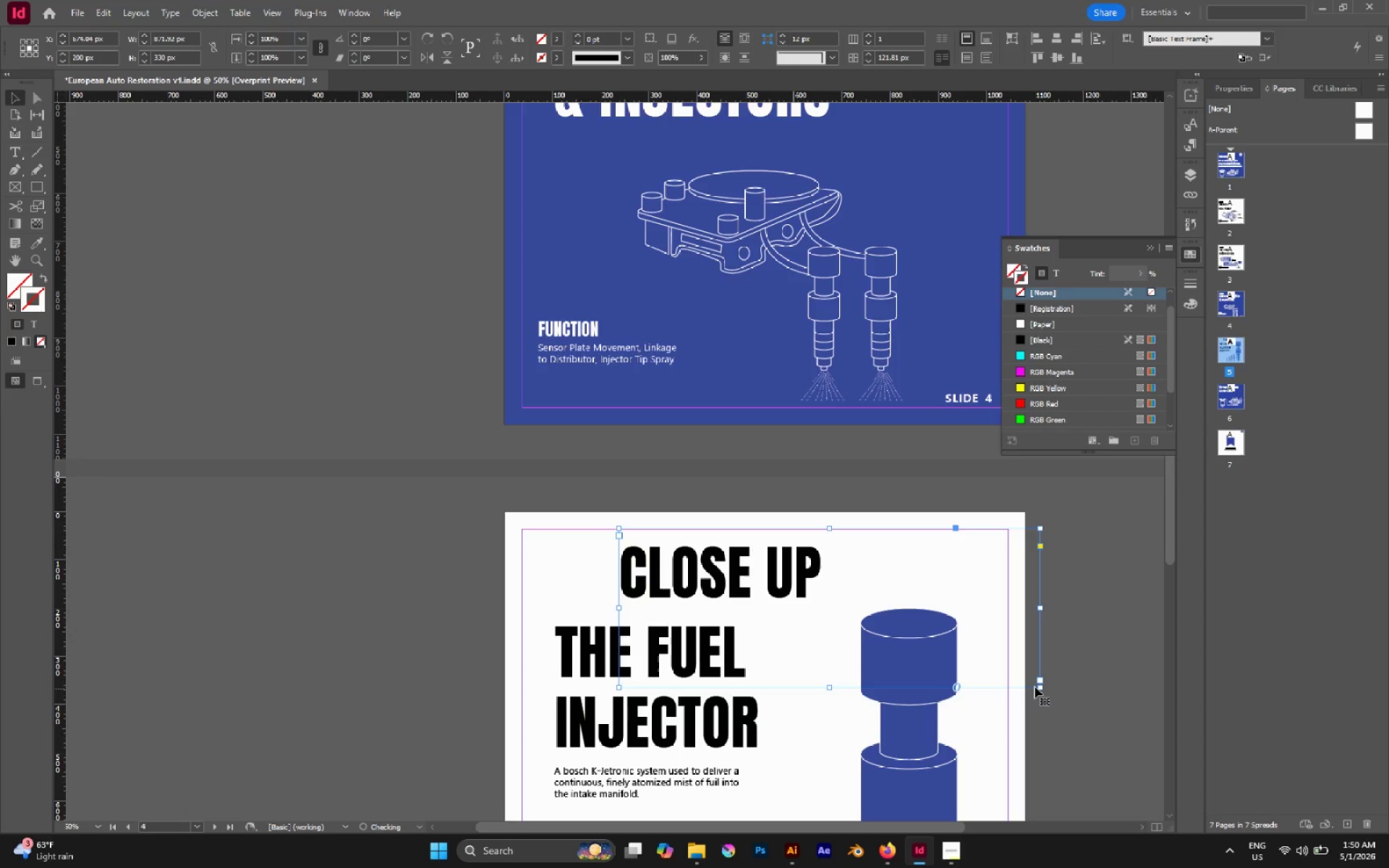 
hold_key(key=ControlLeft, duration=2.05)
hold_key(key=ShiftLeft, duration=1.97)
left_click_drag(start_coordinate=[1040, 688], to_coordinate=[812, 573])
 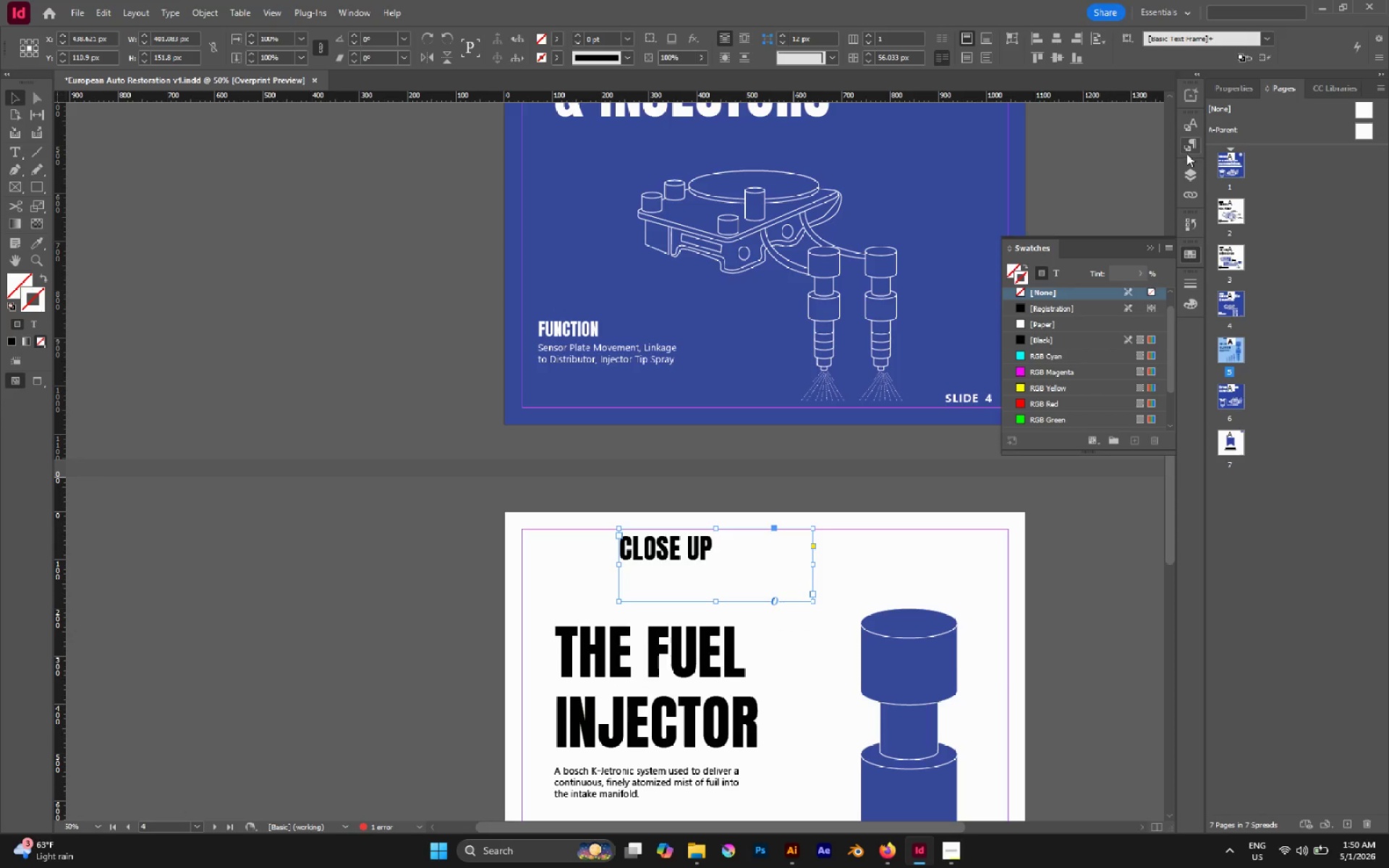 
left_click([1189, 129])
 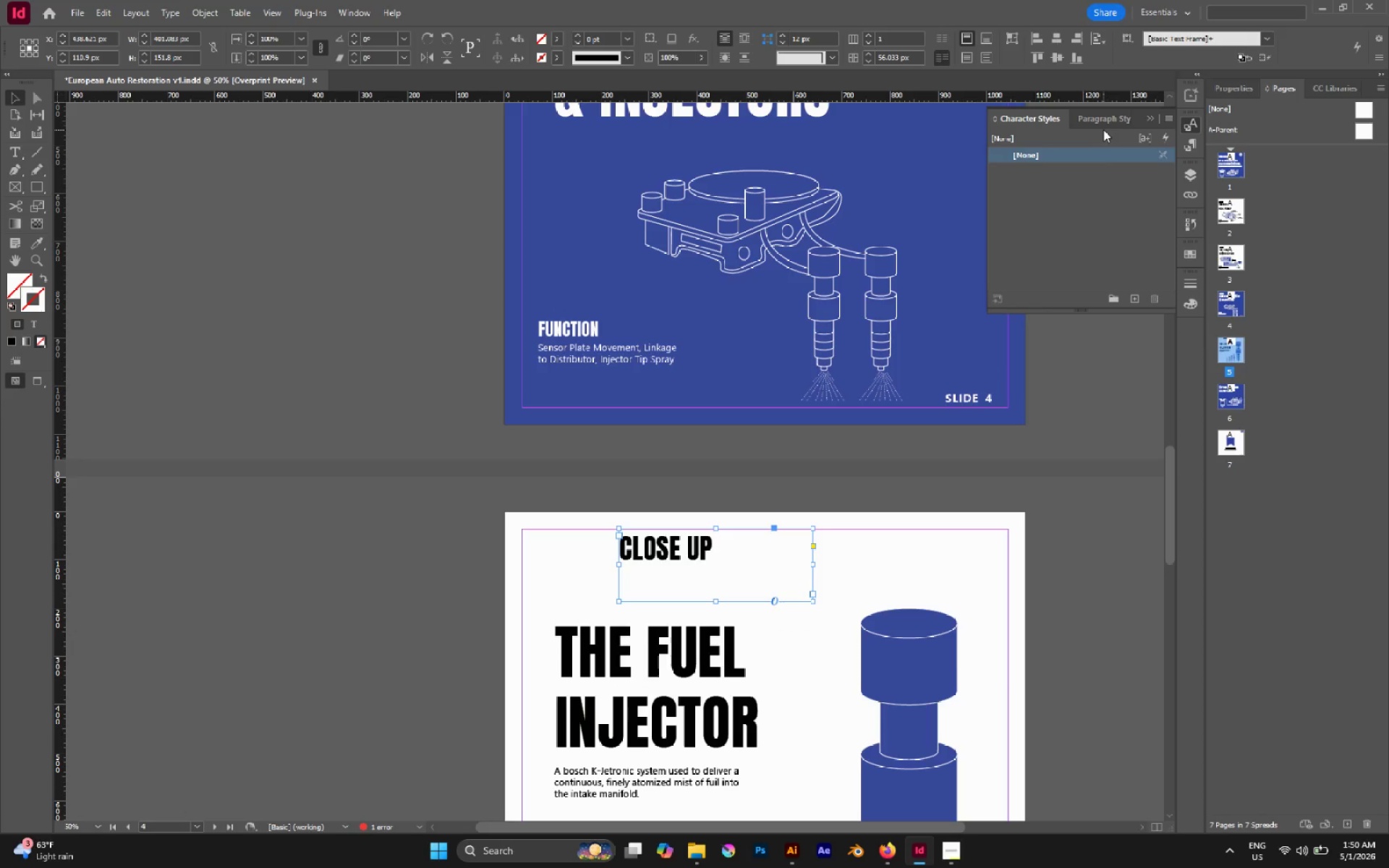 
double_click([1100, 119])
 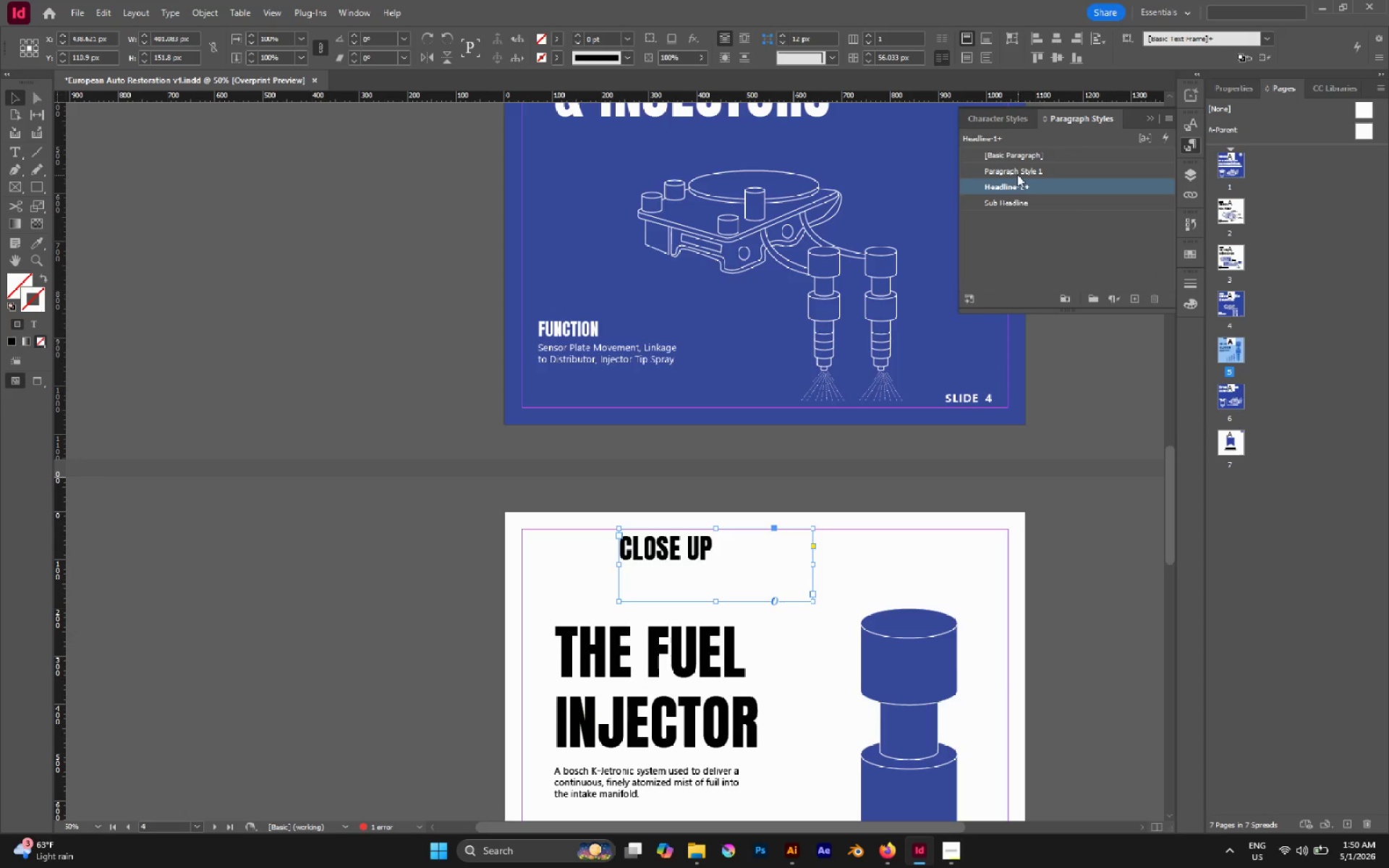 
left_click([1009, 205])
 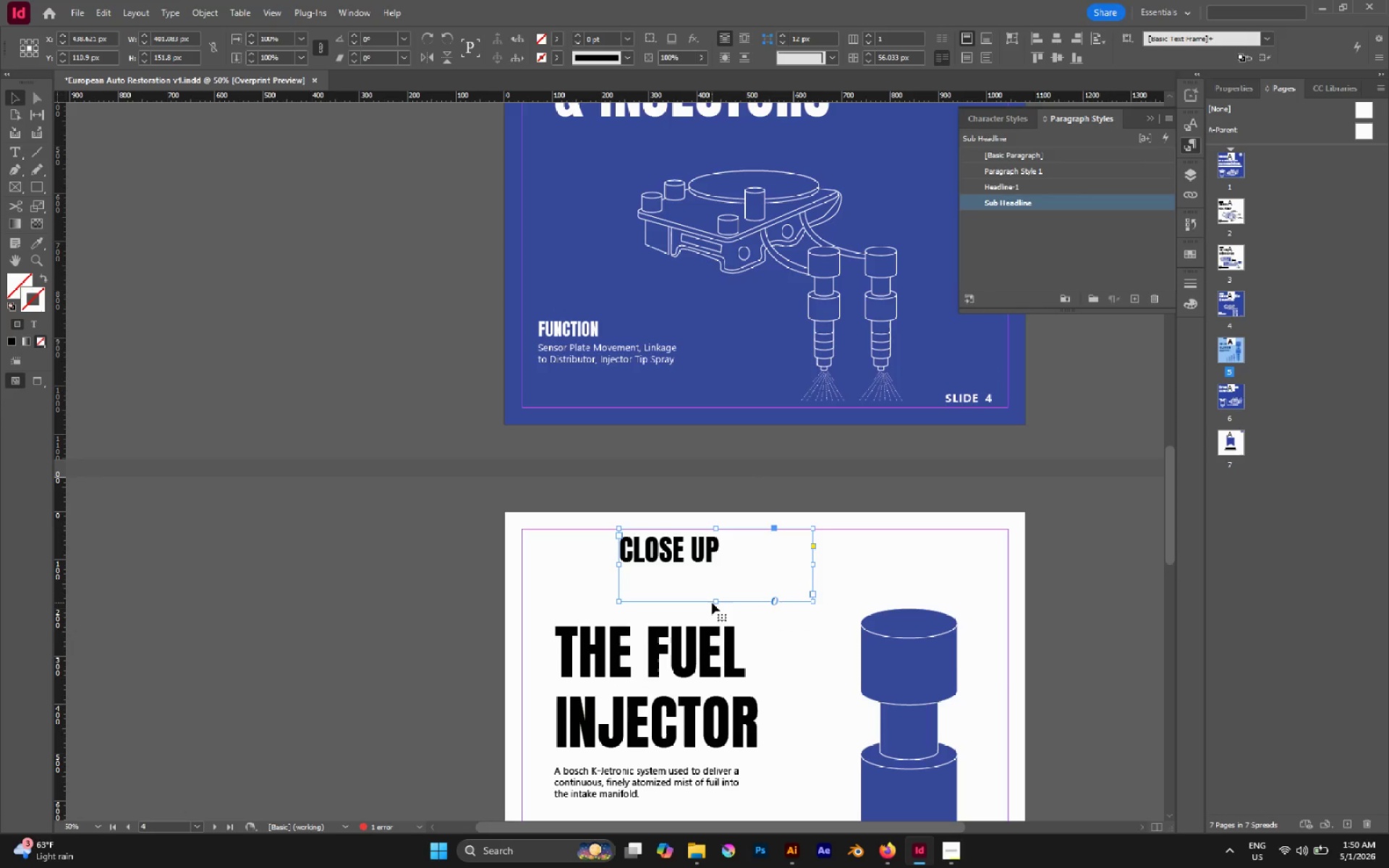 
left_click_drag(start_coordinate=[714, 602], to_coordinate=[702, 566])
 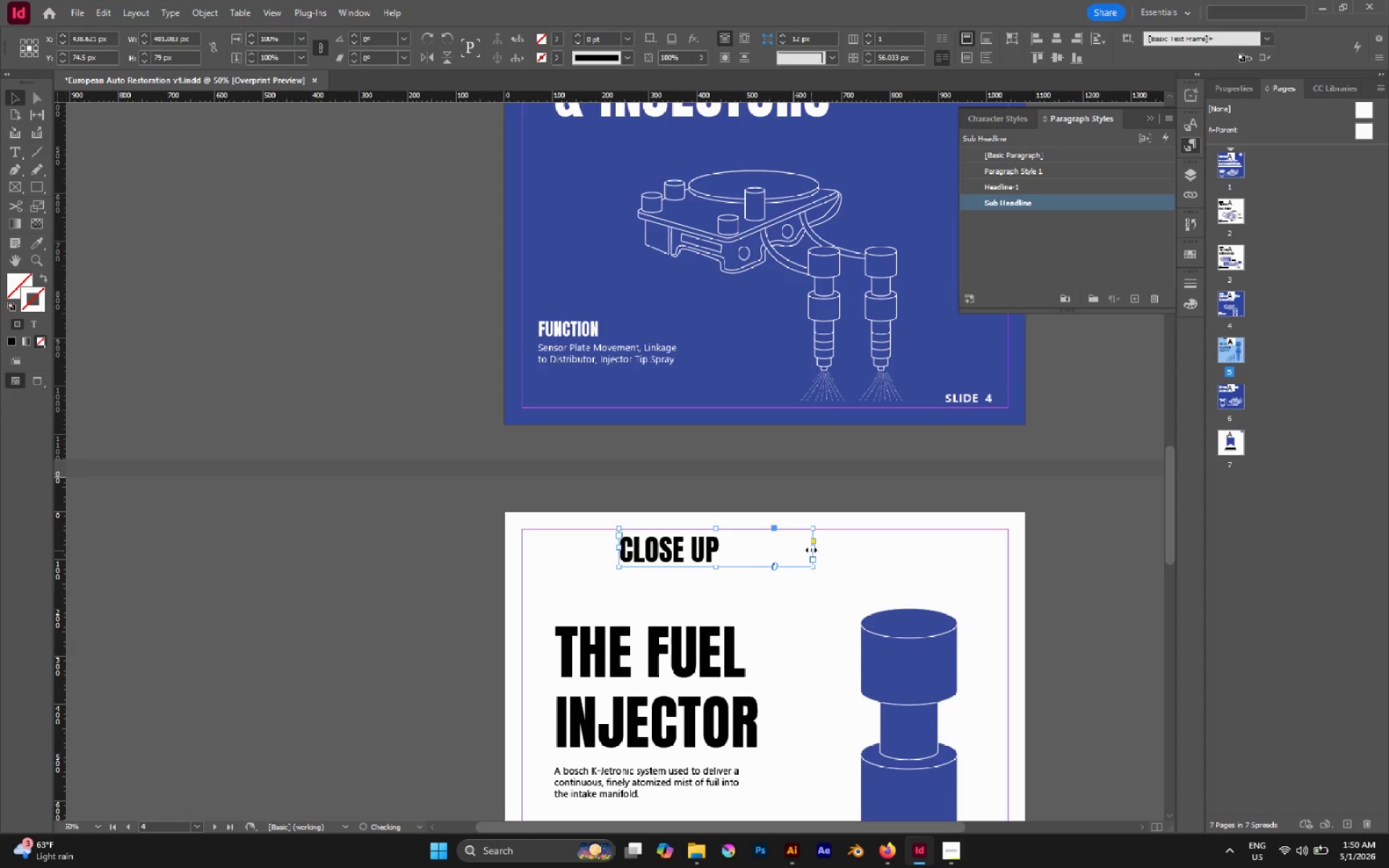 
left_click_drag(start_coordinate=[811, 548], to_coordinate=[731, 539])
 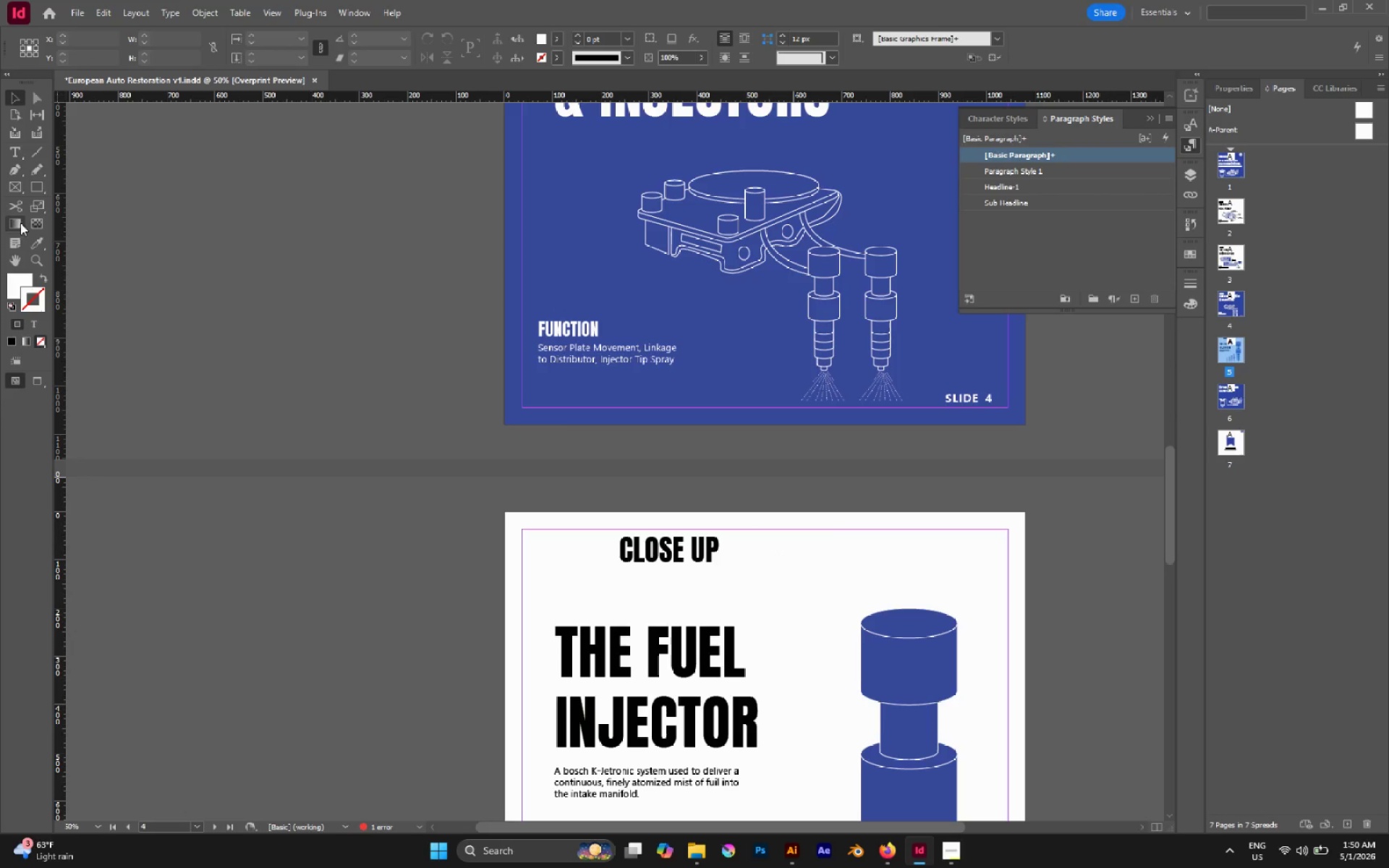 
left_click([38, 182])
 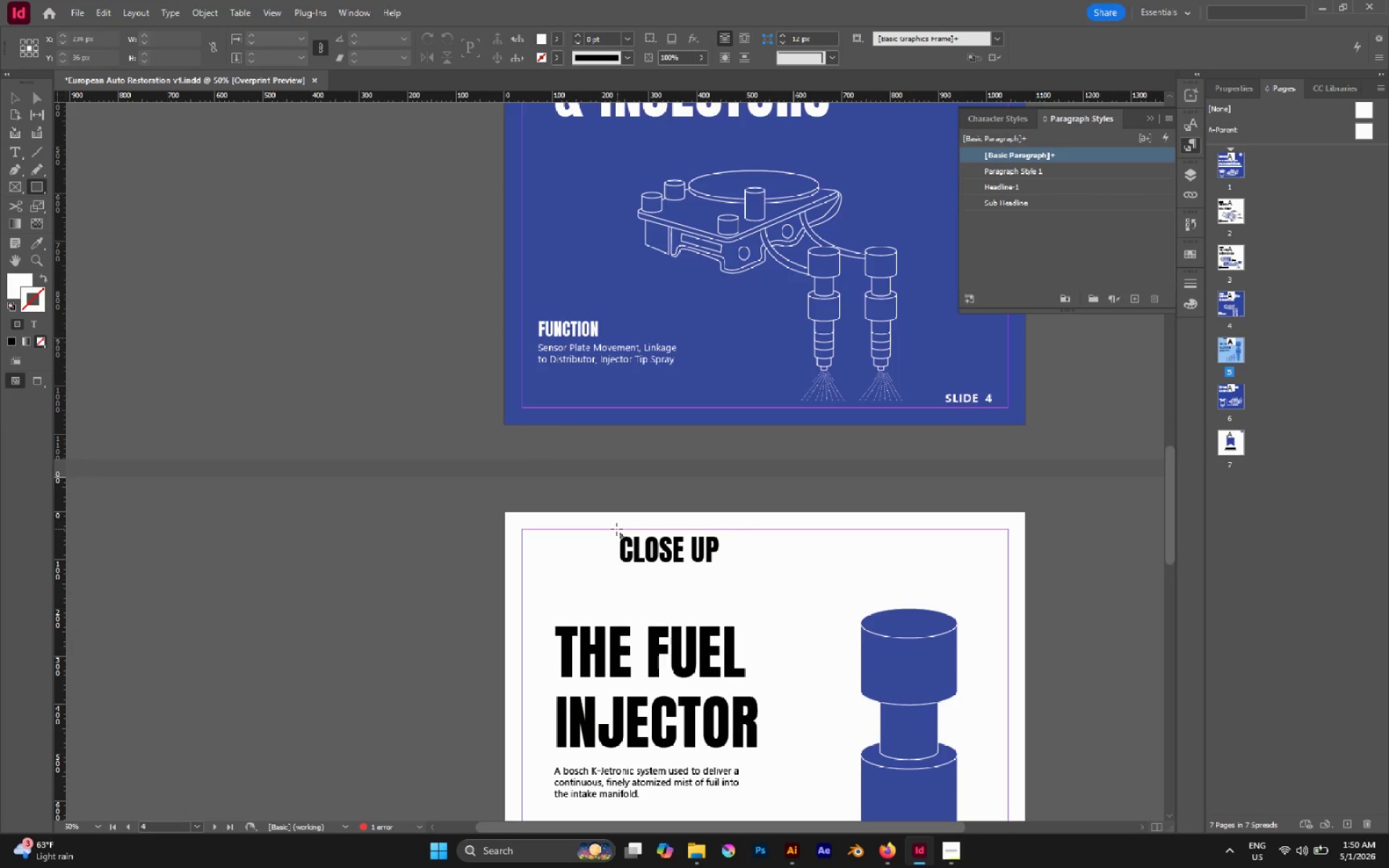 
left_click_drag(start_coordinate=[614, 529], to_coordinate=[723, 570])
 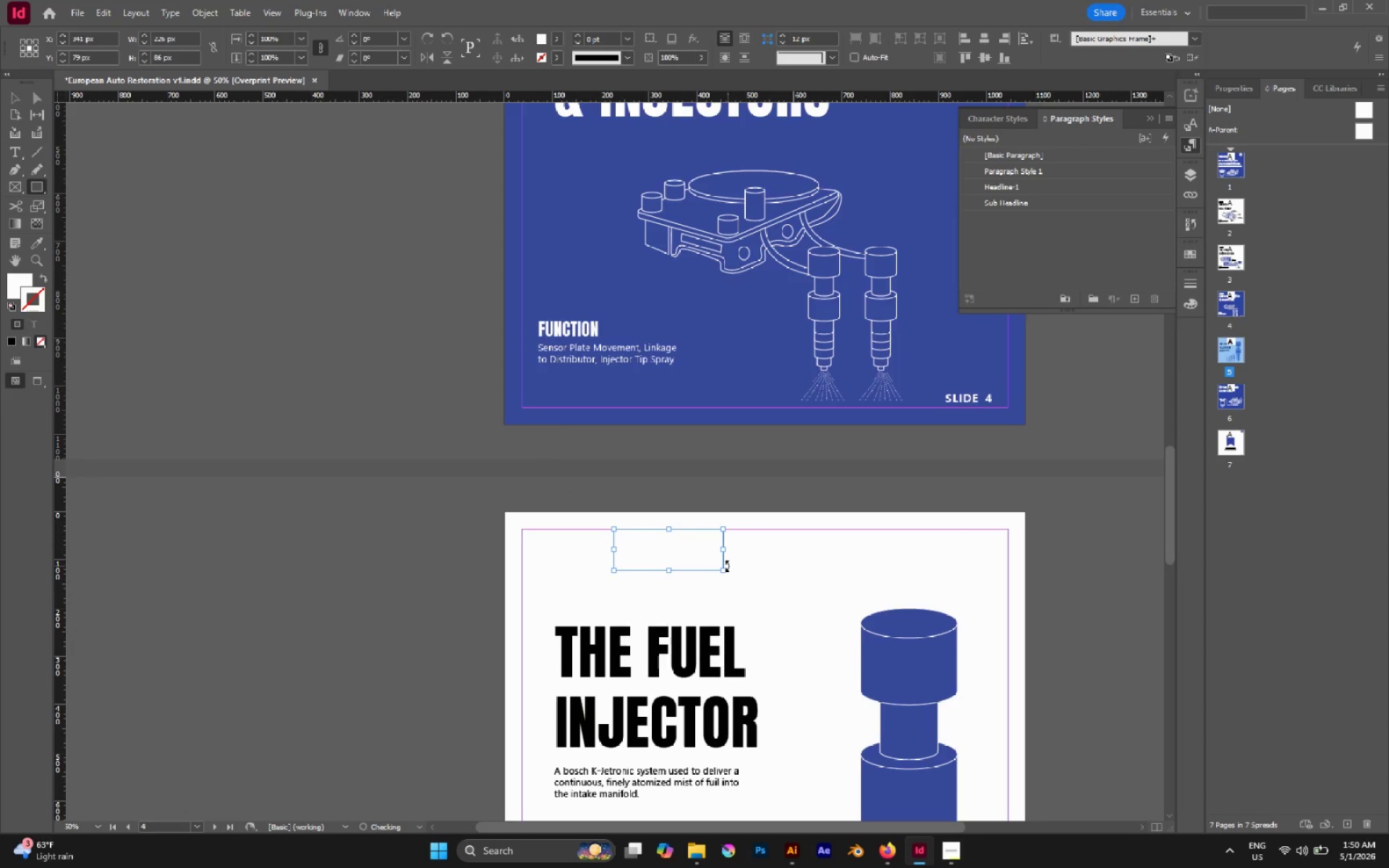 
key(Control+Shift+P)
 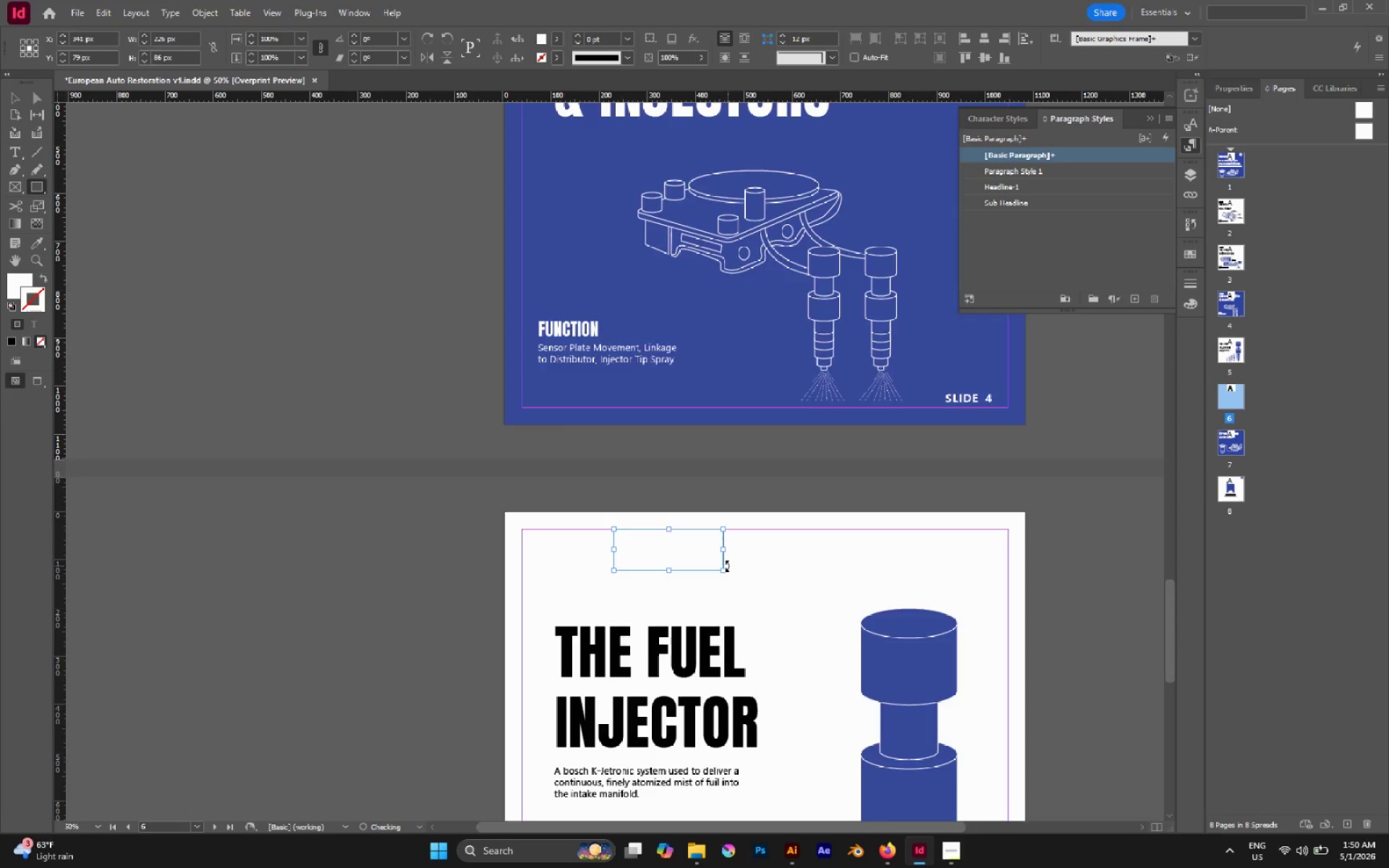 
key(Control+Shift+BracketLeft)
 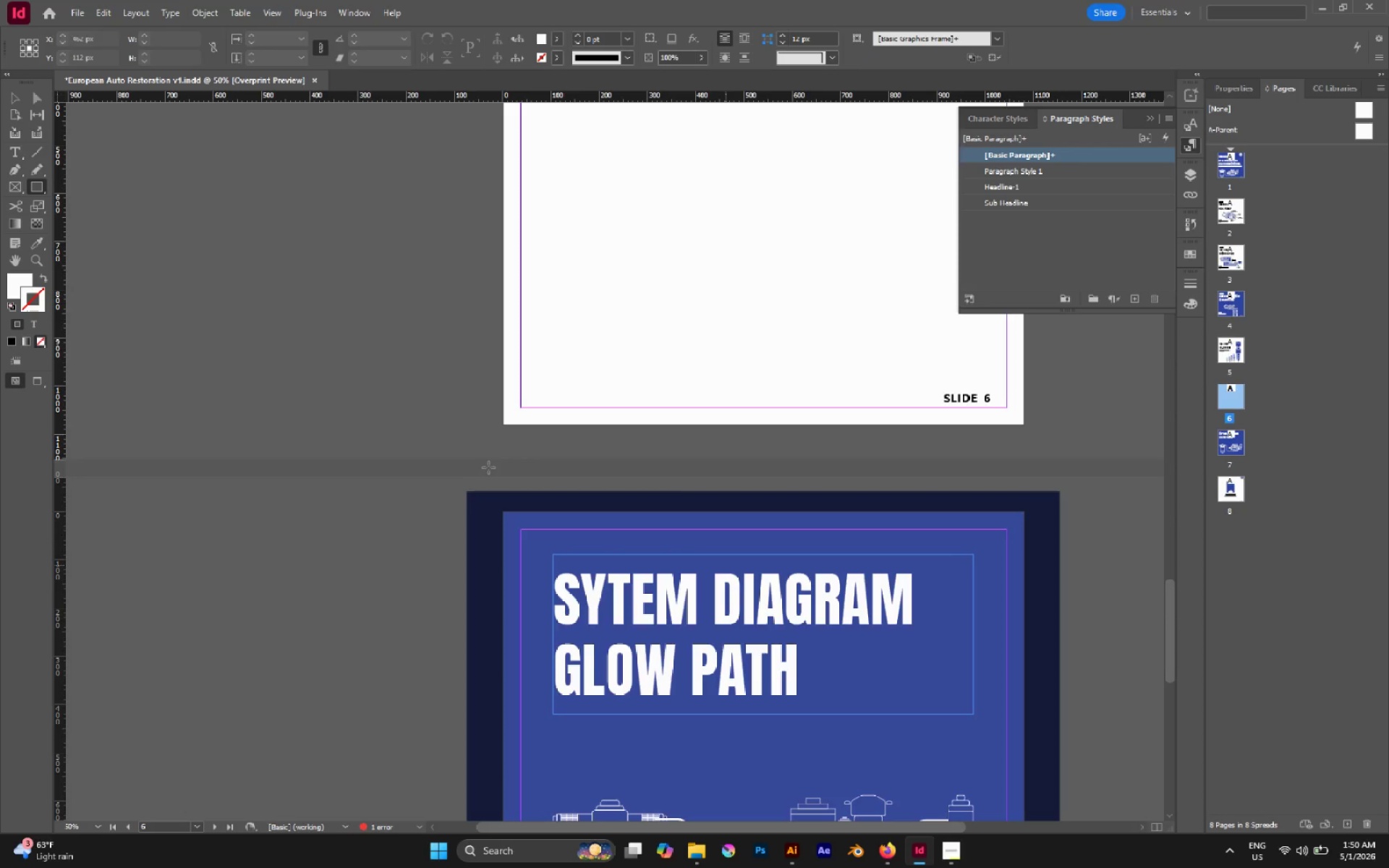 
hold_key(key=AltLeft, duration=0.44)
scroll: coordinate [347, 314], scroll_direction: down, amount: 2.0
 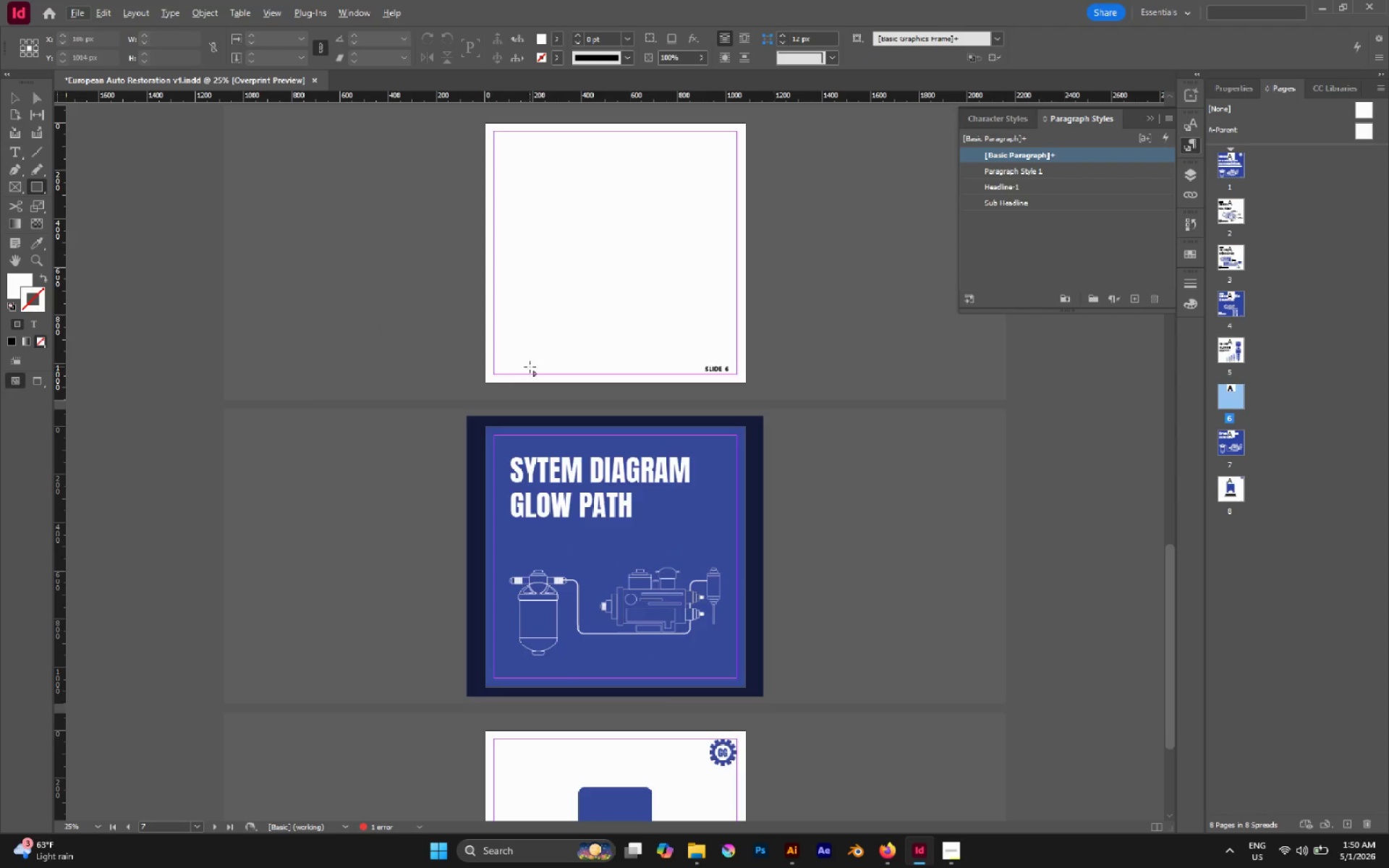 
scroll: coordinate [525, 377], scroll_direction: none, amount: 0.0
 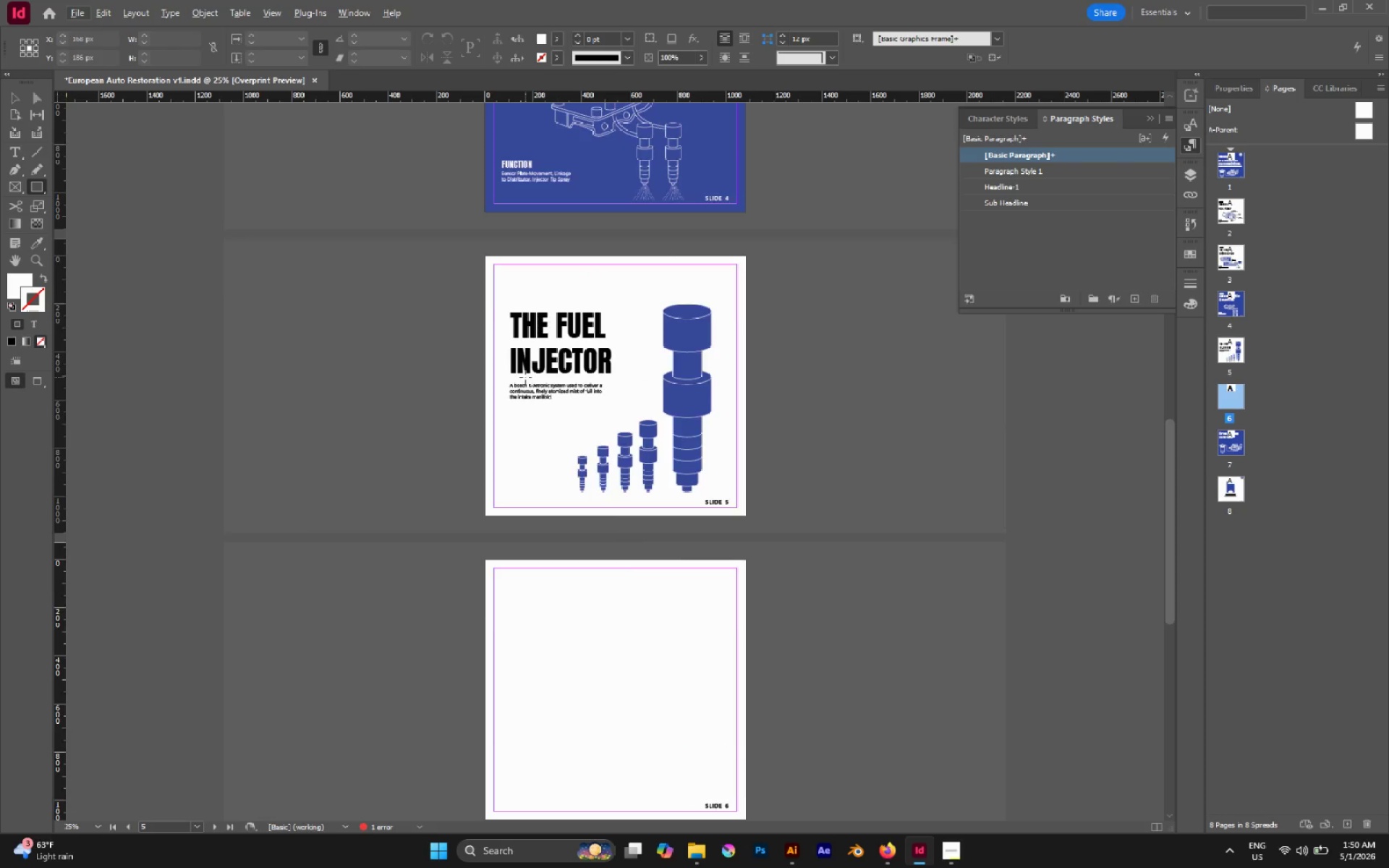 
key(V)
 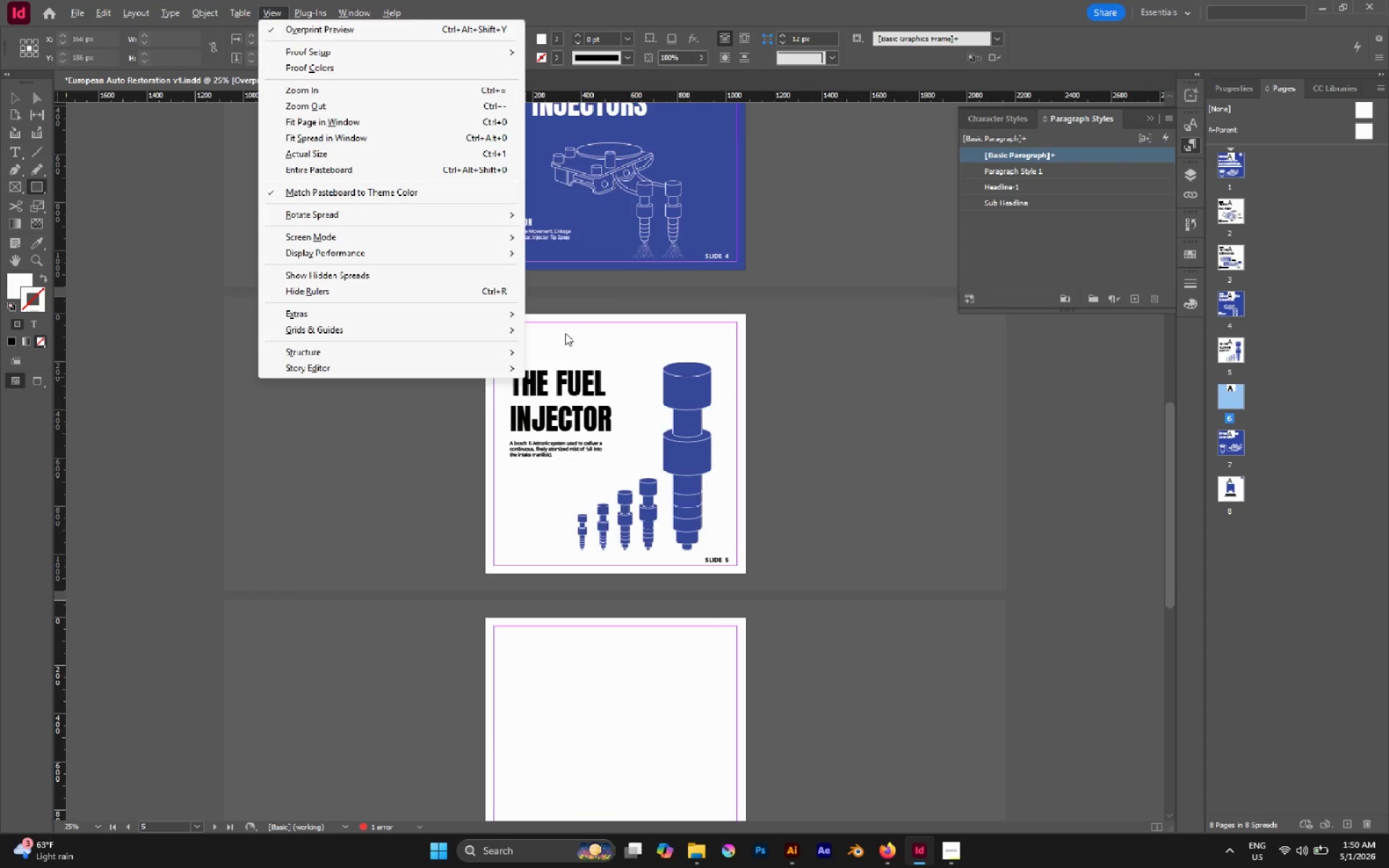 
scroll: coordinate [525, 377], scroll_direction: up, amount: 1.0
 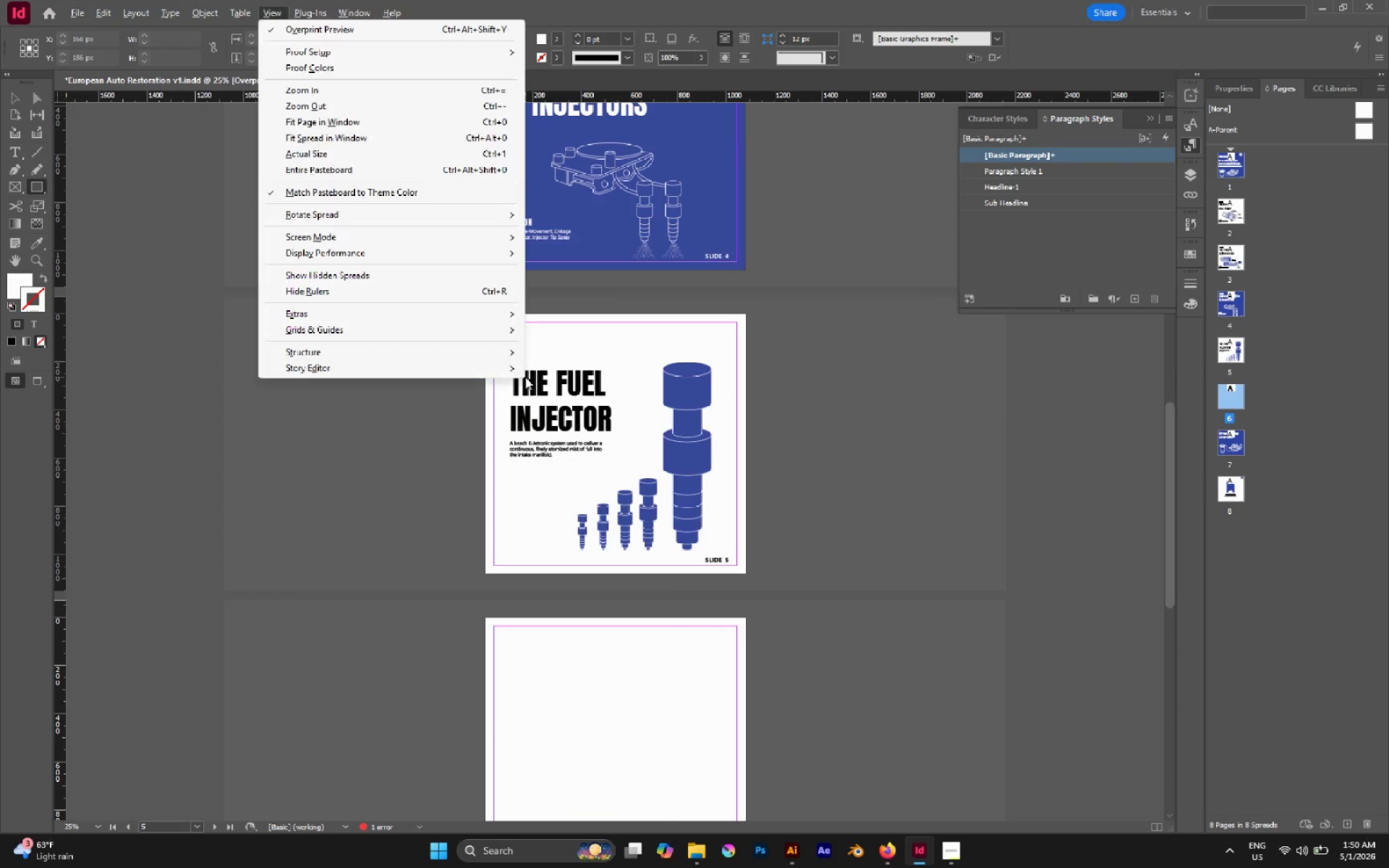 
left_click([565, 333])
 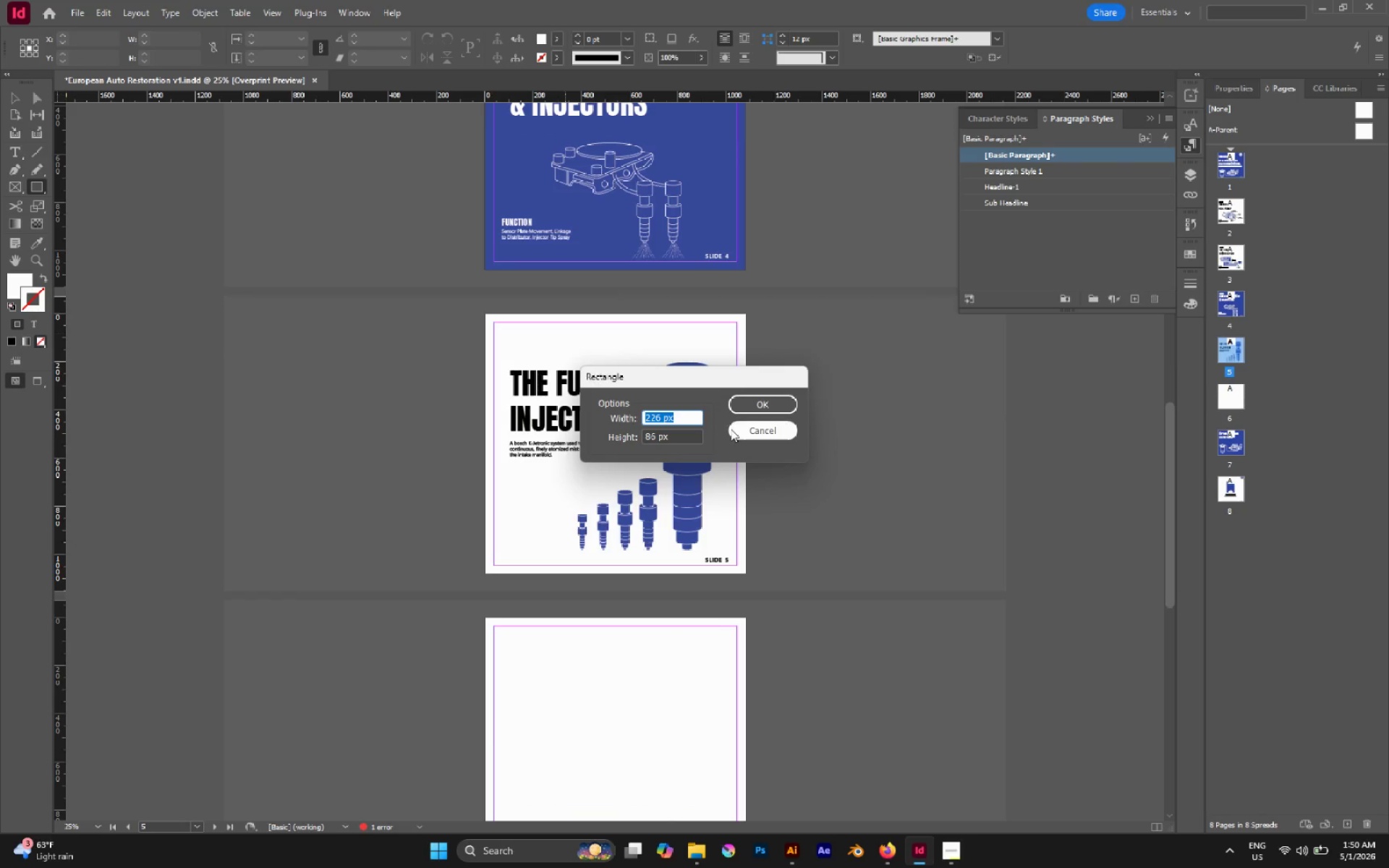 
left_click([731, 430])
 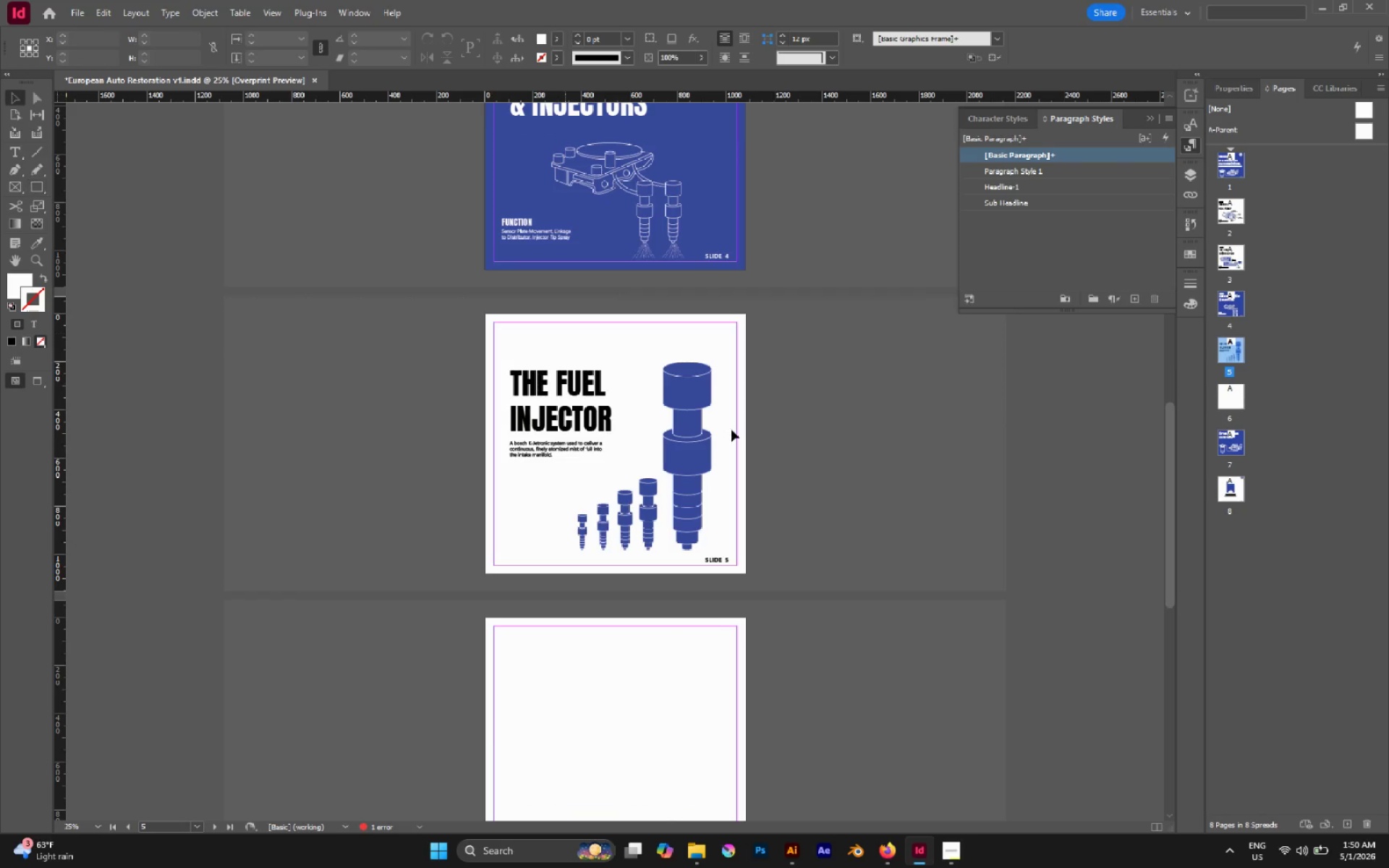 
key(V)
 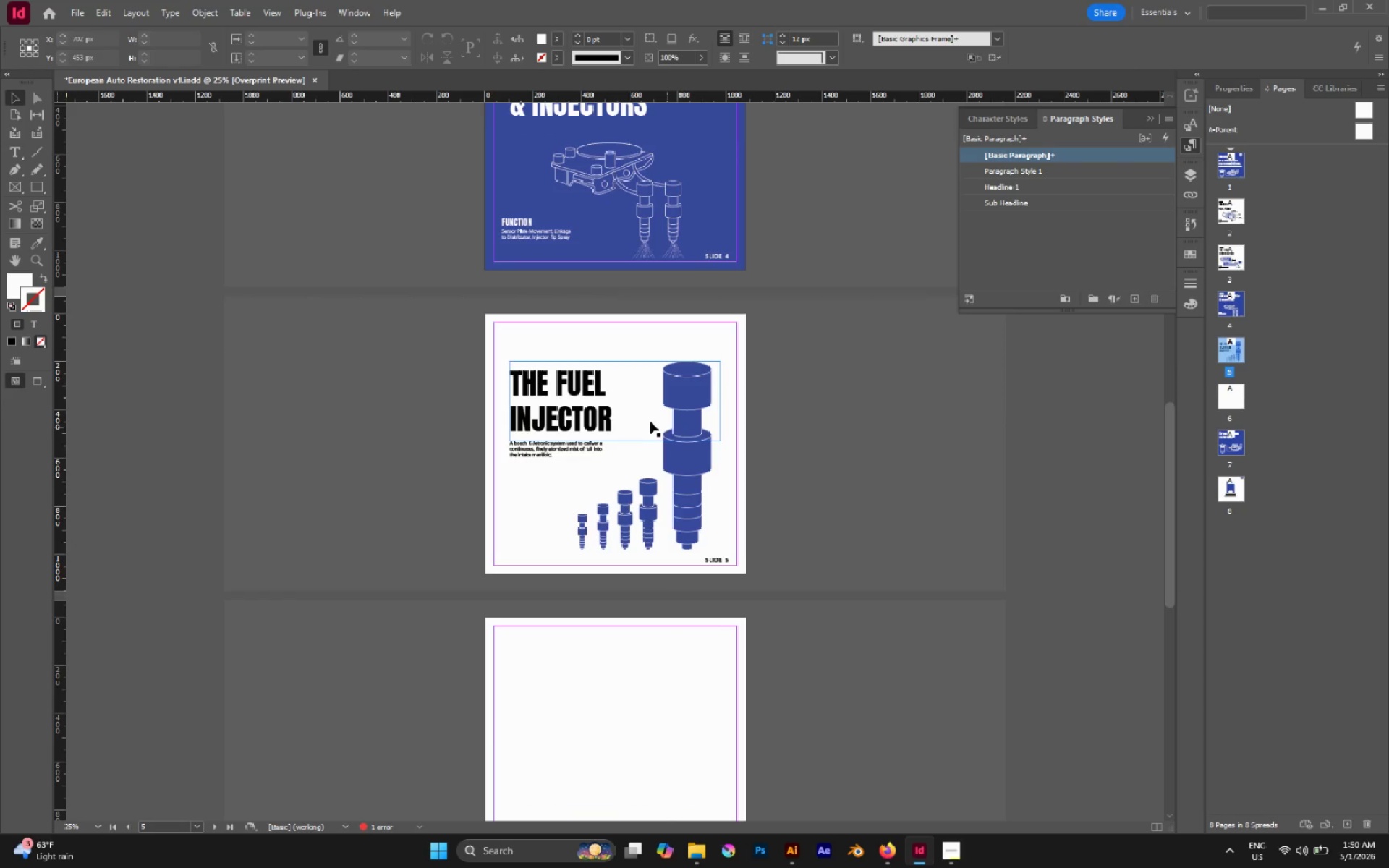 
hold_key(key=AltLeft, duration=0.34)
scroll: coordinate [626, 423], scroll_direction: down, amount: 2.0
 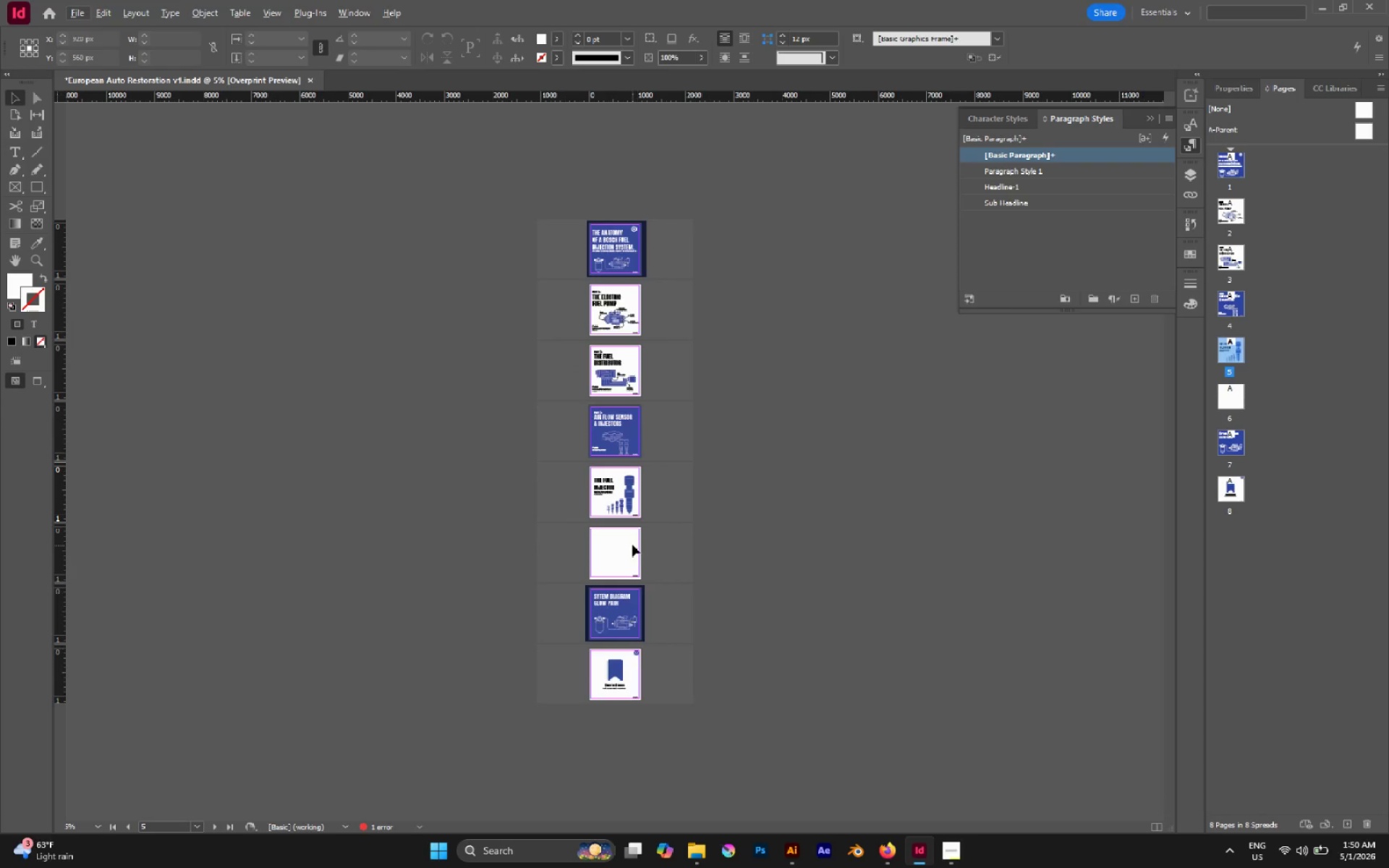 
left_click([1232, 401])
 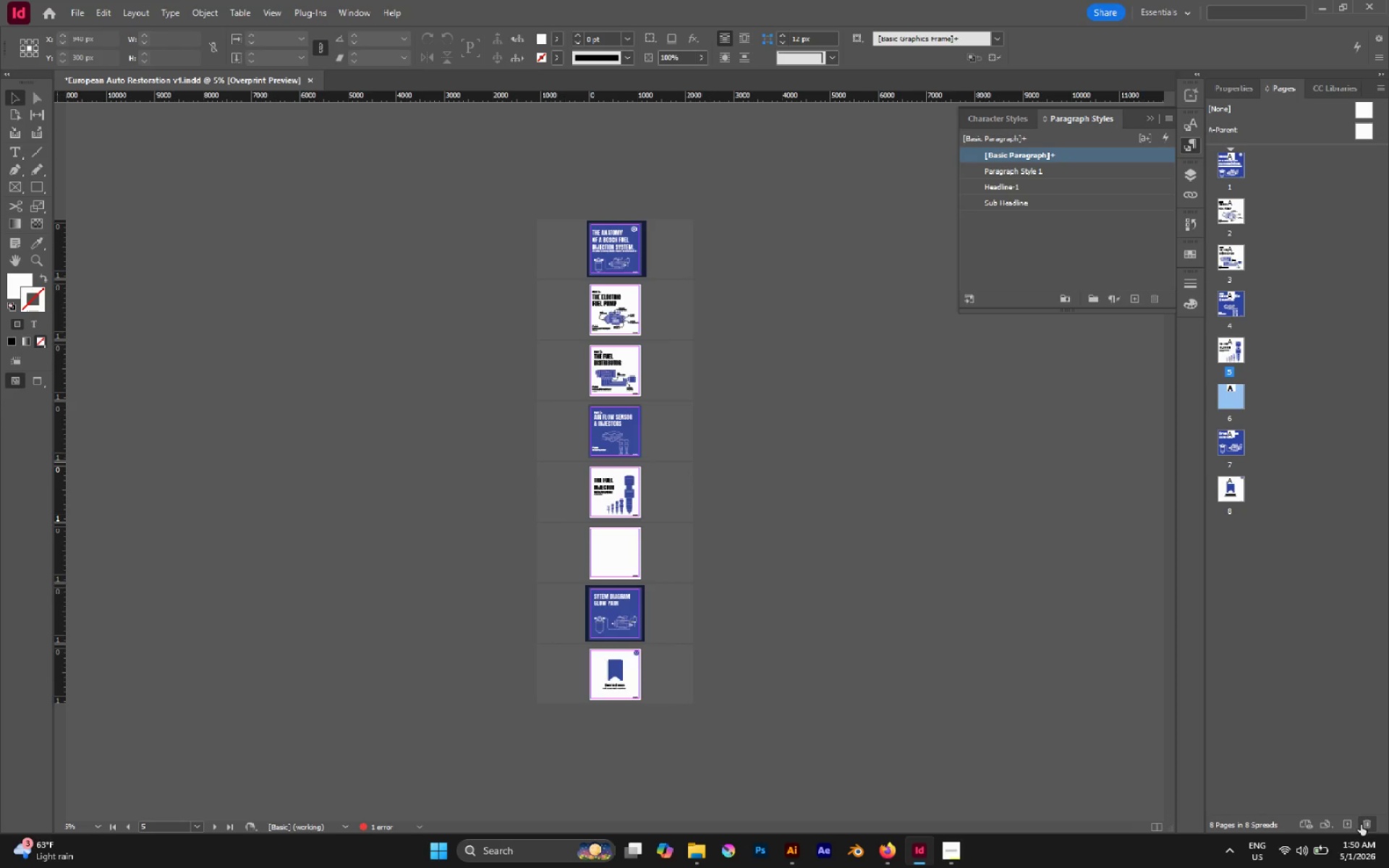 
left_click([1361, 825])
 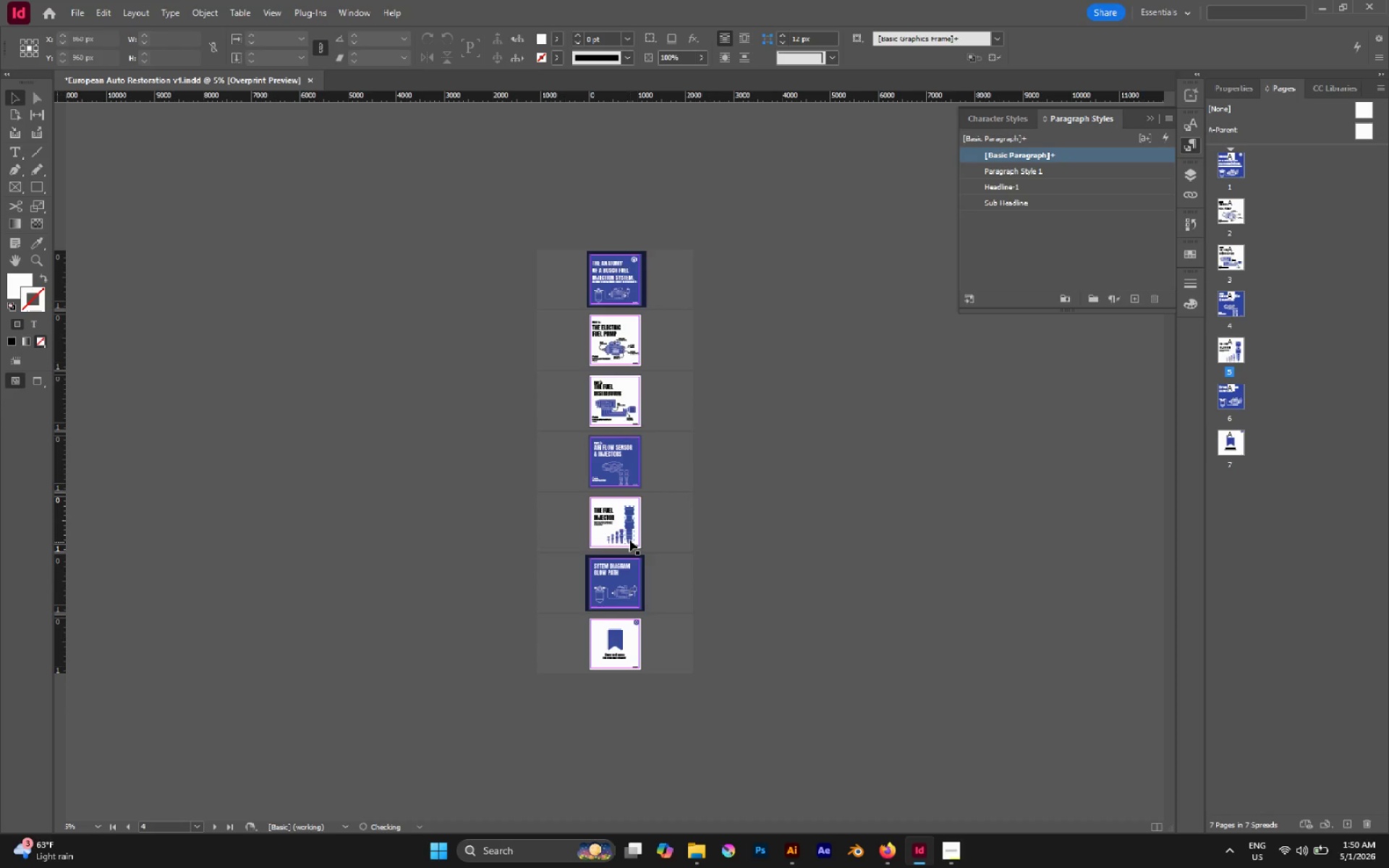 
hold_key(key=AltLeft, duration=0.52)
scroll: coordinate [625, 535], scroll_direction: up, amount: 2.0
 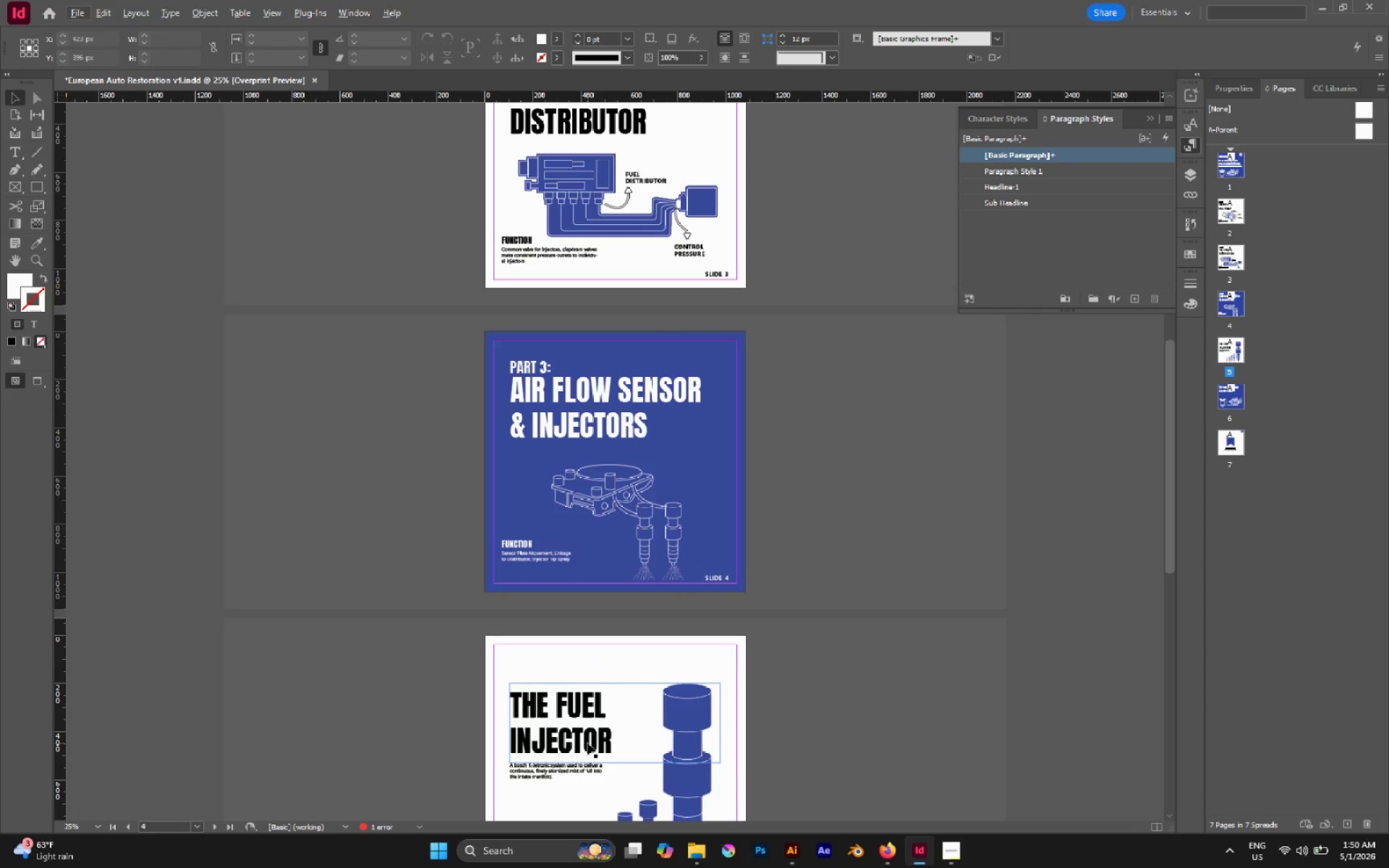 
scroll: coordinate [583, 732], scroll_direction: none, amount: 0.0
 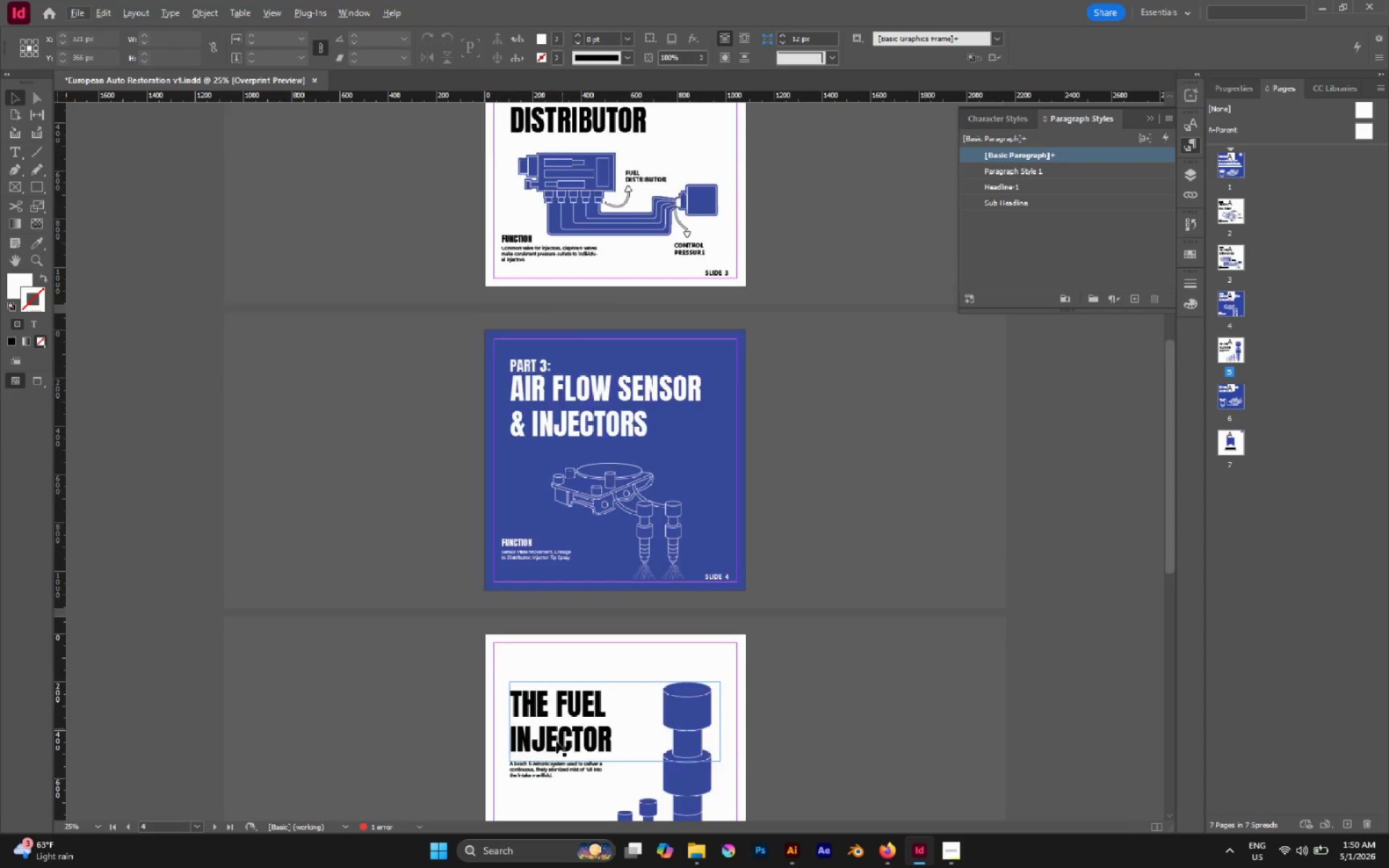 
scroll: coordinate [556, 742], scroll_direction: down, amount: 2.0
 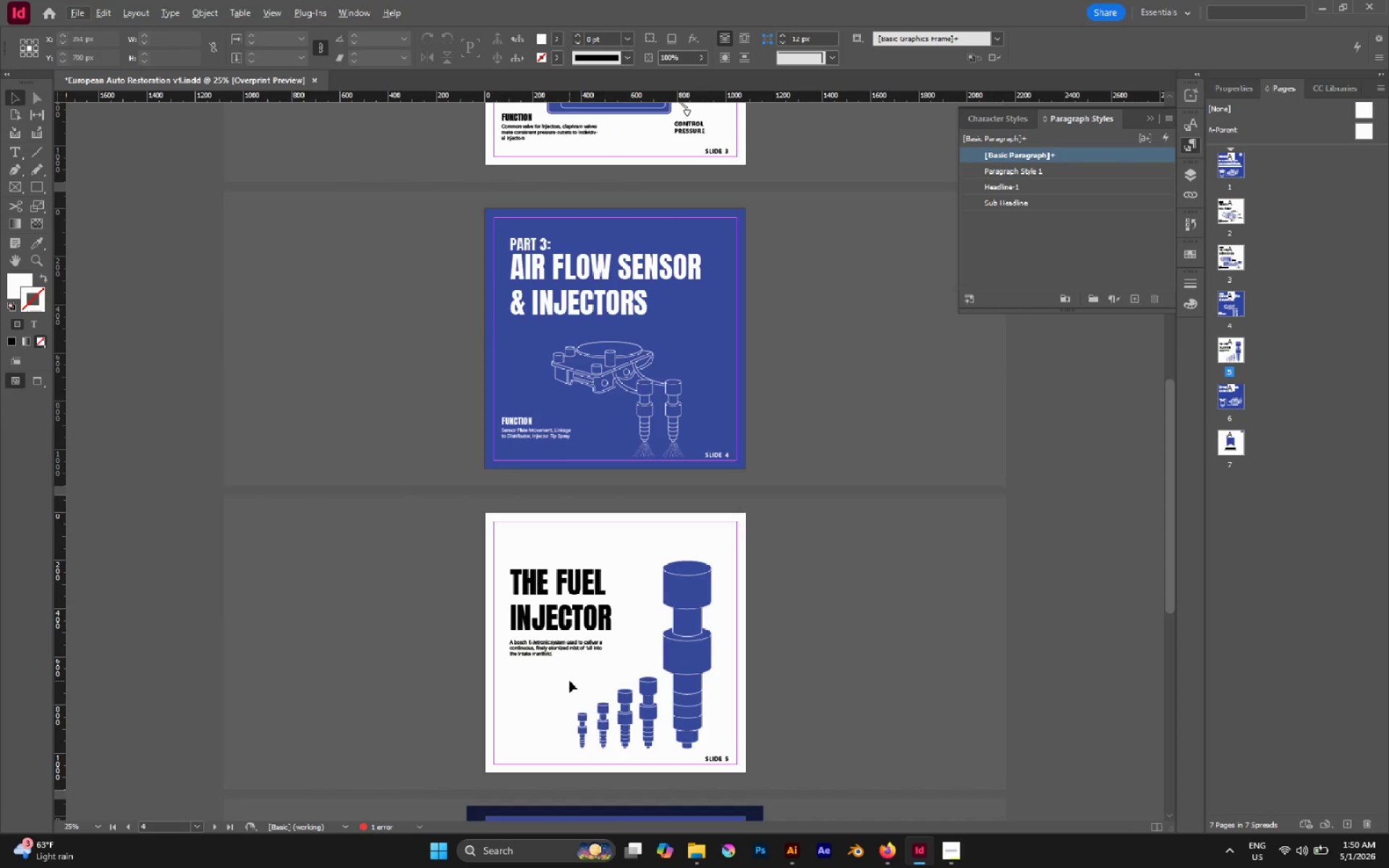 
hold_key(key=AltLeft, duration=0.77)
 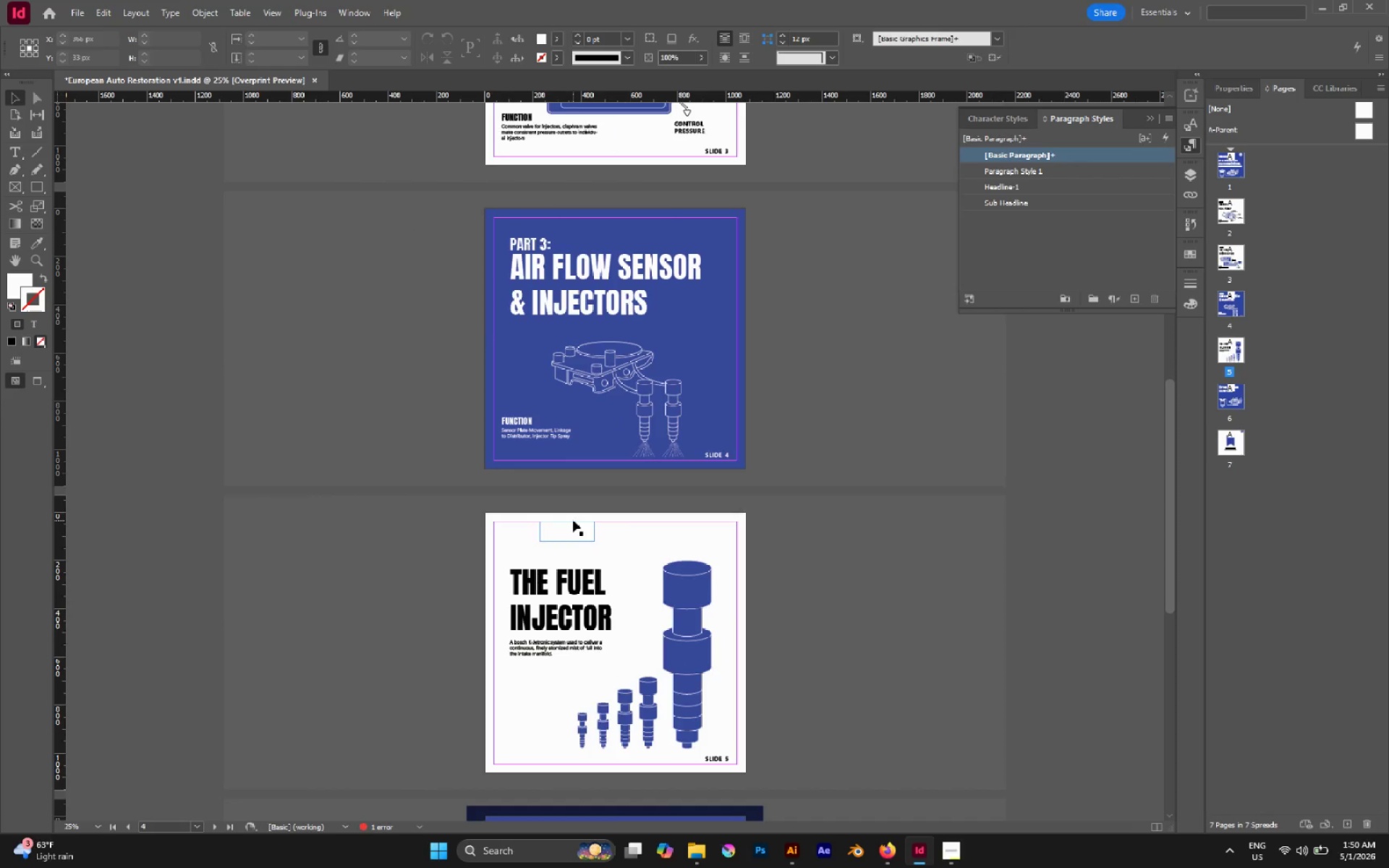 
left_click_drag(start_coordinate=[573, 520], to_coordinate=[446, 527])
 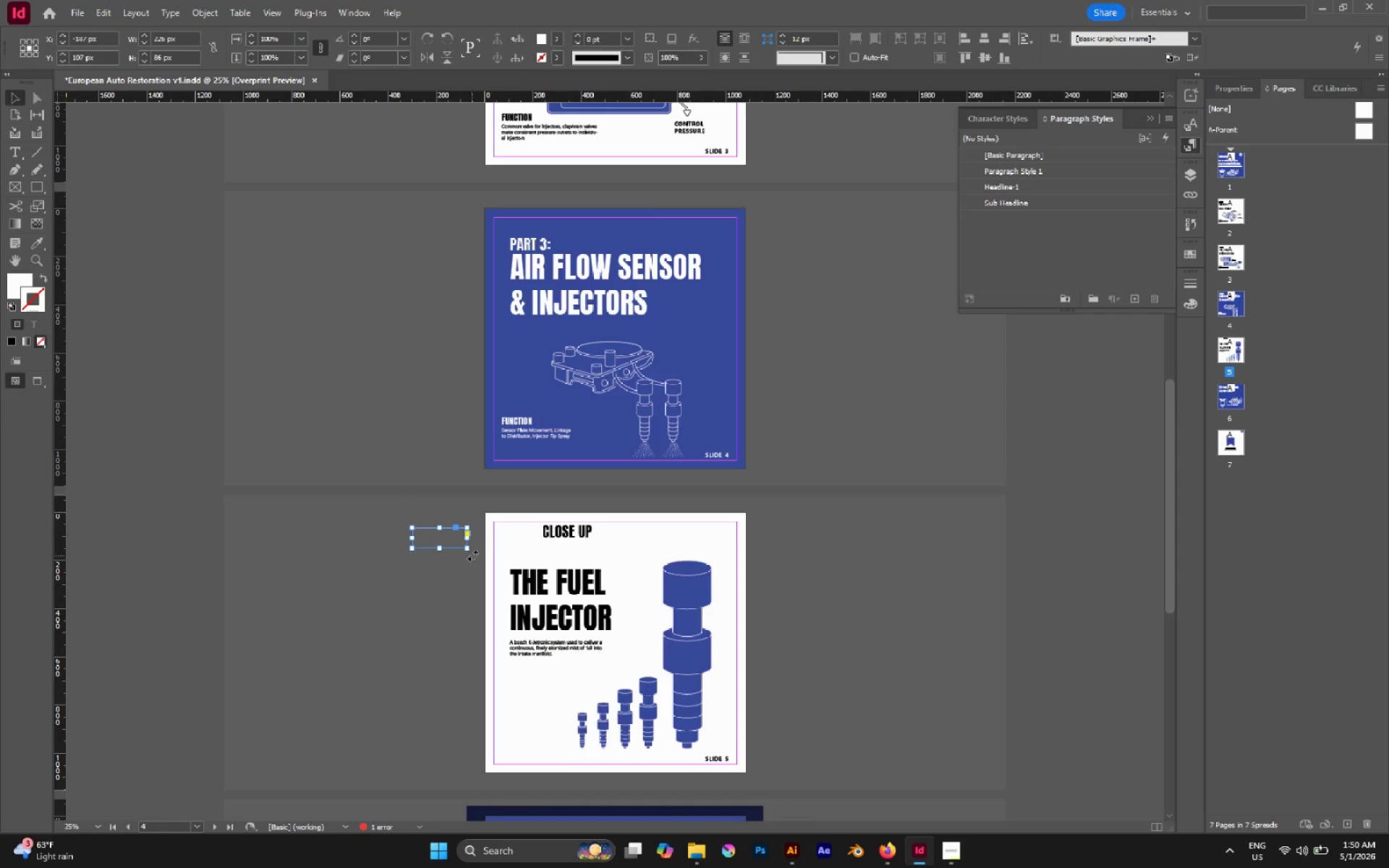 
key(Control+Z)
 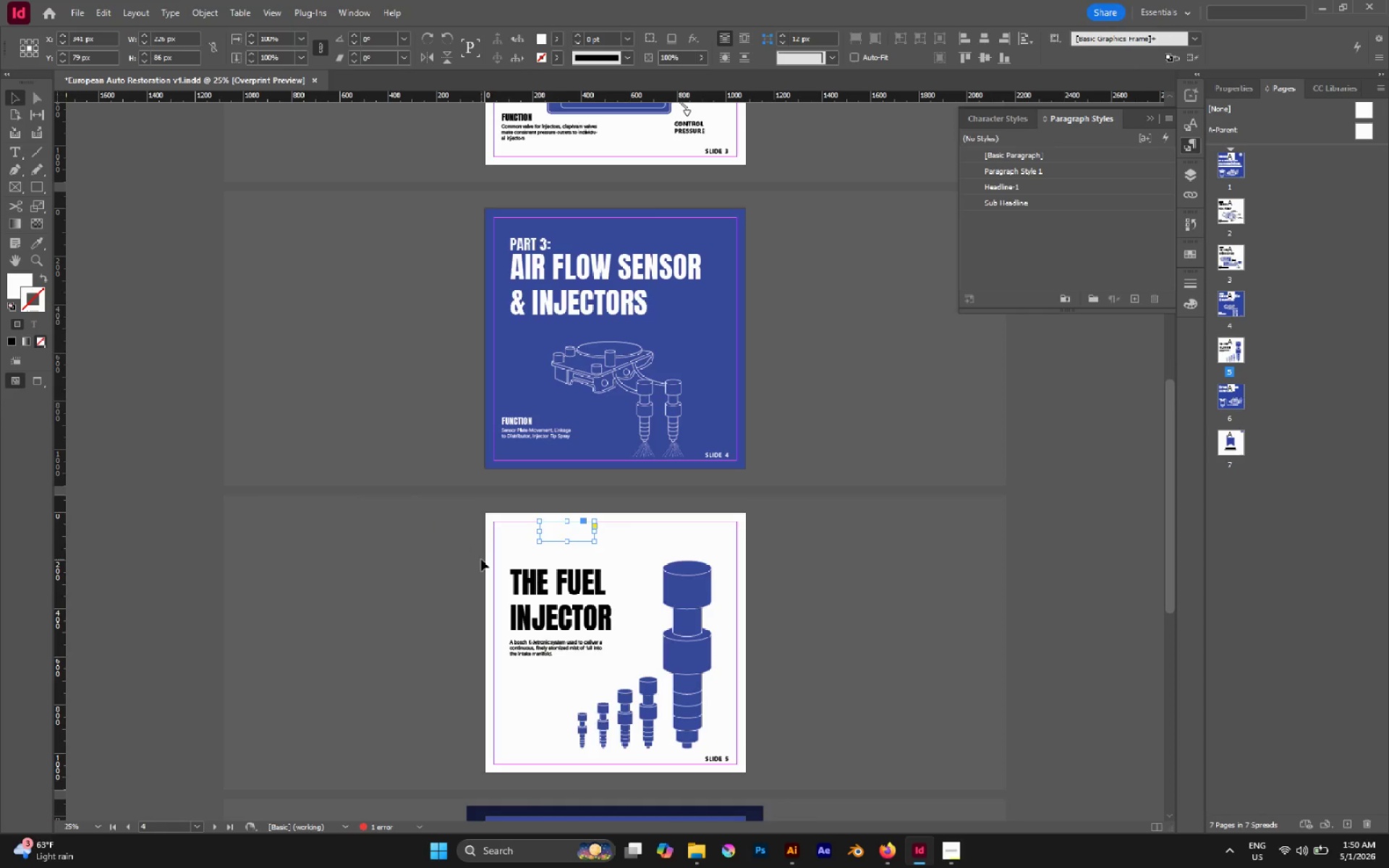 
key(Control+Shift+BracketLeft)
 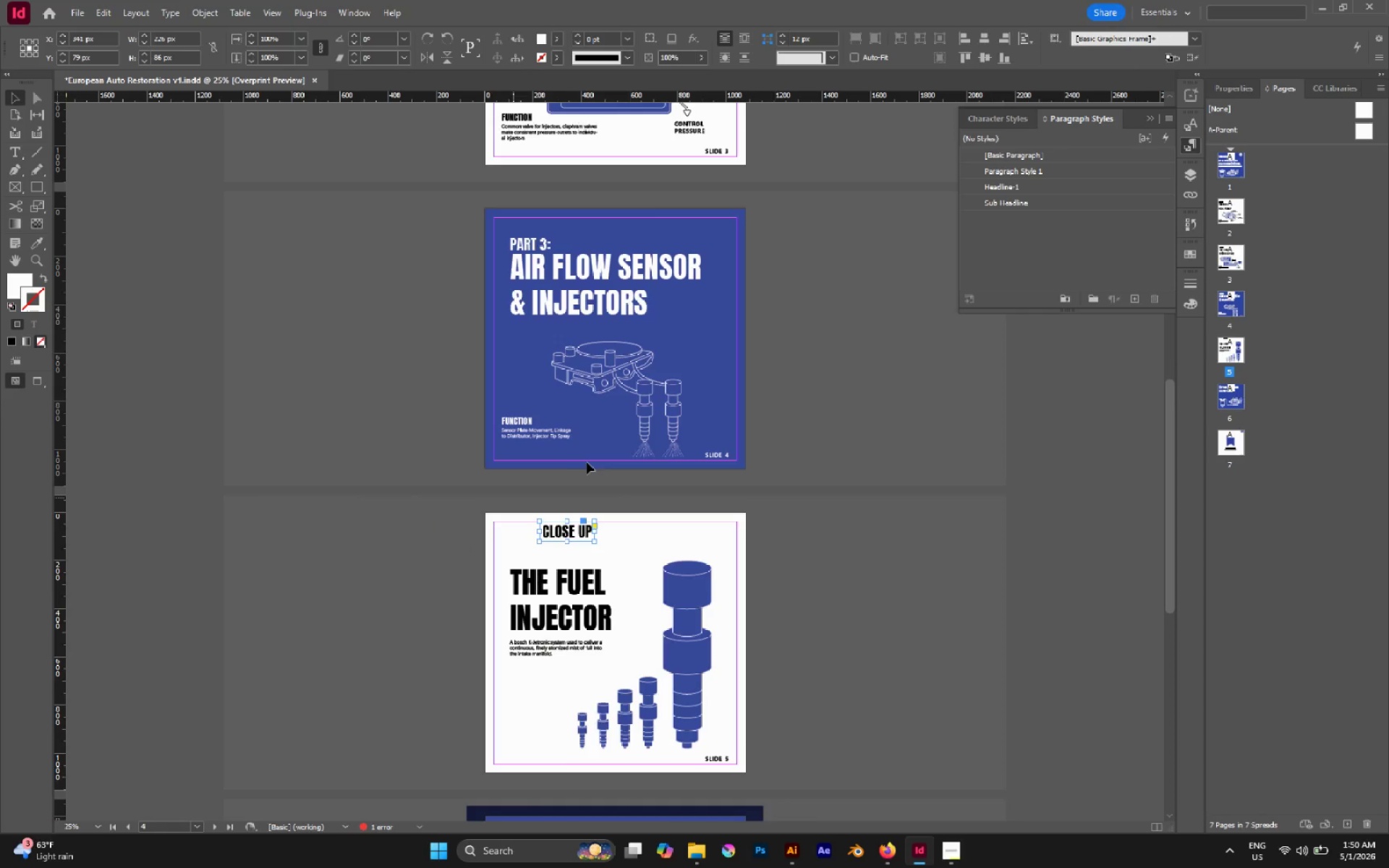 
scroll: coordinate [587, 461], scroll_direction: up, amount: 1.0
 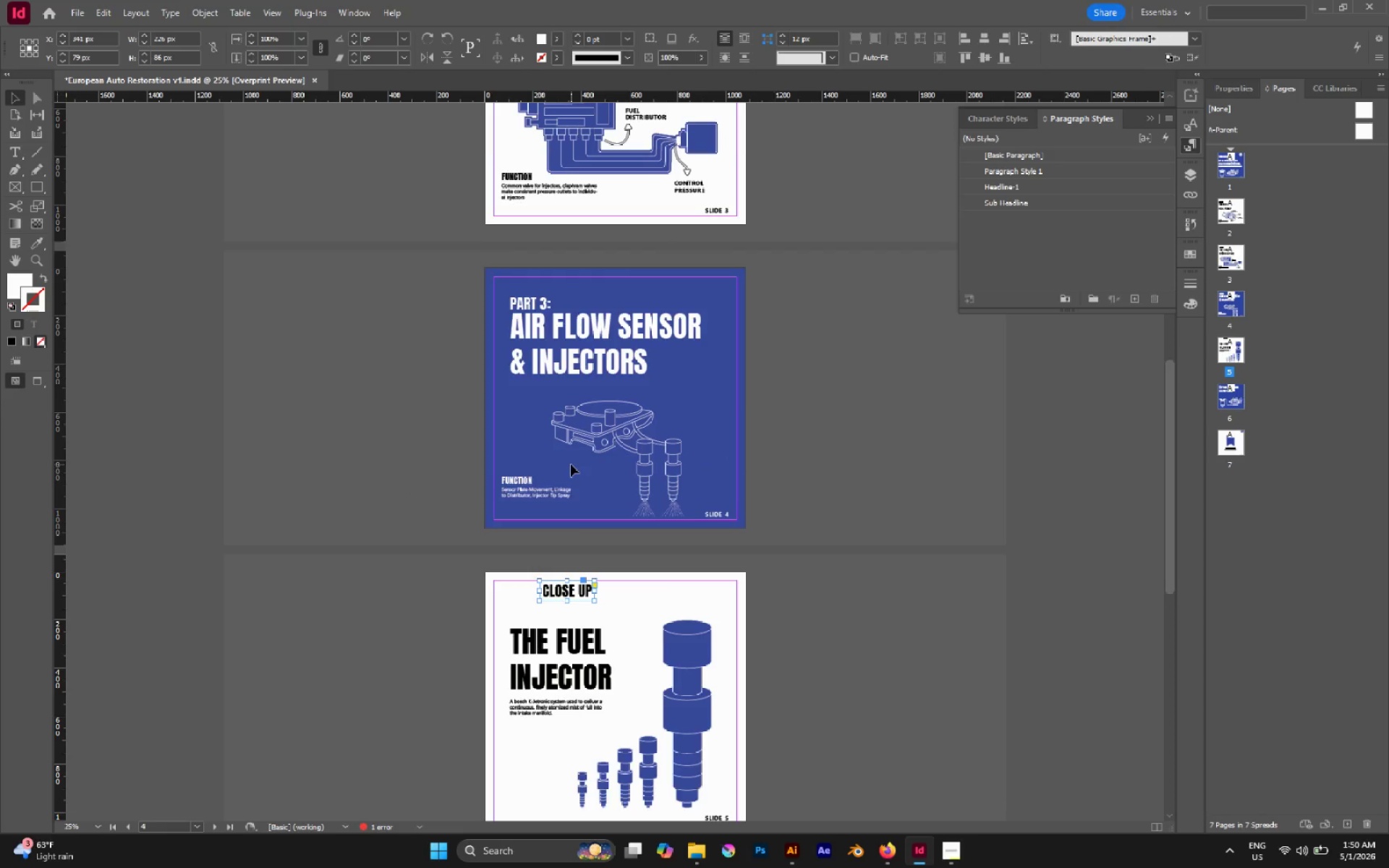 
key(I)
 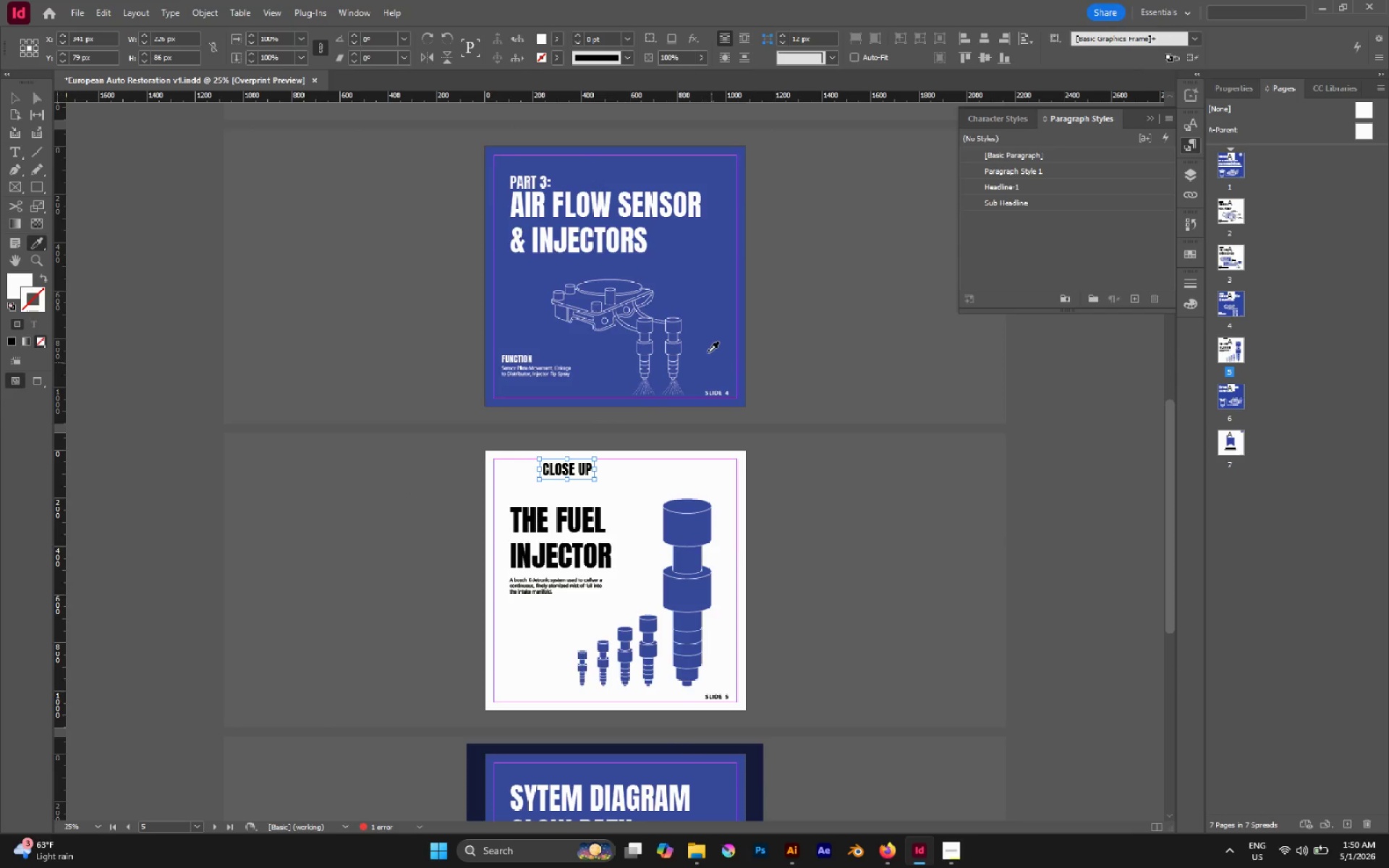 
scroll: coordinate [572, 467], scroll_direction: down, amount: 2.0
 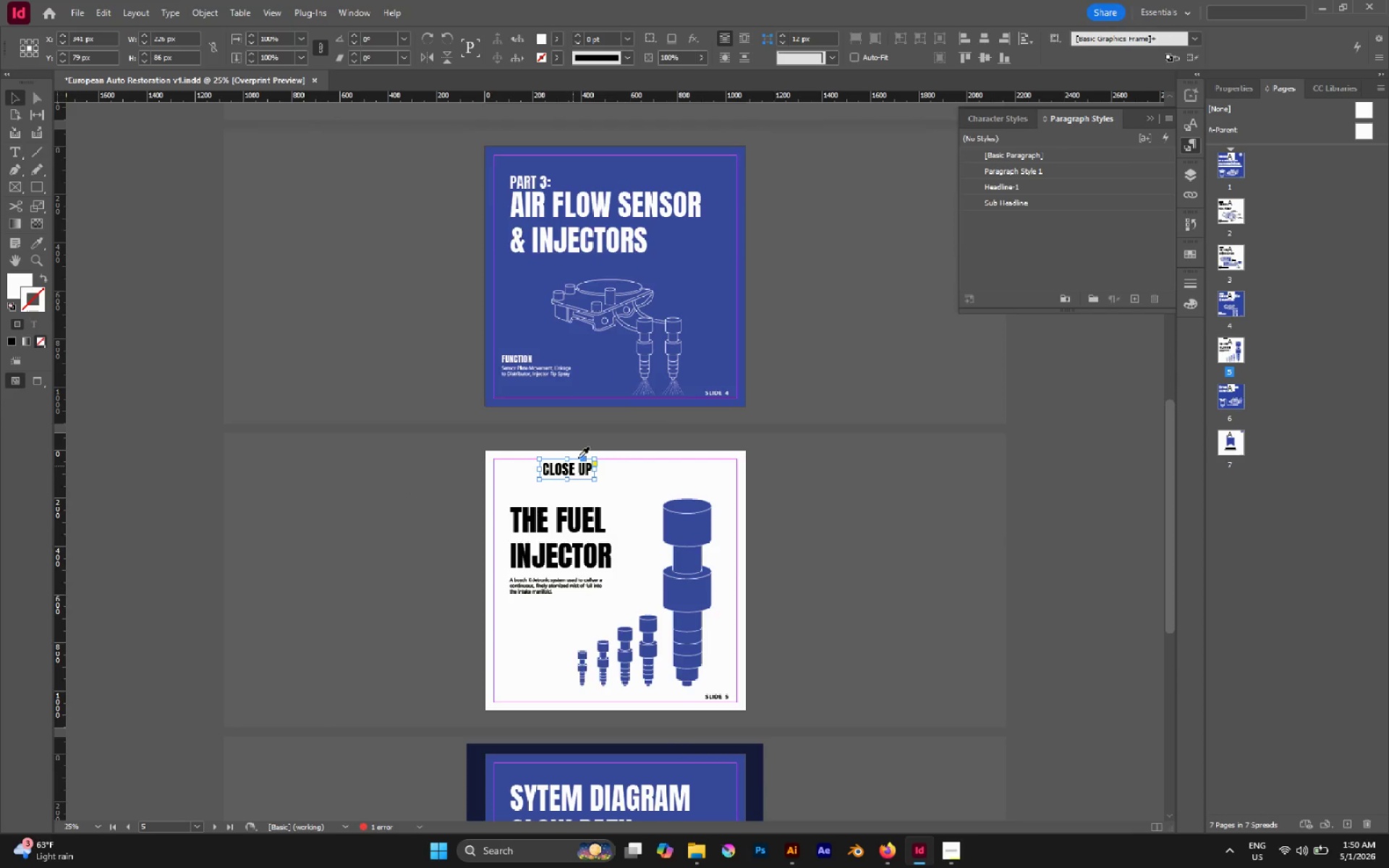 
left_click([708, 351])
 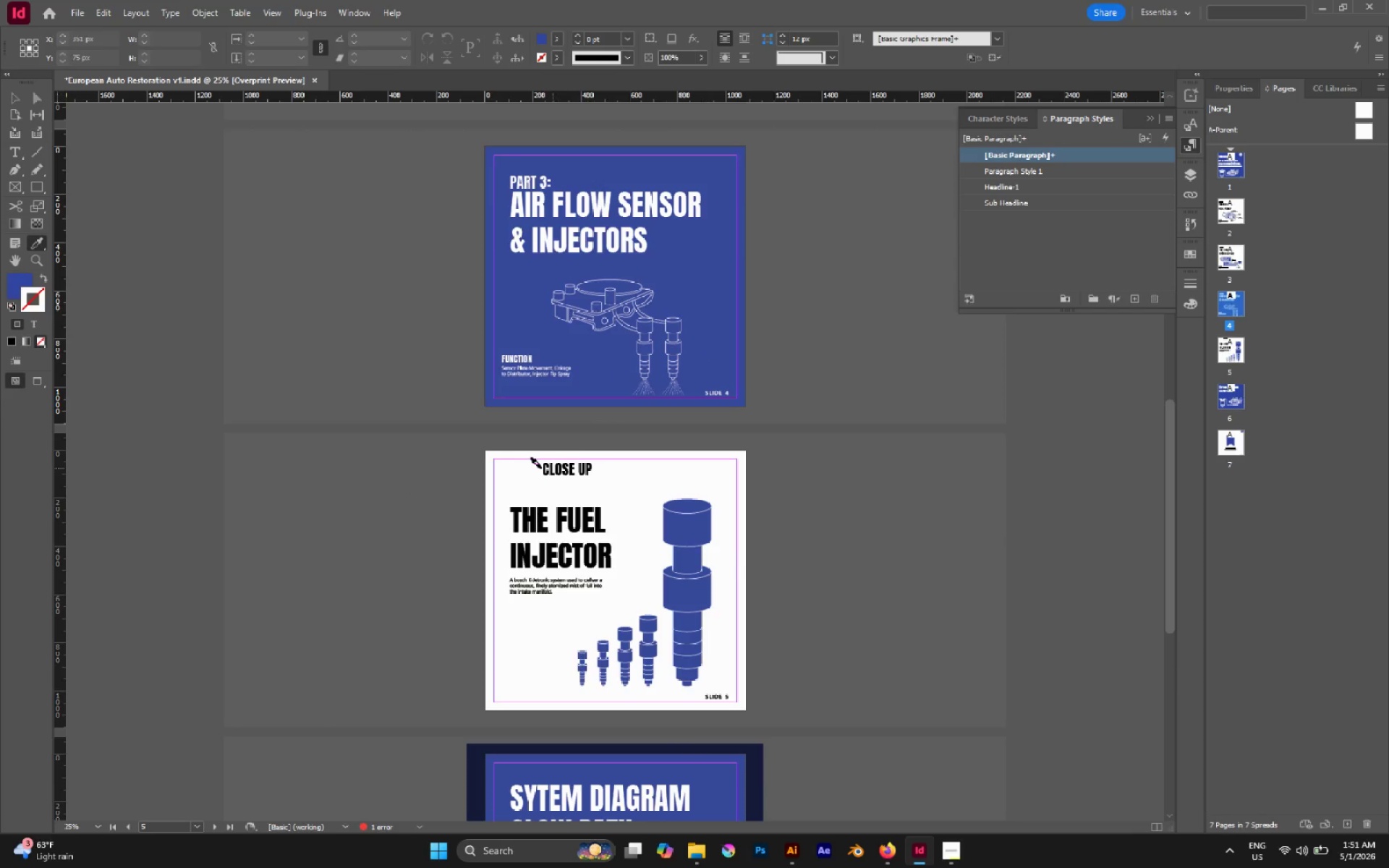 
left_click([536, 467])
 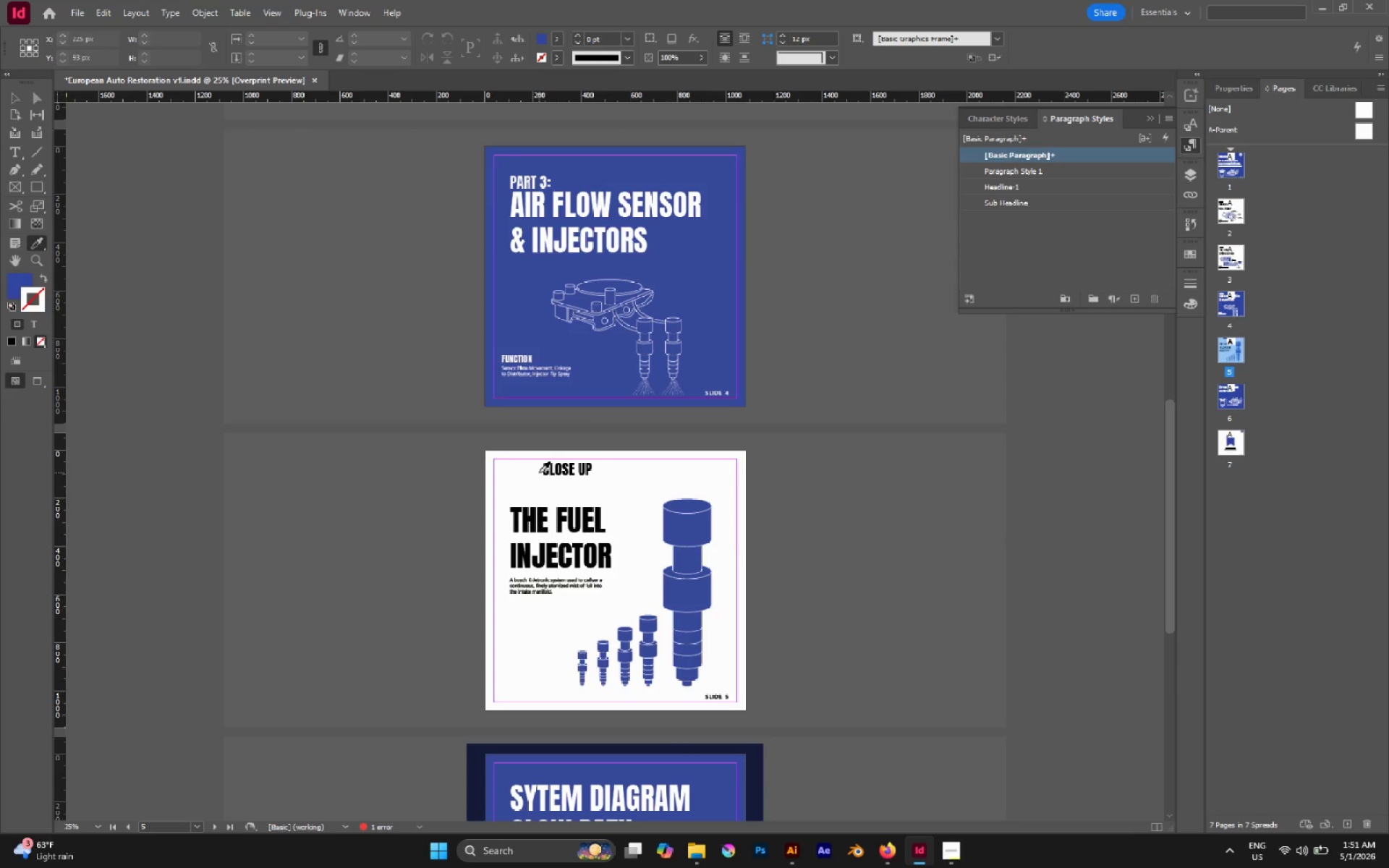 
hold_key(key=AltLeft, duration=0.45)
scroll: coordinate [539, 472], scroll_direction: up, amount: 1.0
 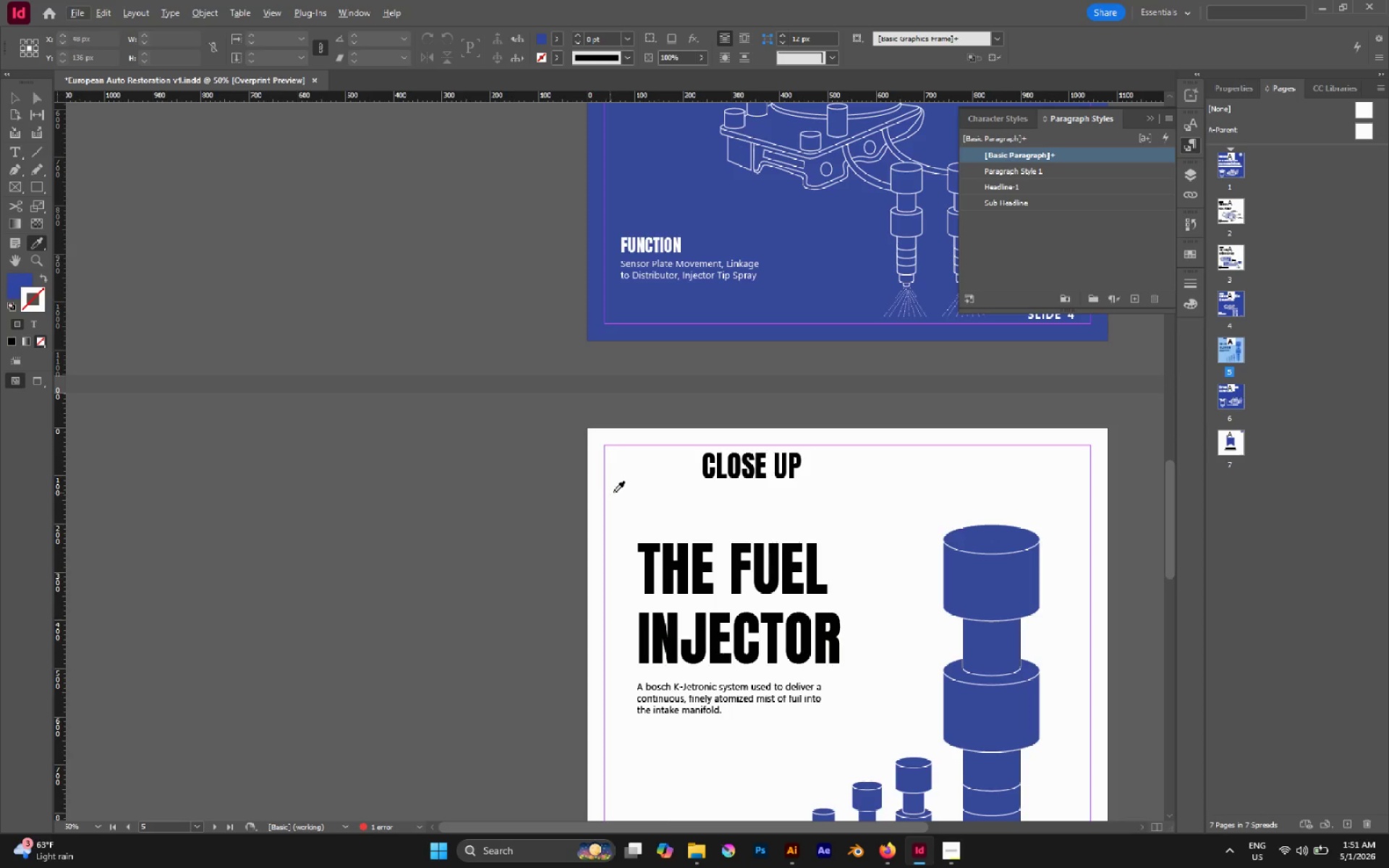 
type(vv)
 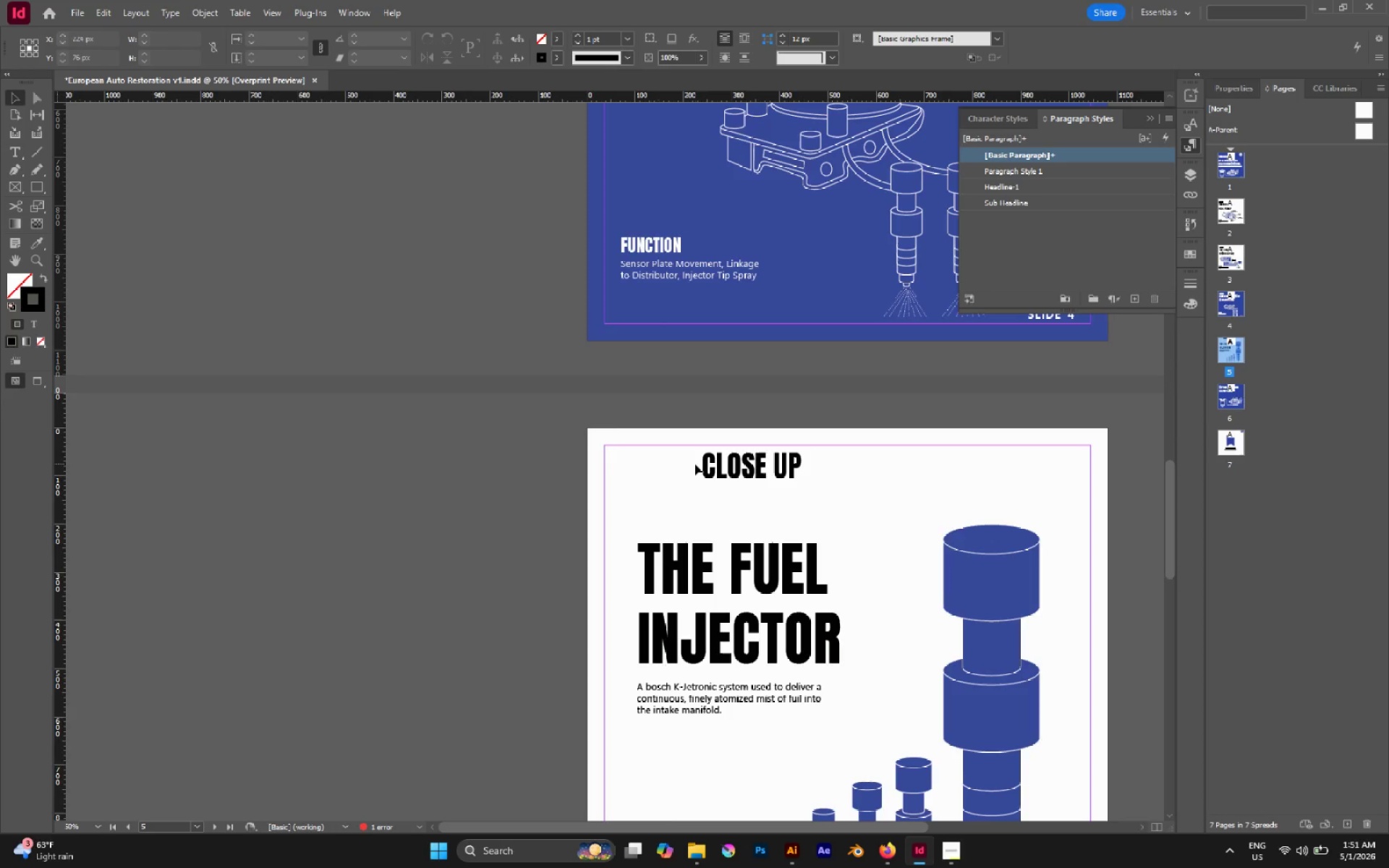 
left_click([694, 464])
 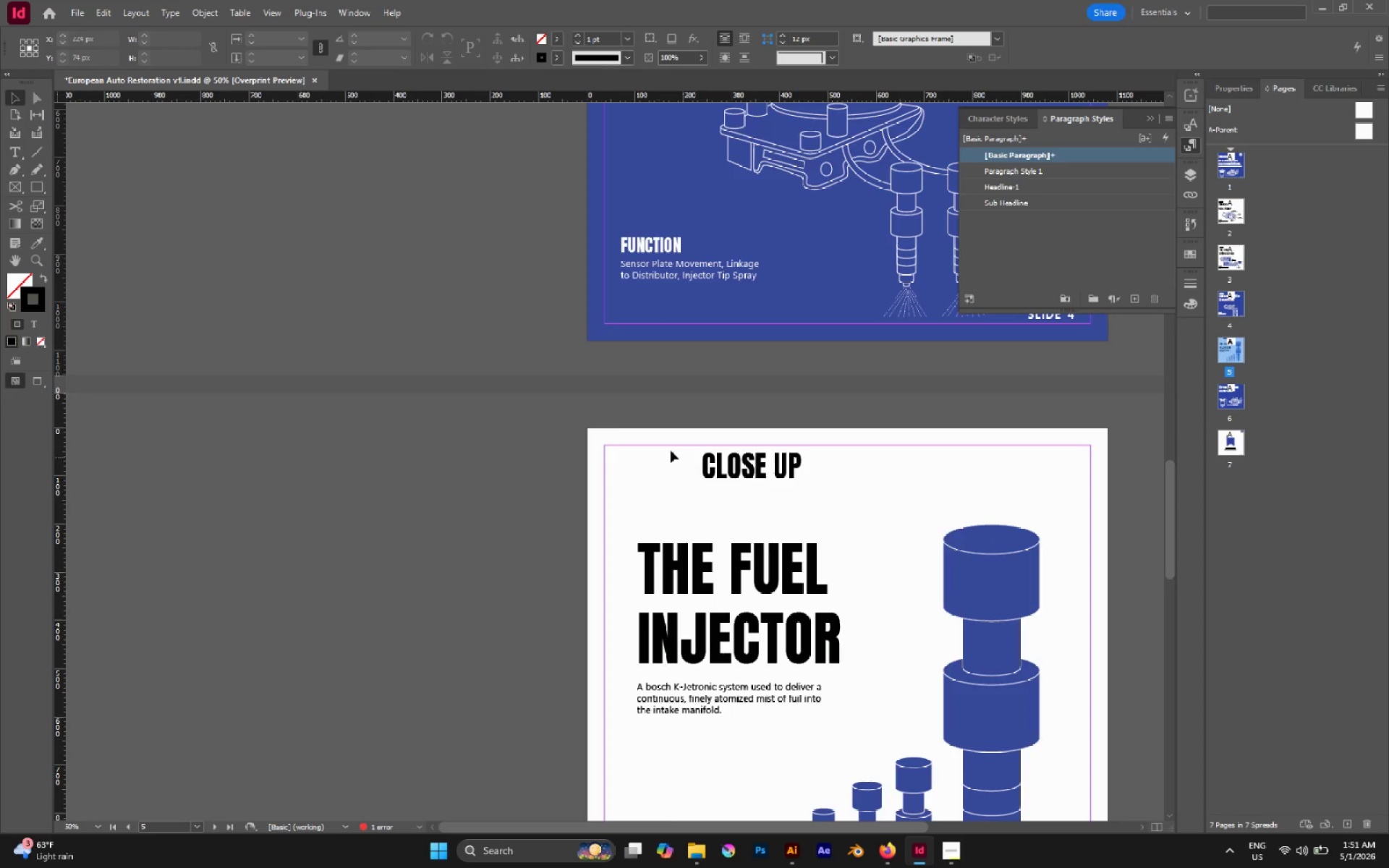 
left_click_drag(start_coordinate=[671, 451], to_coordinate=[698, 495])
 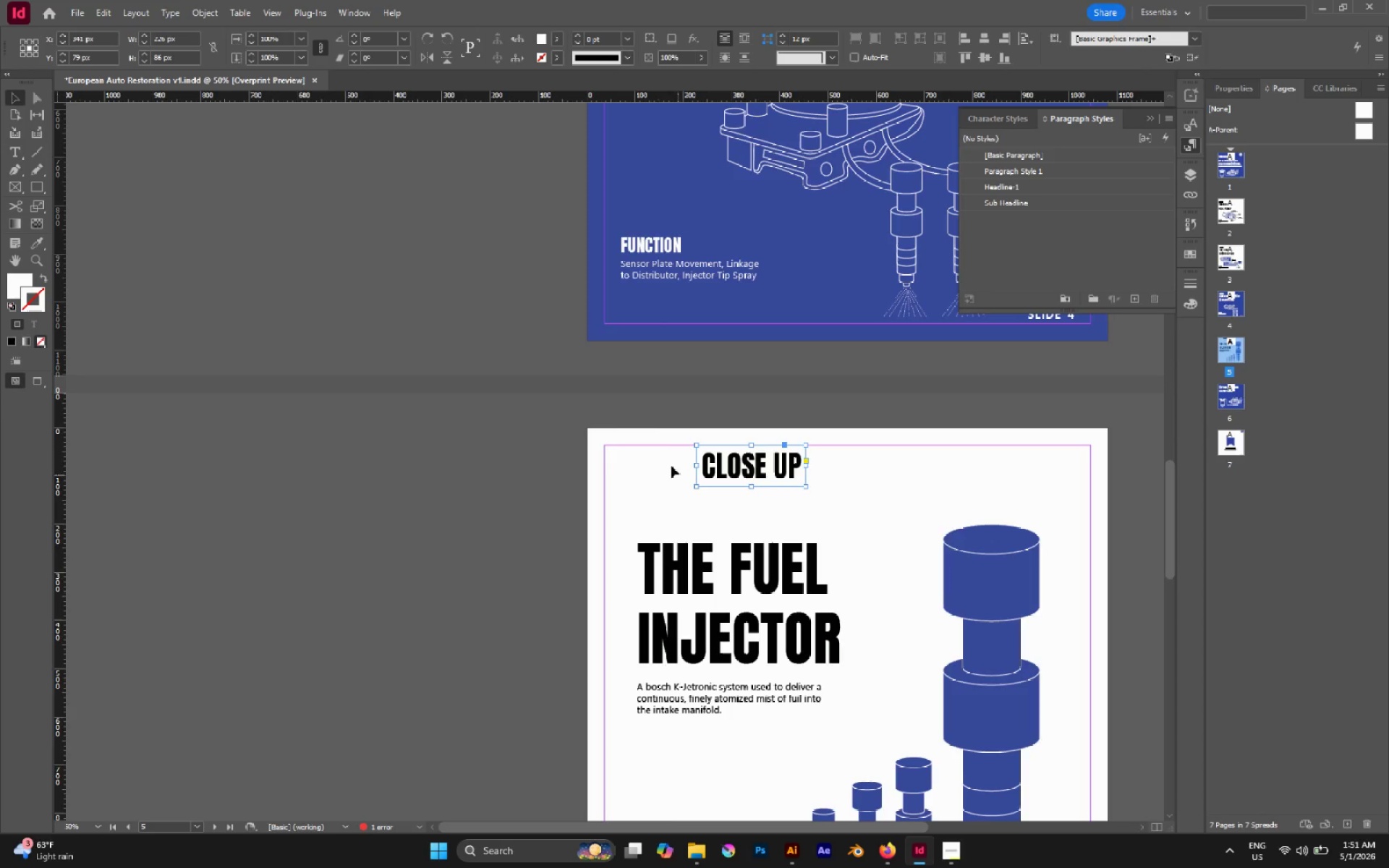 
left_click_drag(start_coordinate=[656, 443], to_coordinate=[817, 519])
 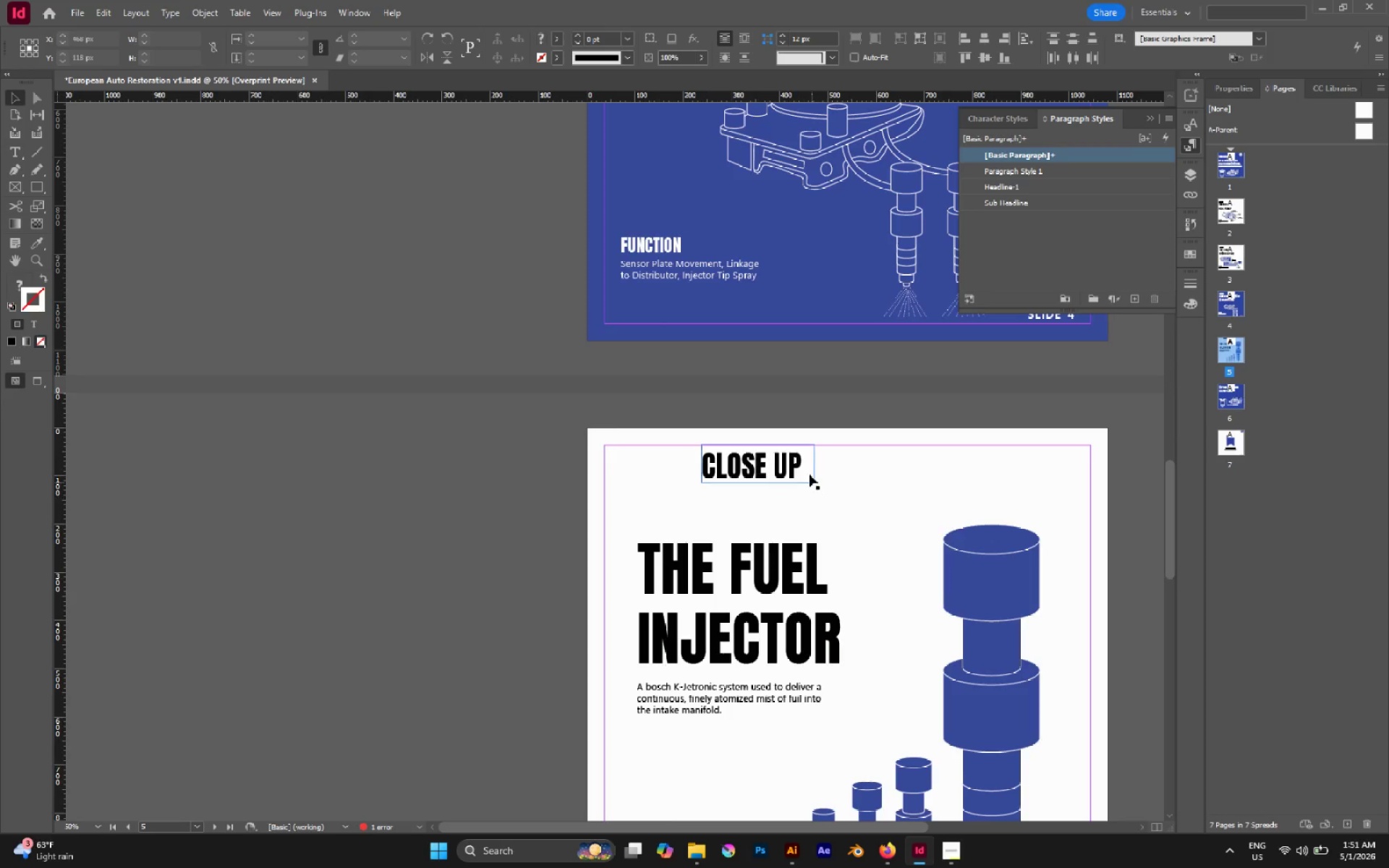 
left_click([809, 471])
 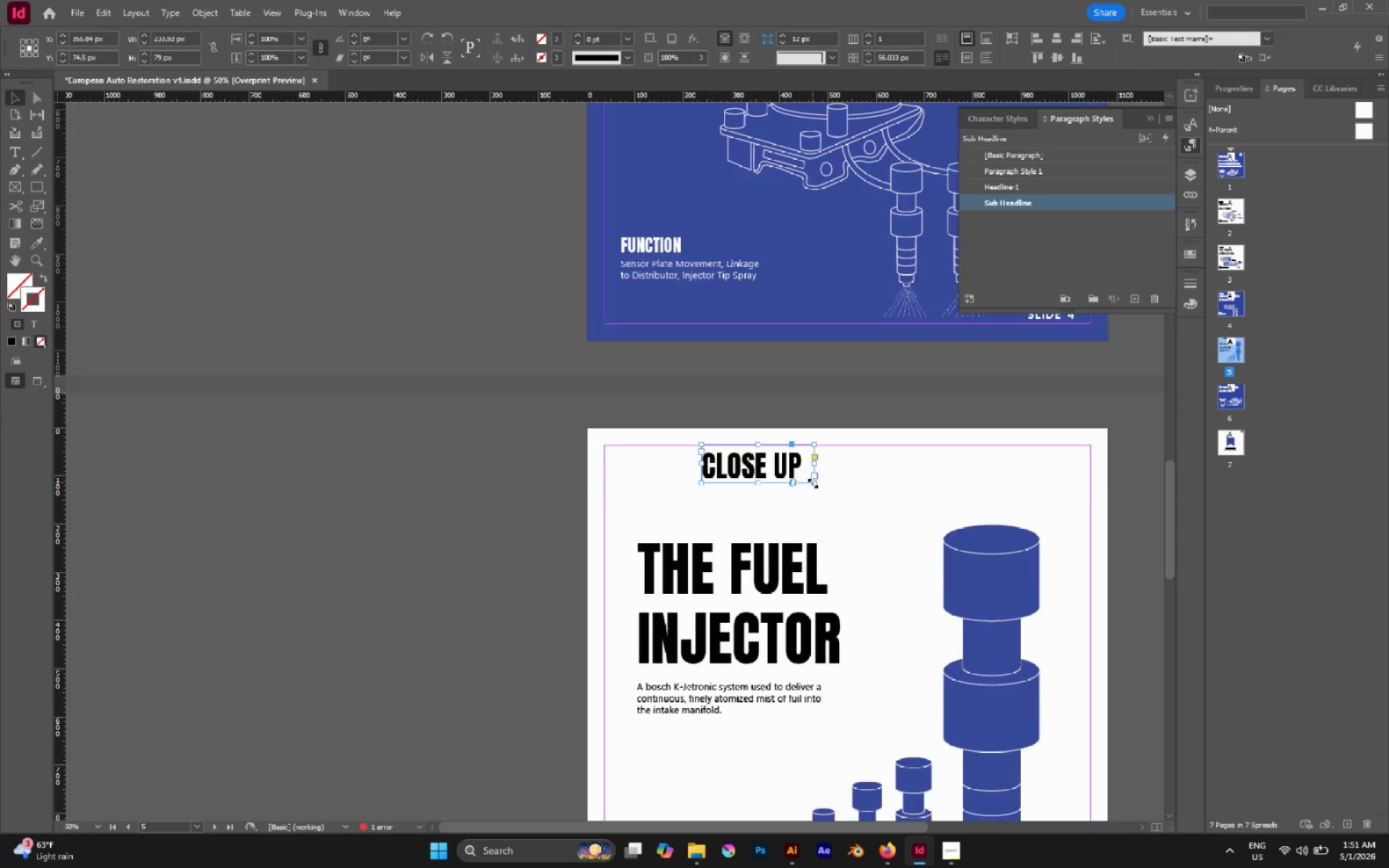 
key(I)
 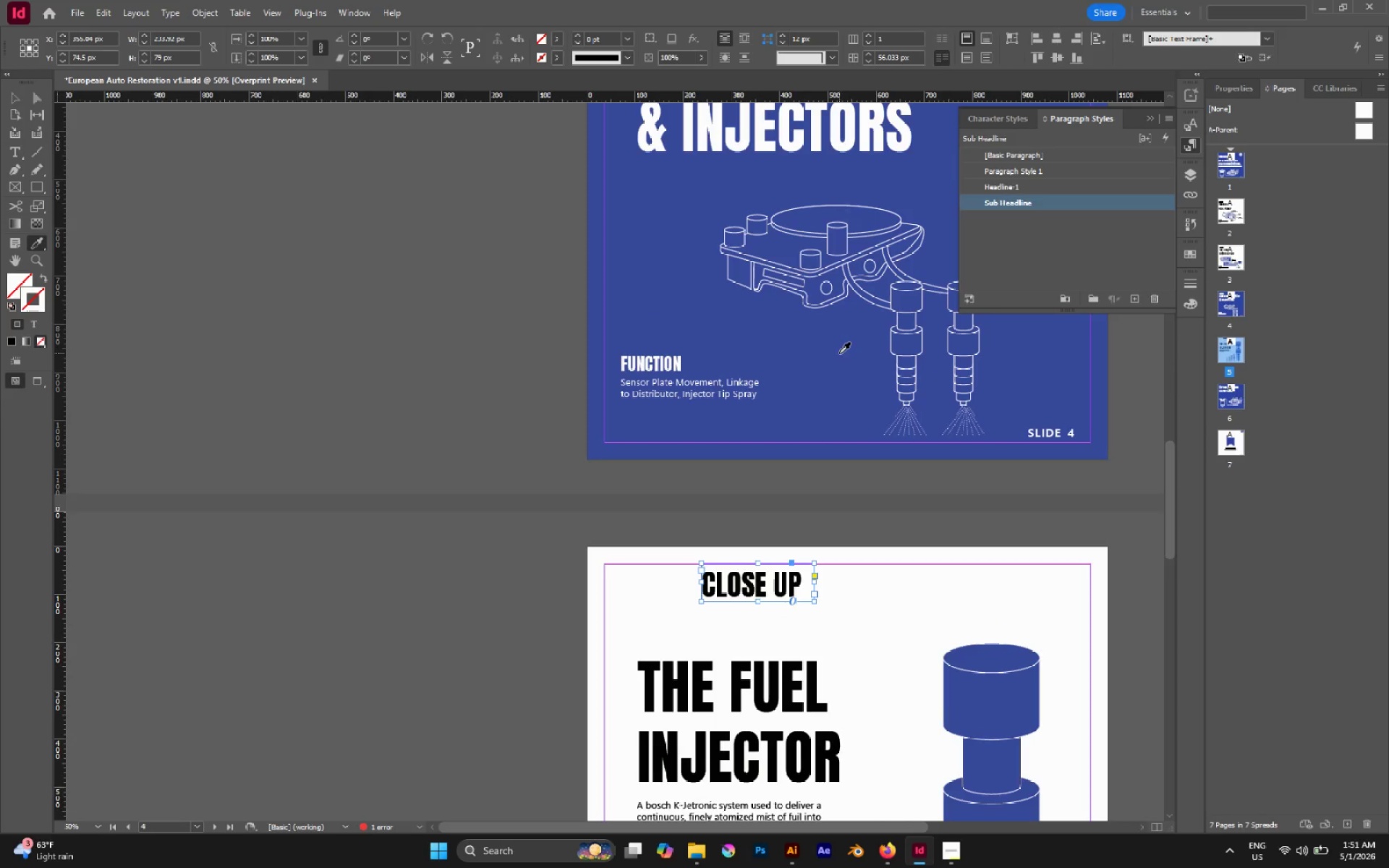 
scroll: coordinate [812, 483], scroll_direction: up, amount: 2.0
 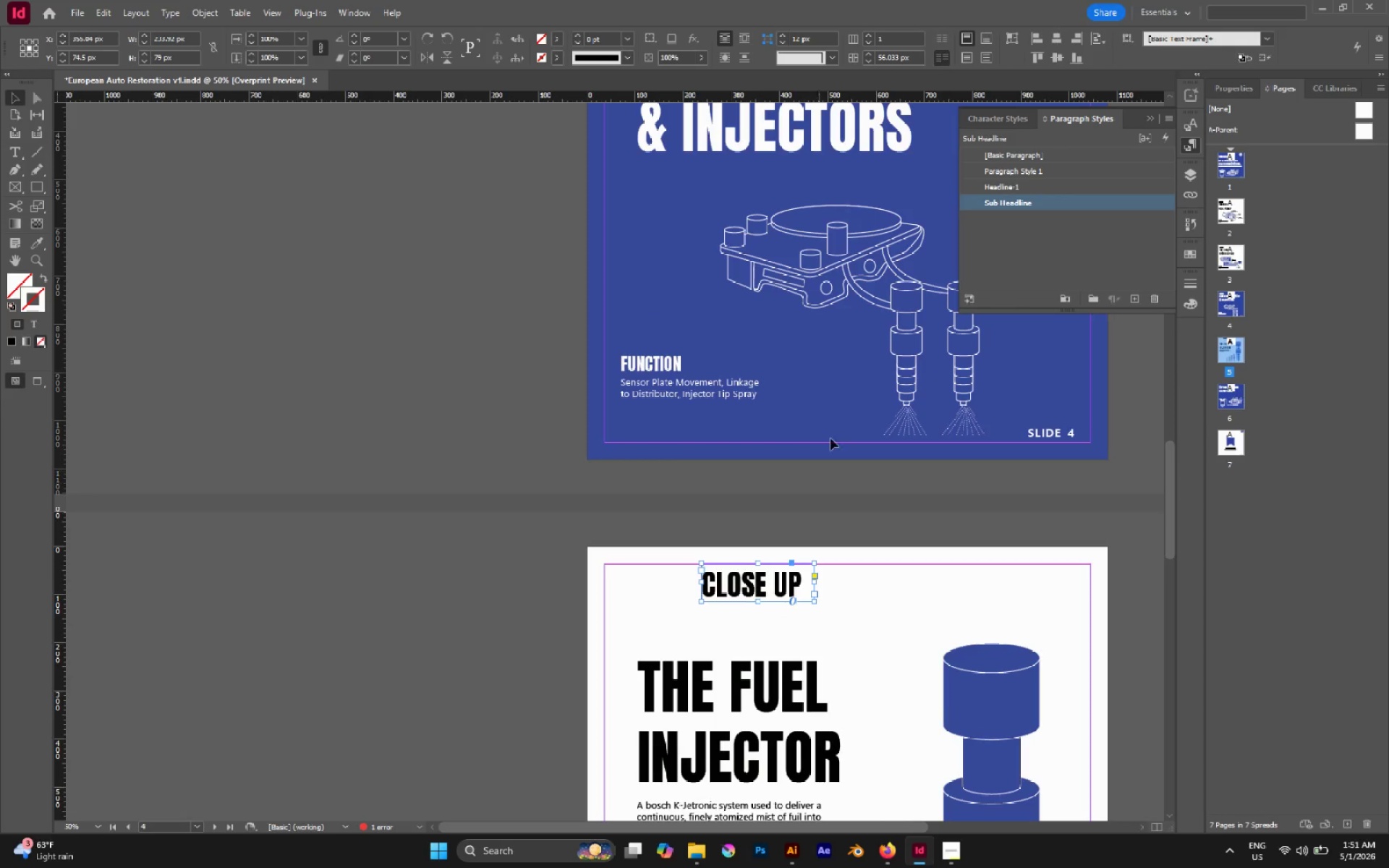 
left_click([839, 353])
 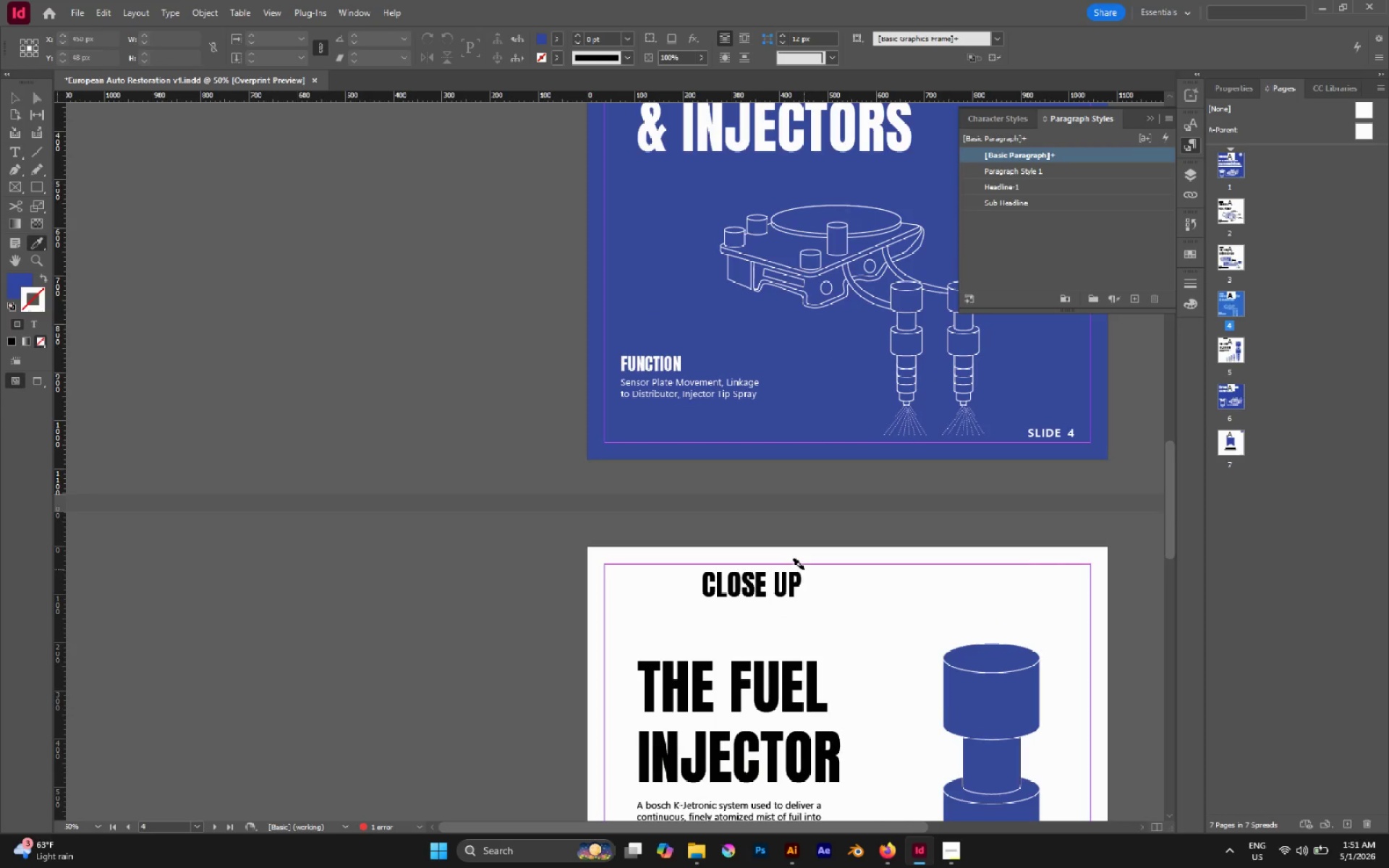 
left_click([806, 569])
 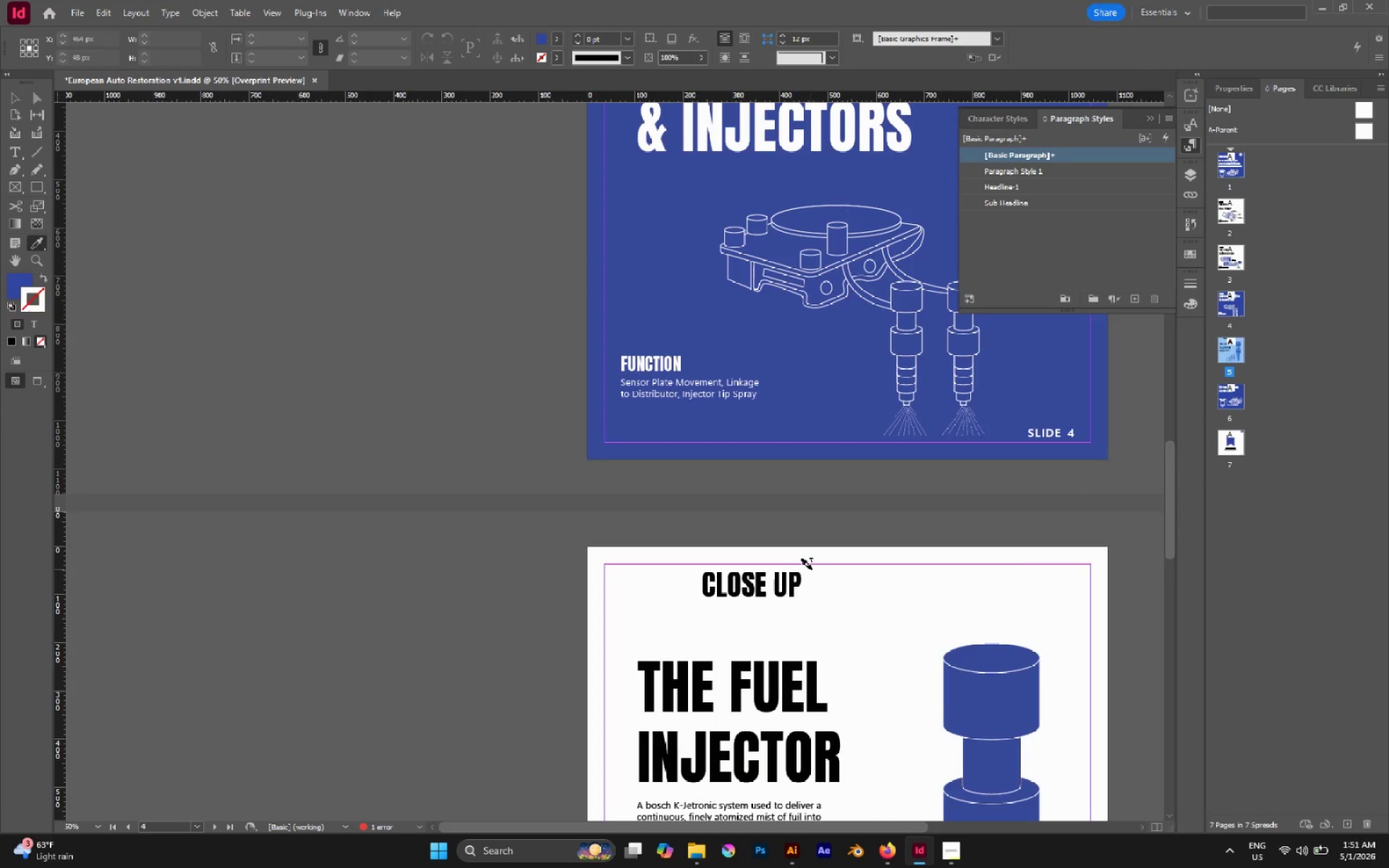 
left_click([812, 569])
 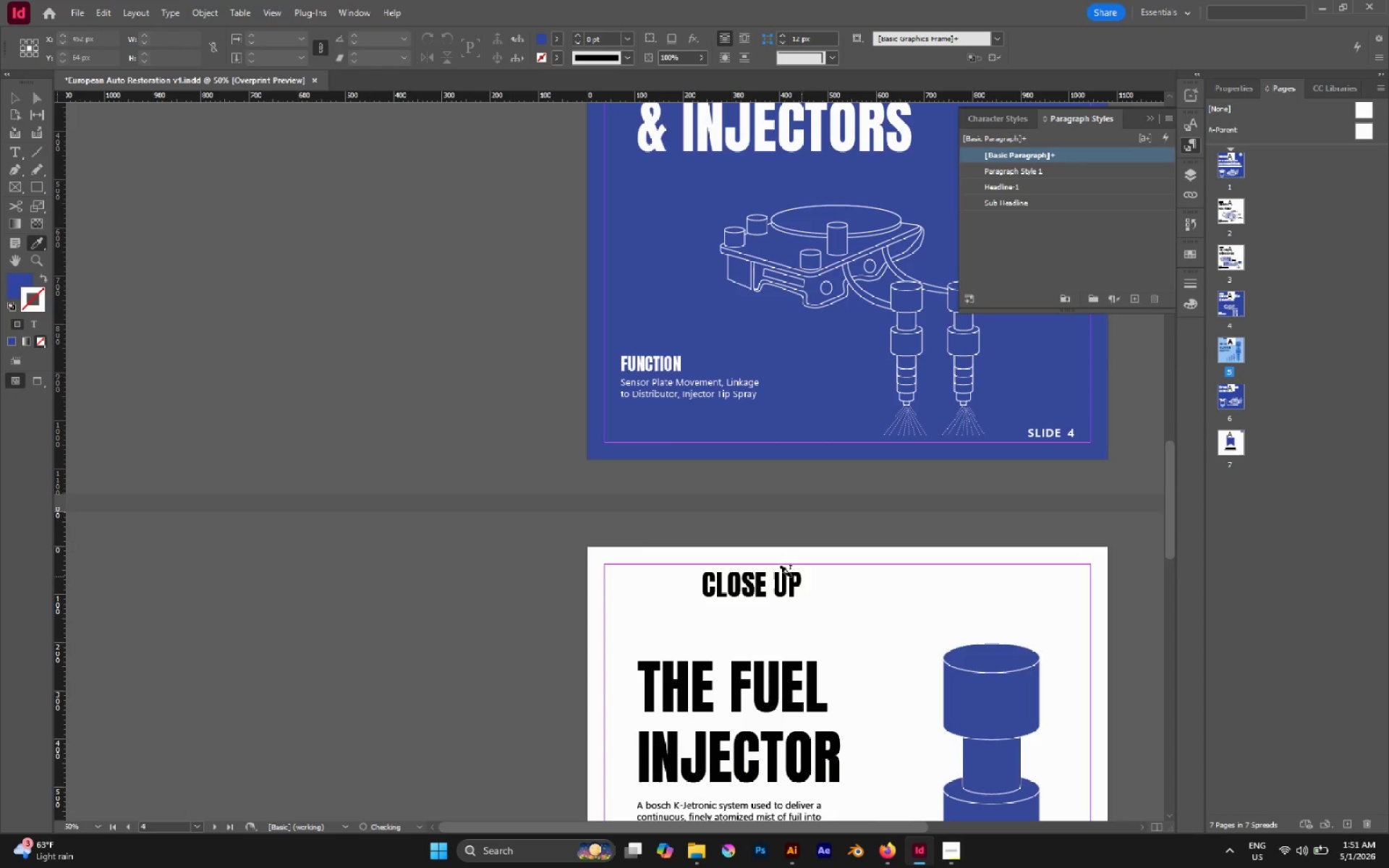 
left_click([767, 576])
 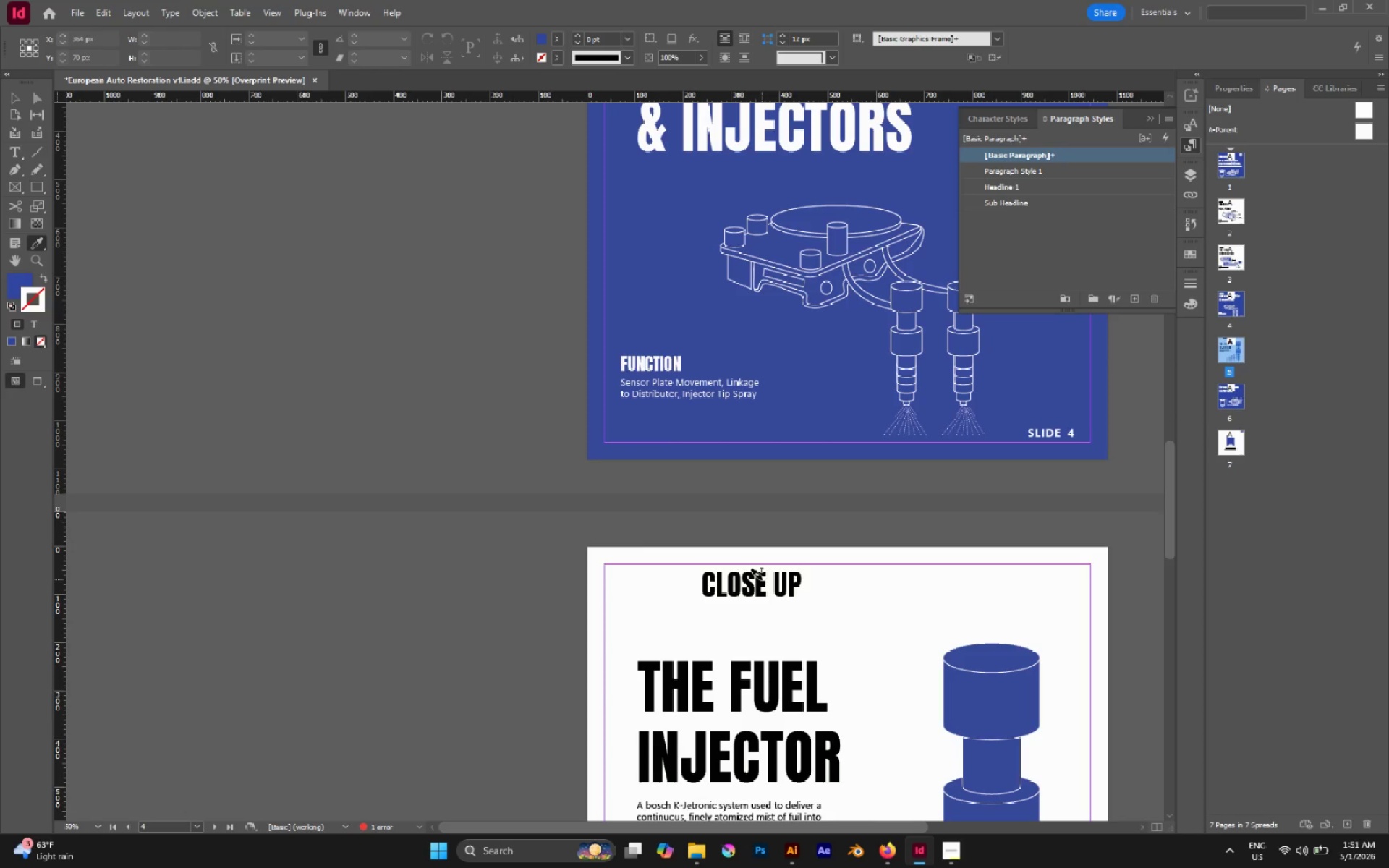 
key(Escape)
 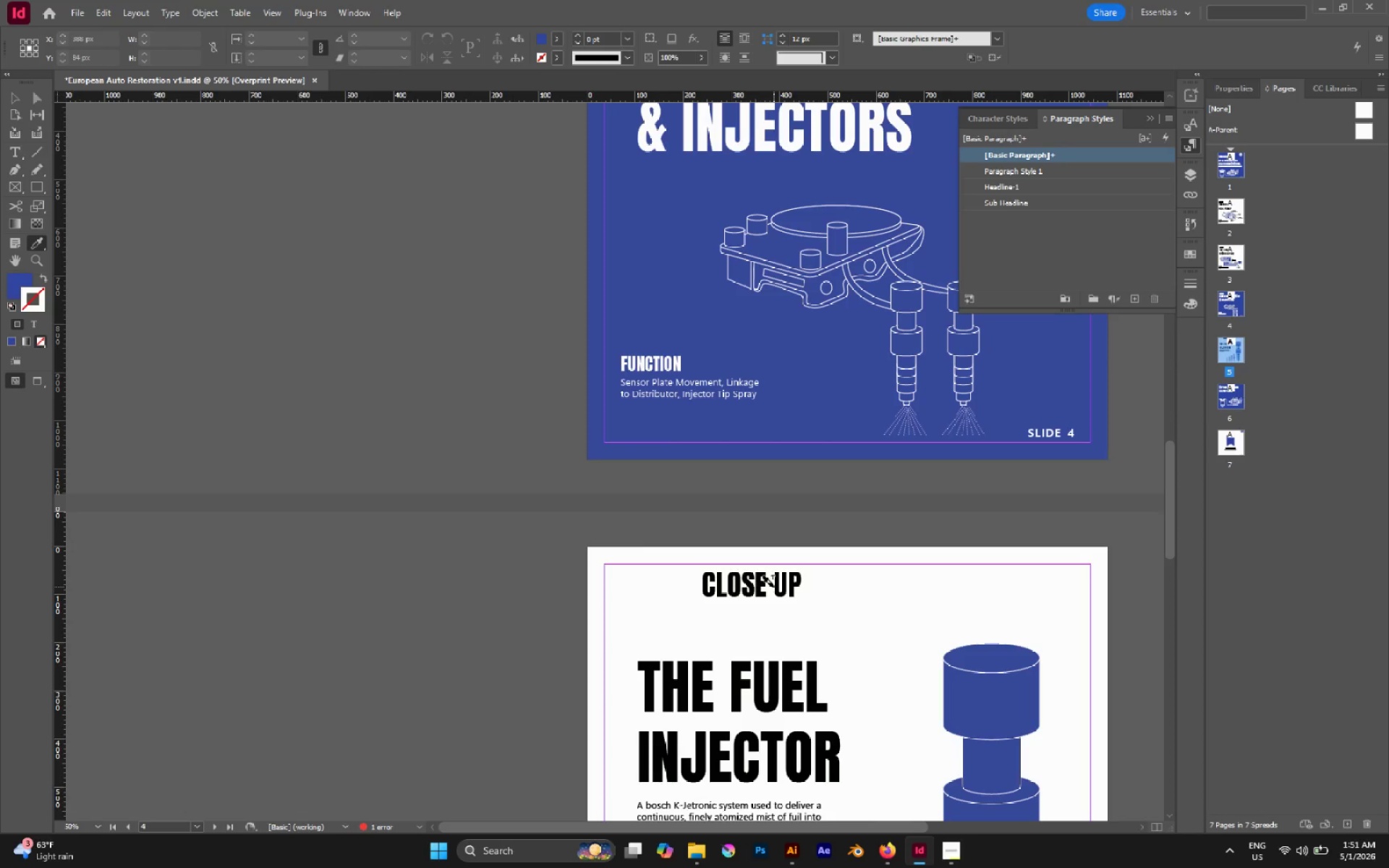 
key(C)
 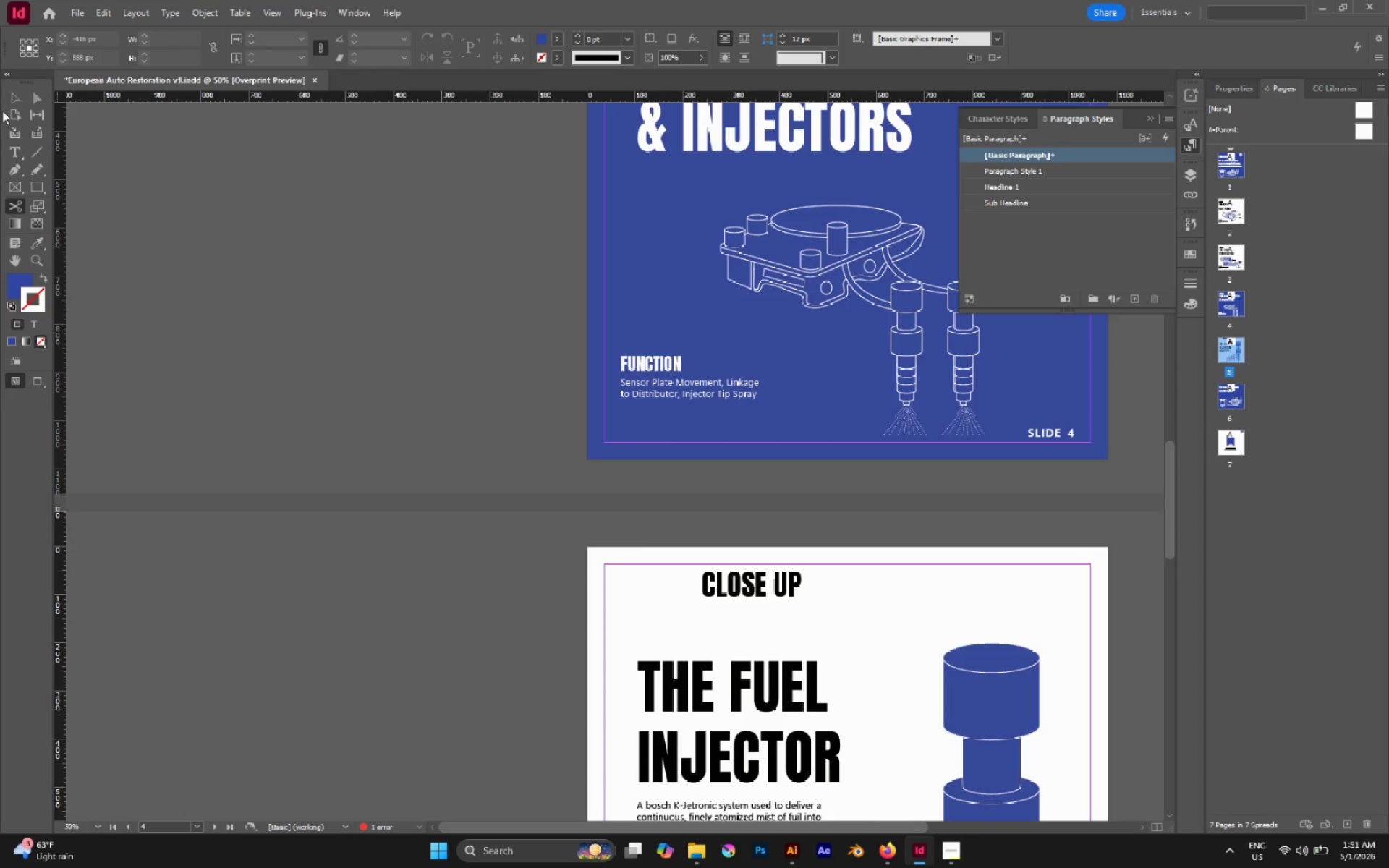 
left_click([20, 101])
 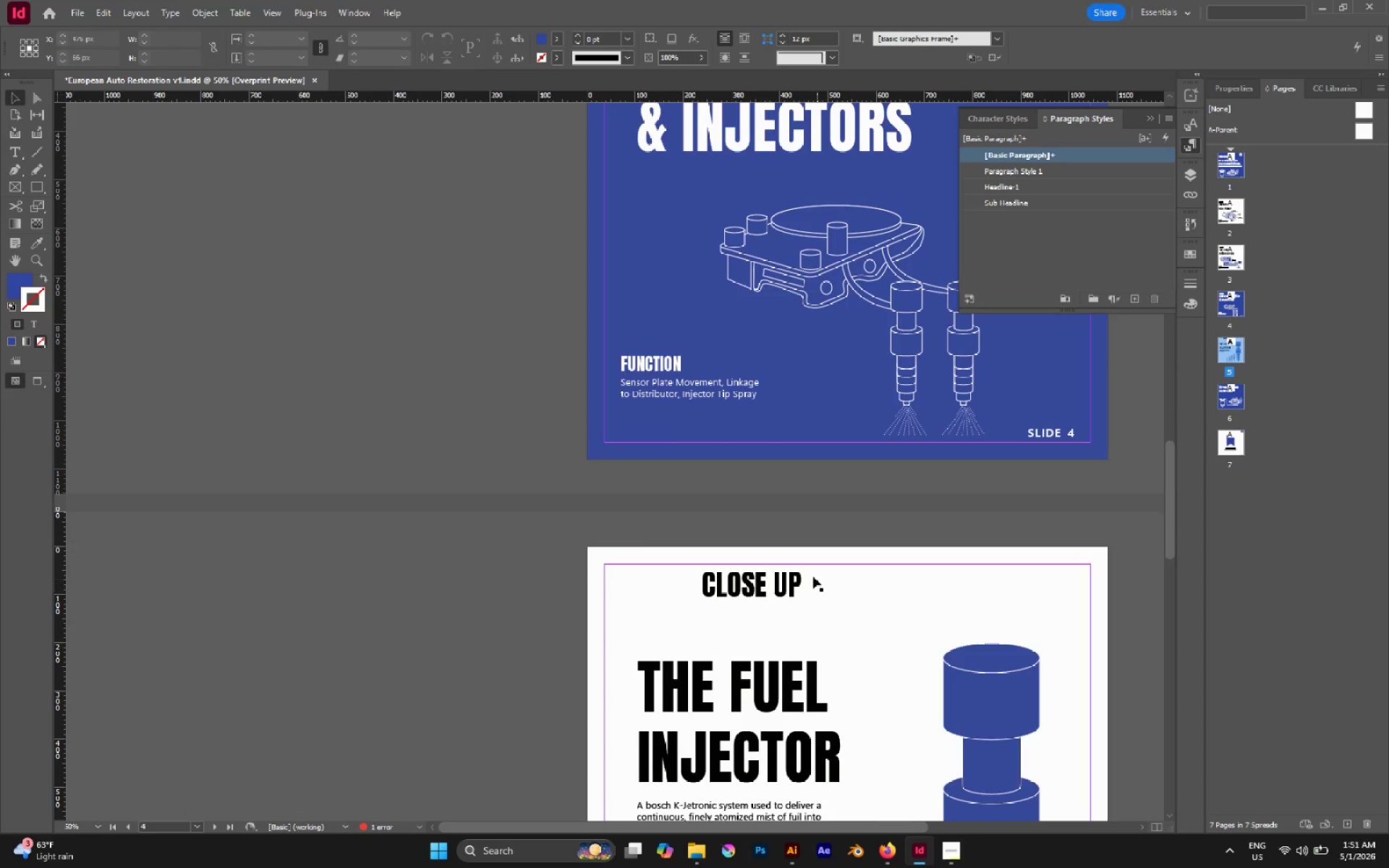 
left_click([811, 576])
 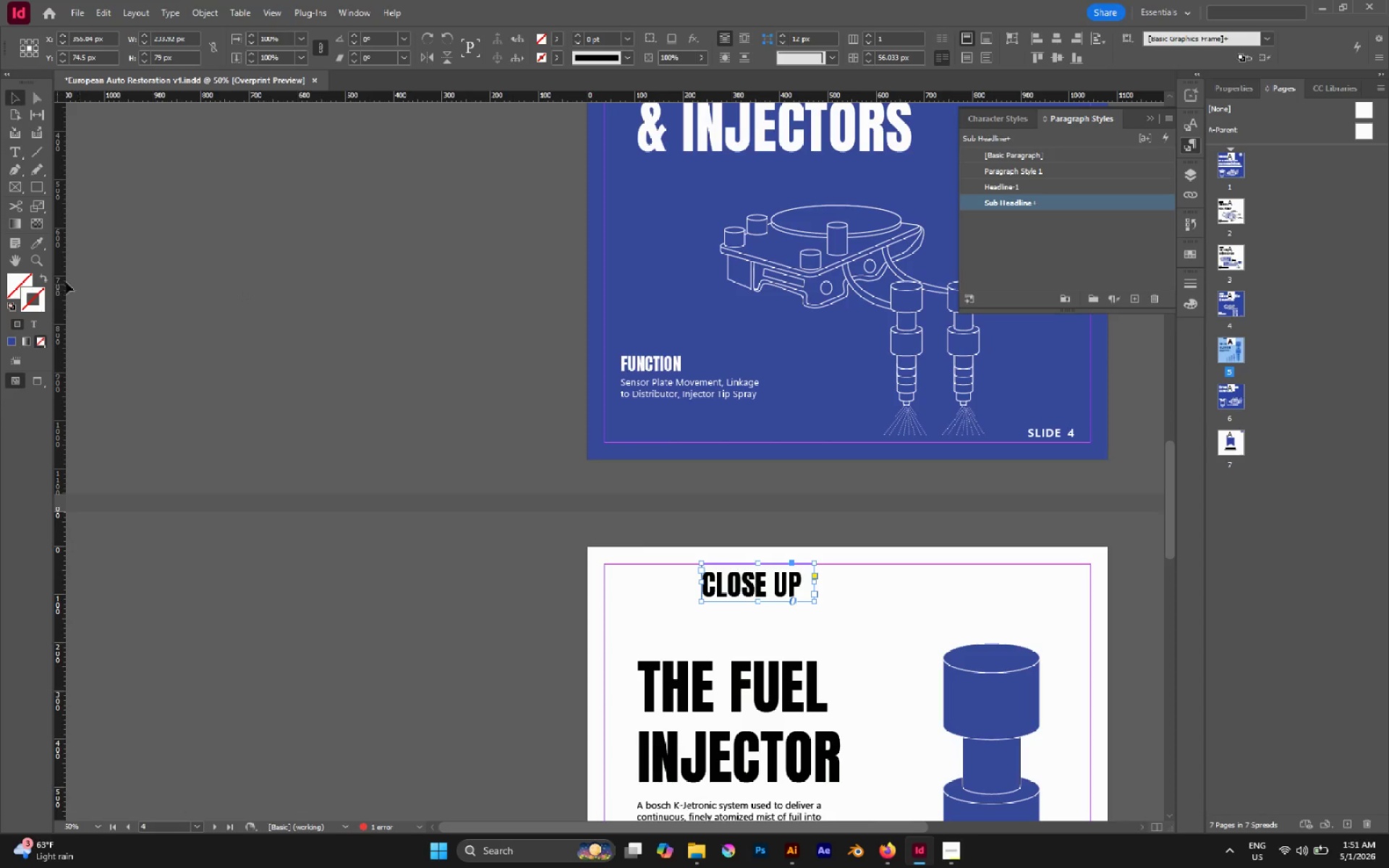 
left_click([32, 276])
 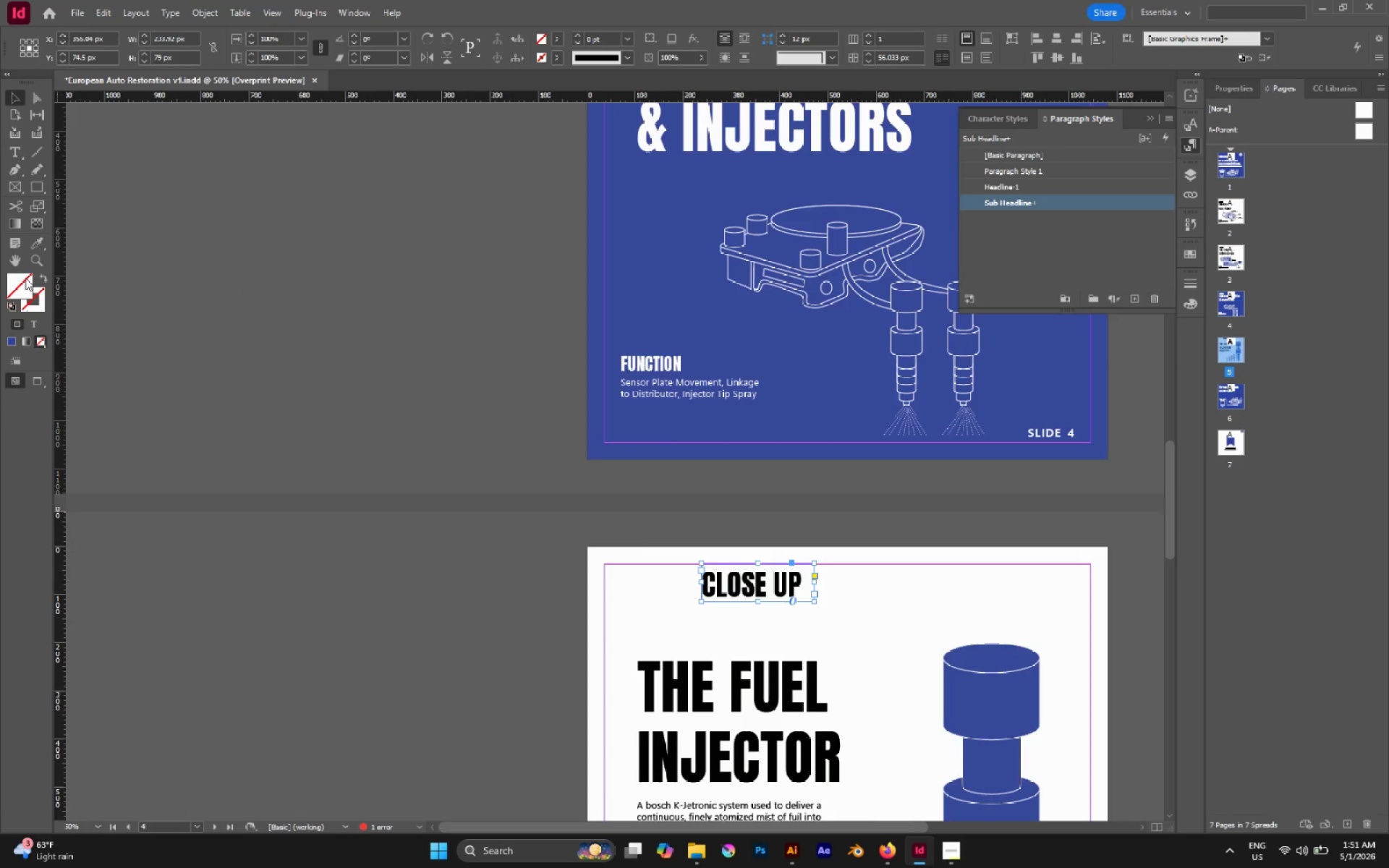 
left_click([25, 278])
 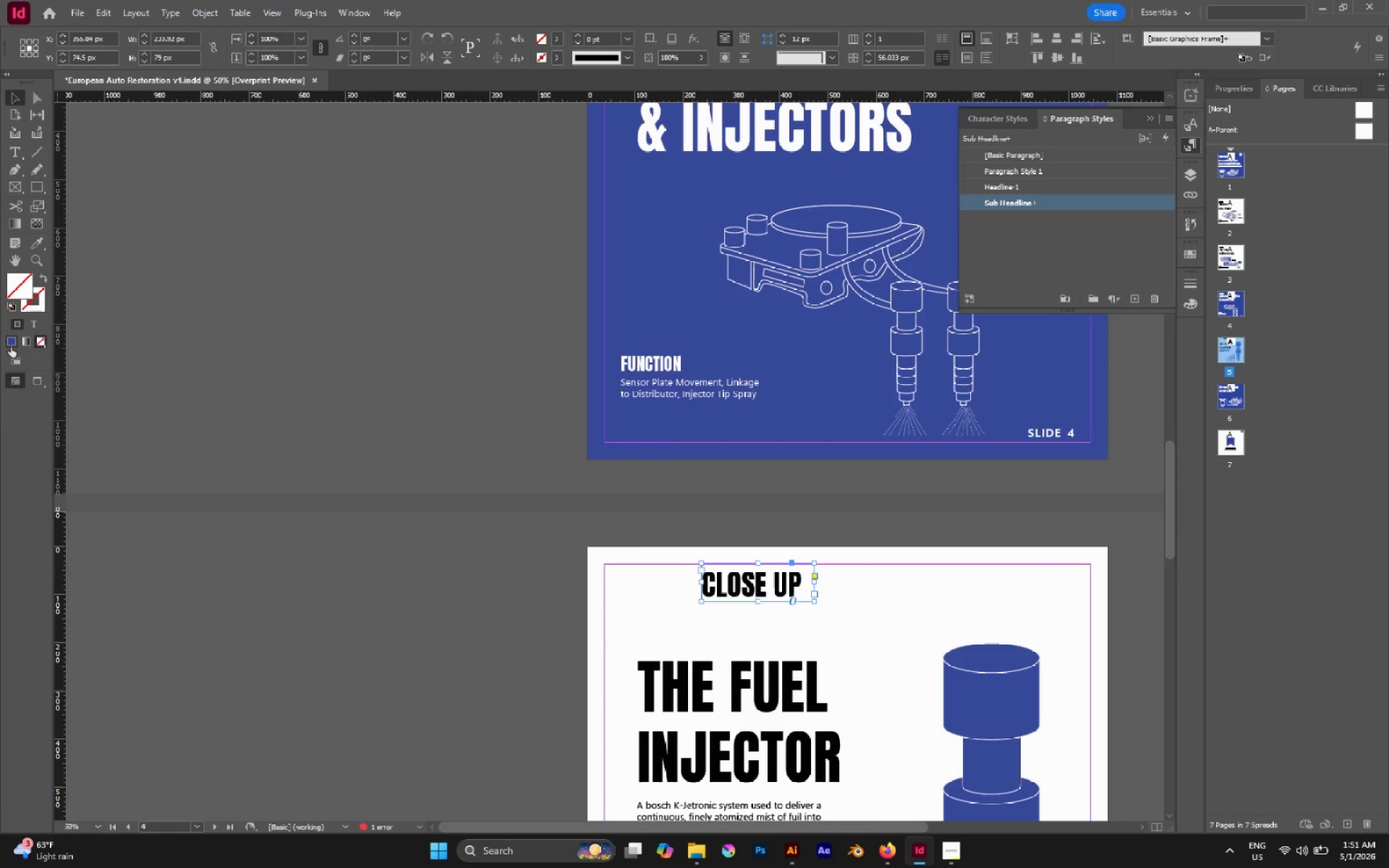 
left_click([11, 346])
 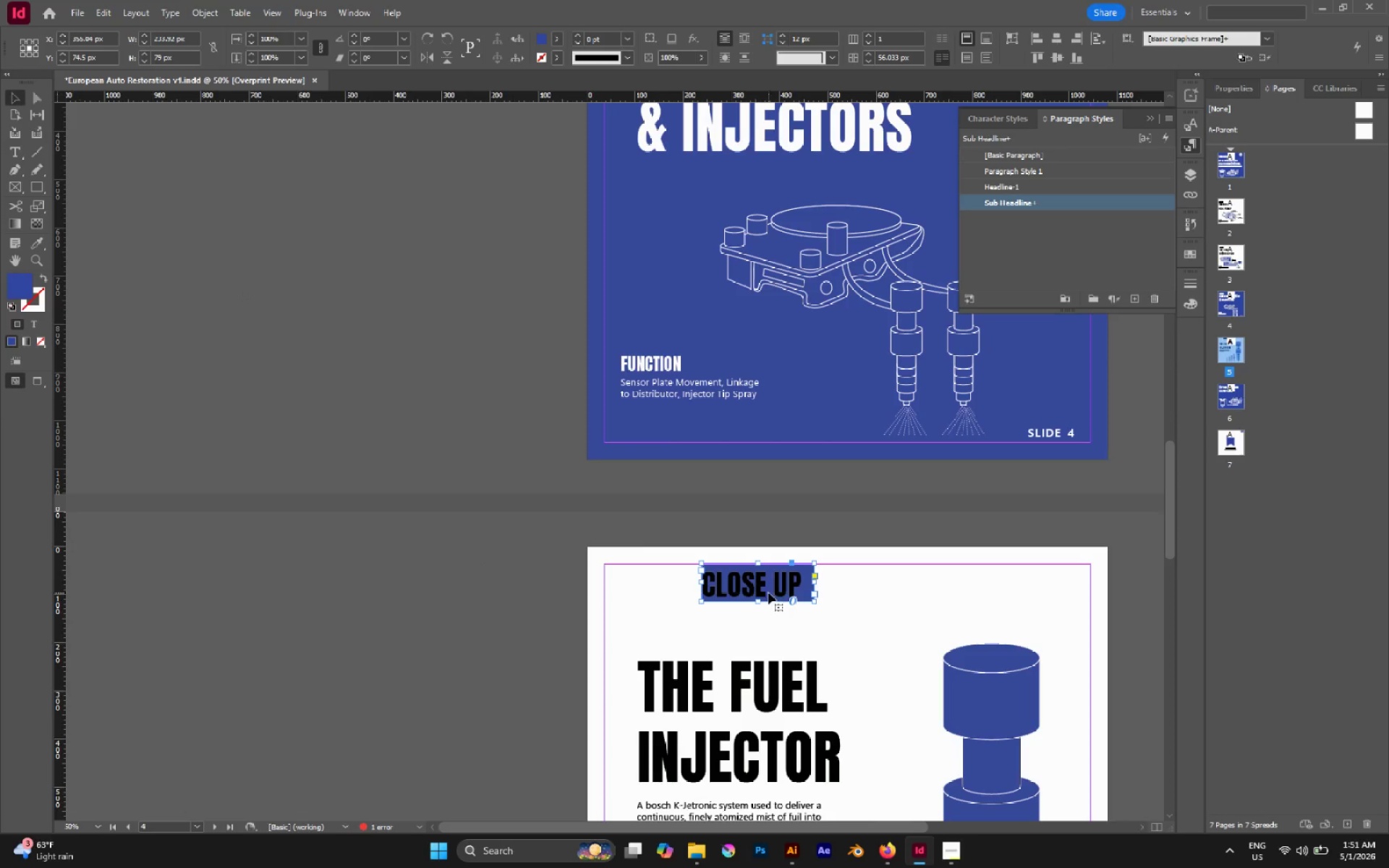 
left_click([762, 584])
 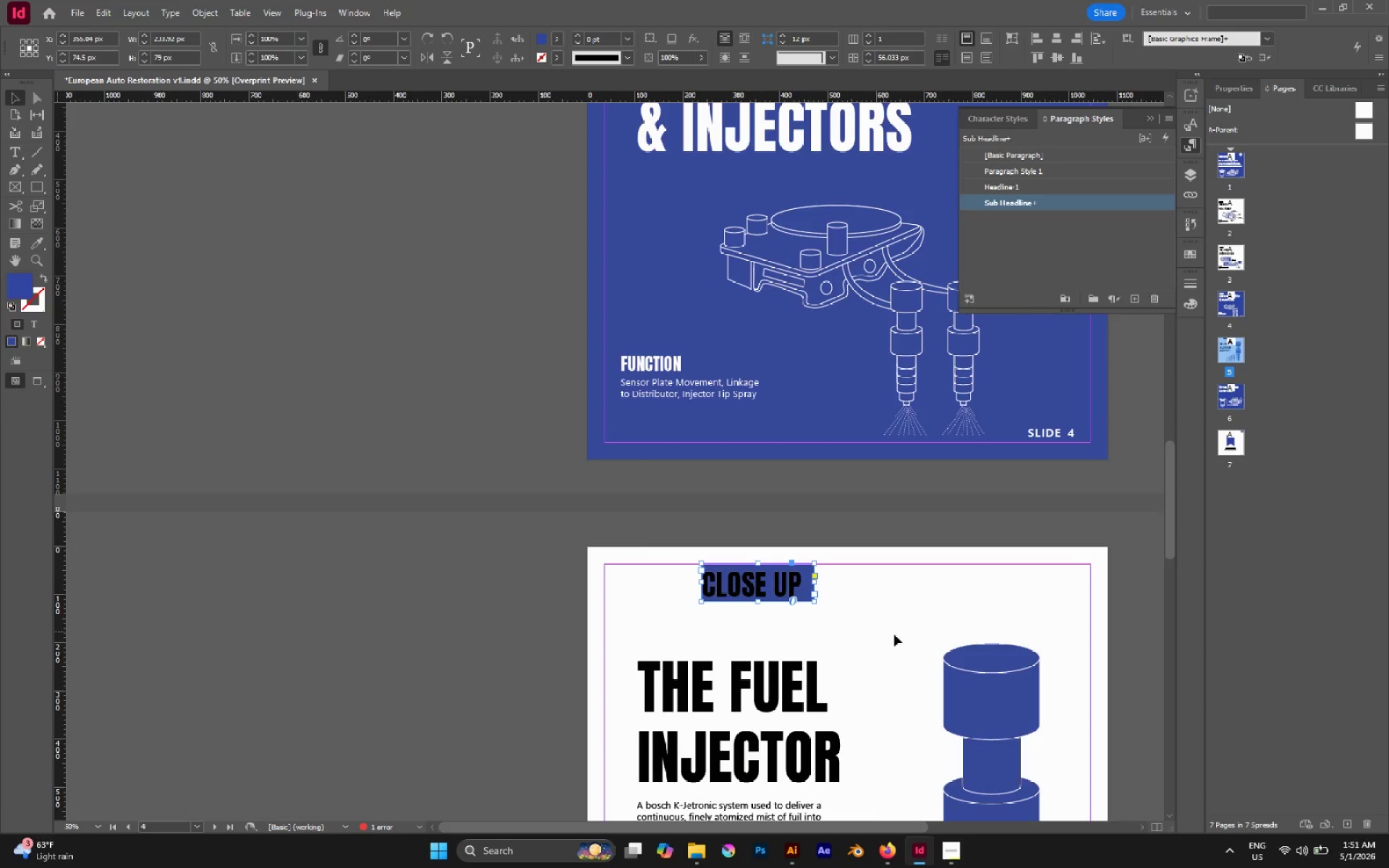 
left_click([896, 634])
 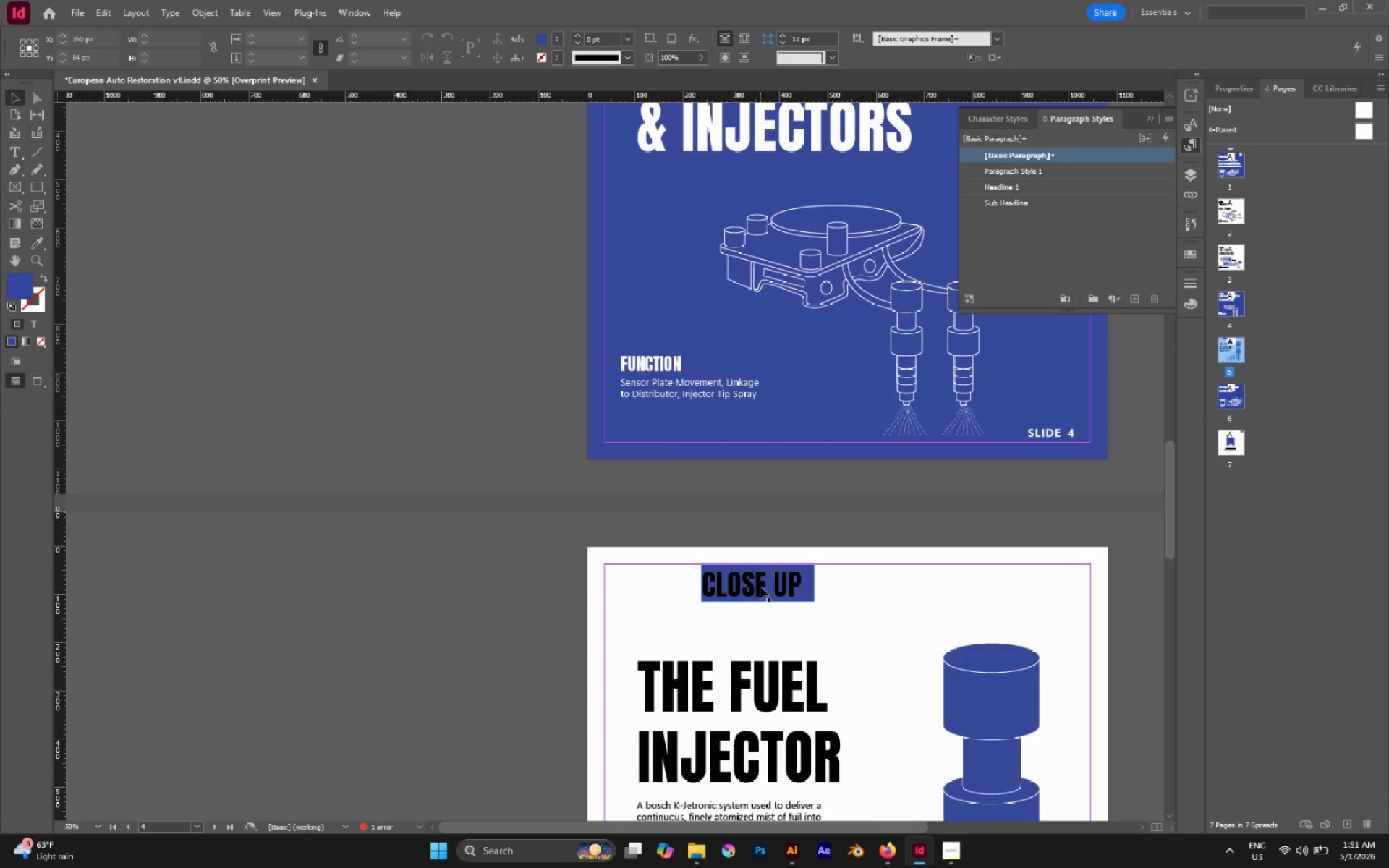 
left_click([760, 587])
 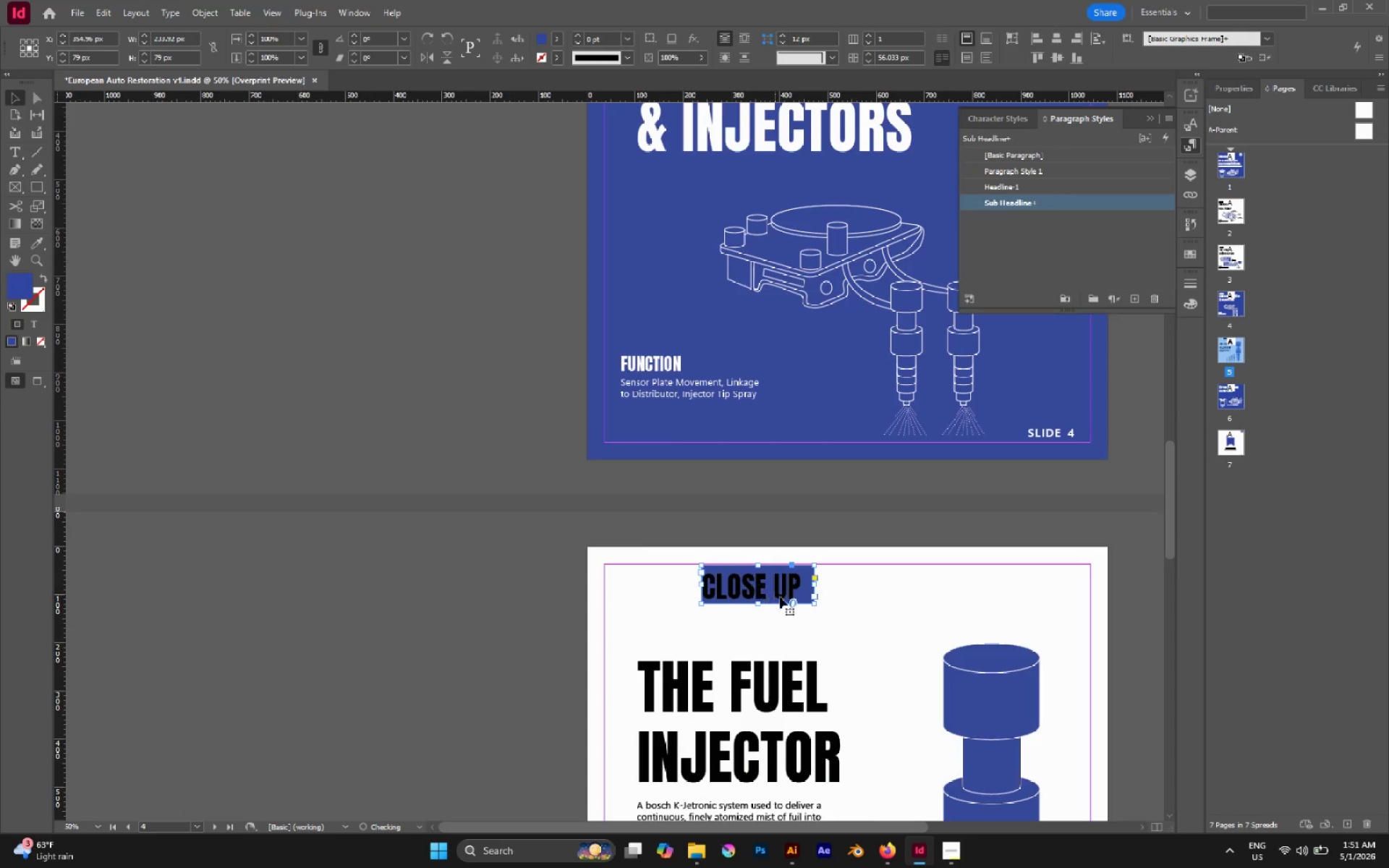 
hold_key(key=ControlLeft, duration=1.27)
 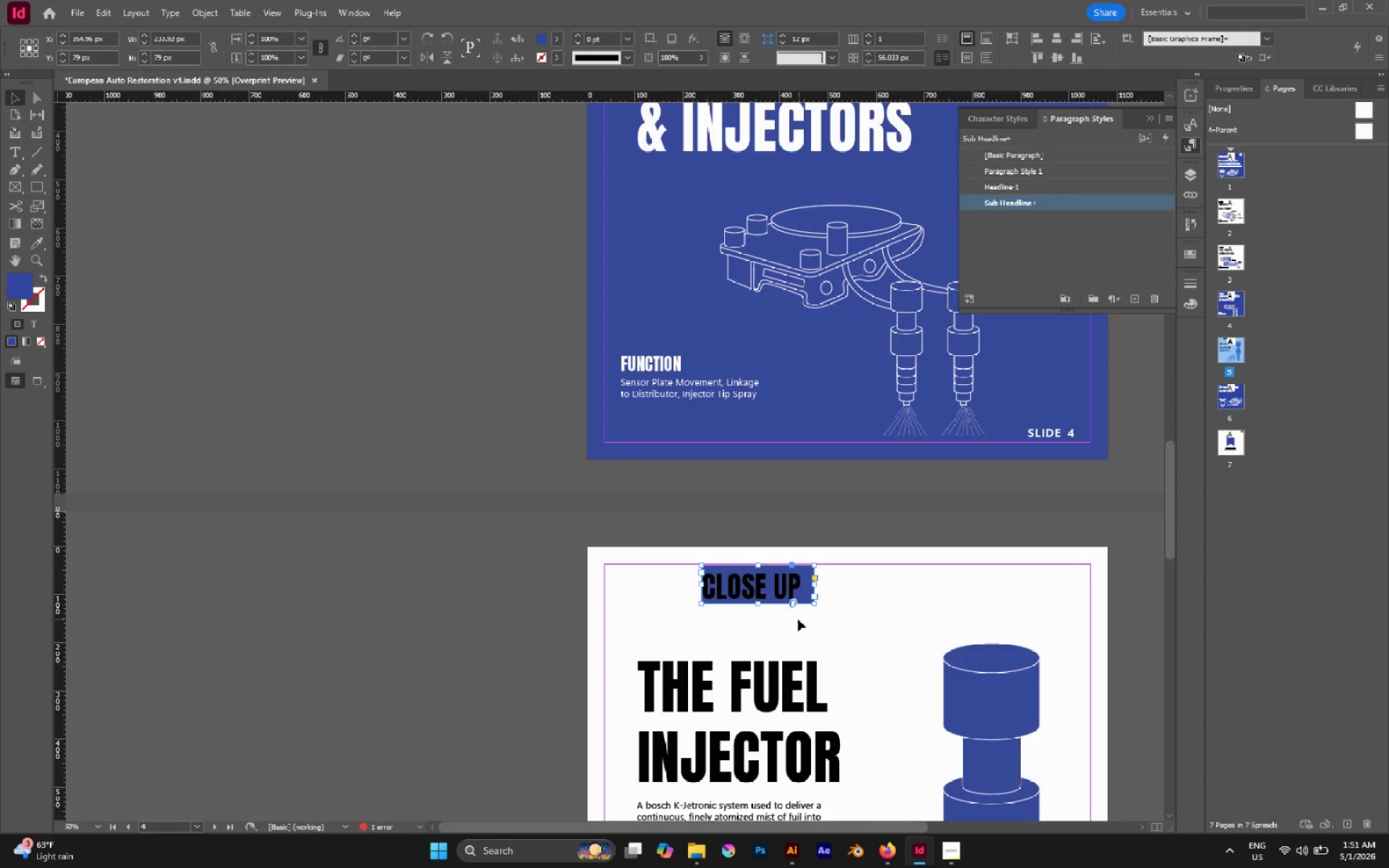 
hold_key(key=AltLeft, duration=0.58)
 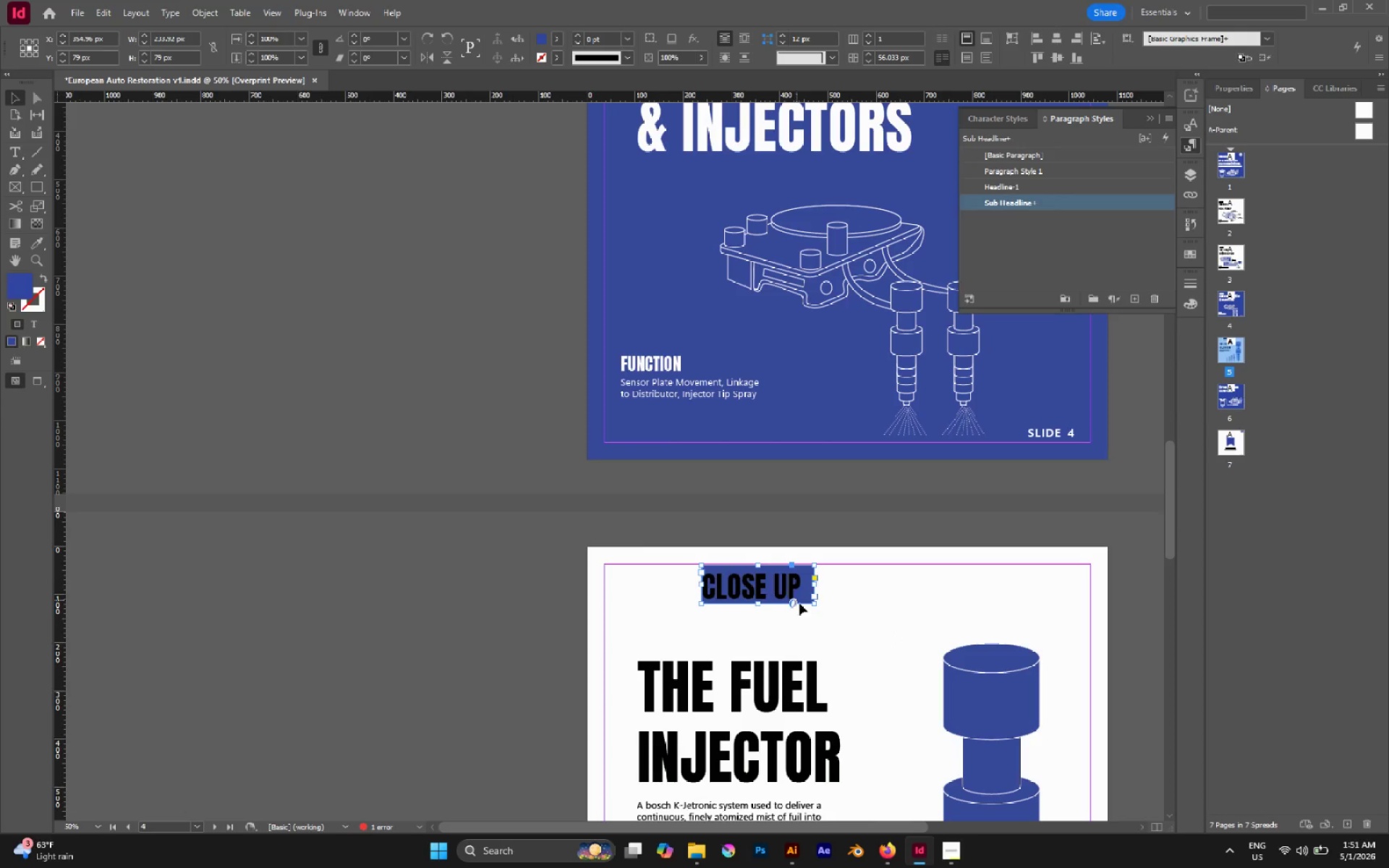 
left_click([801, 605])
 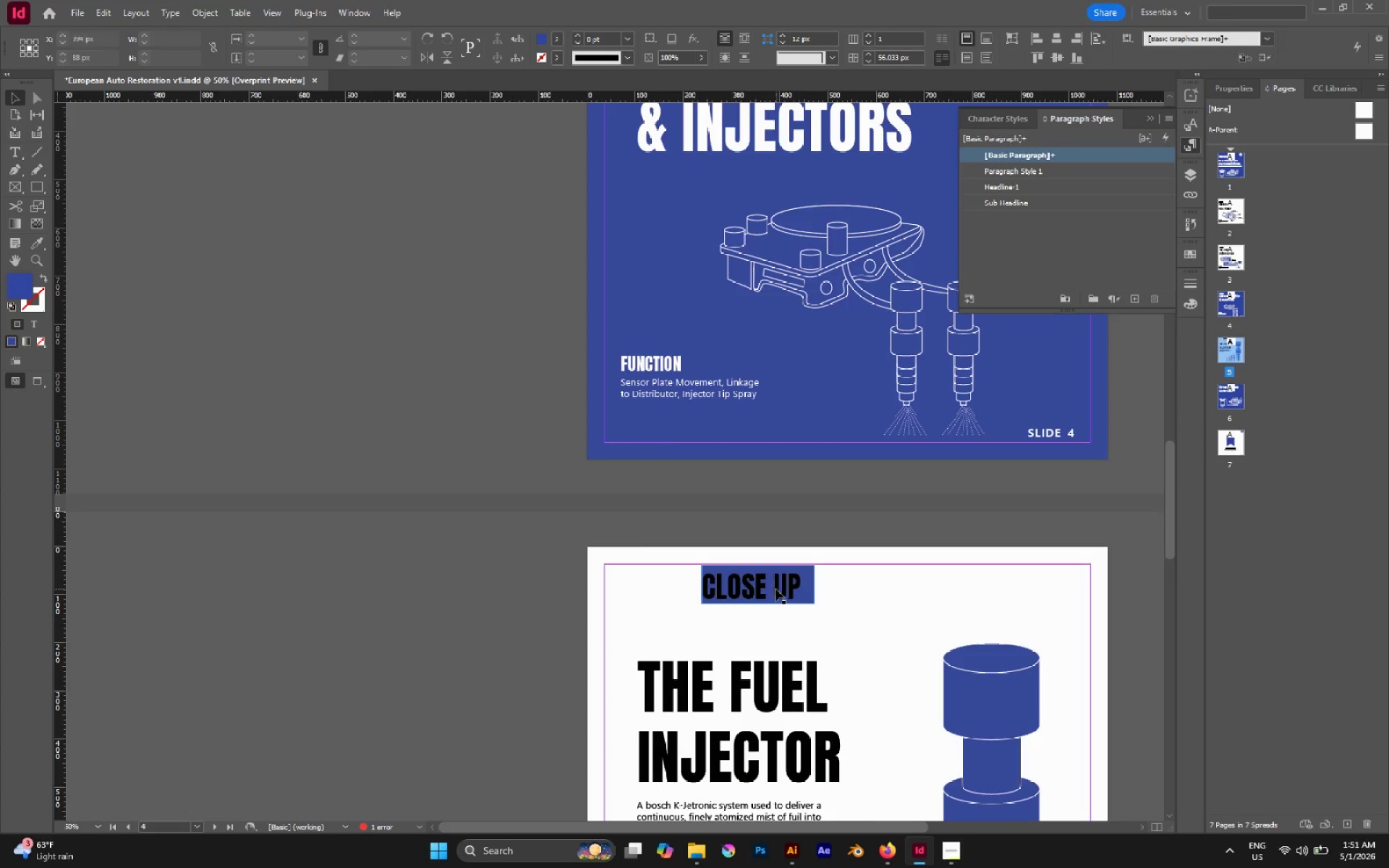 
triple_click([776, 589])
 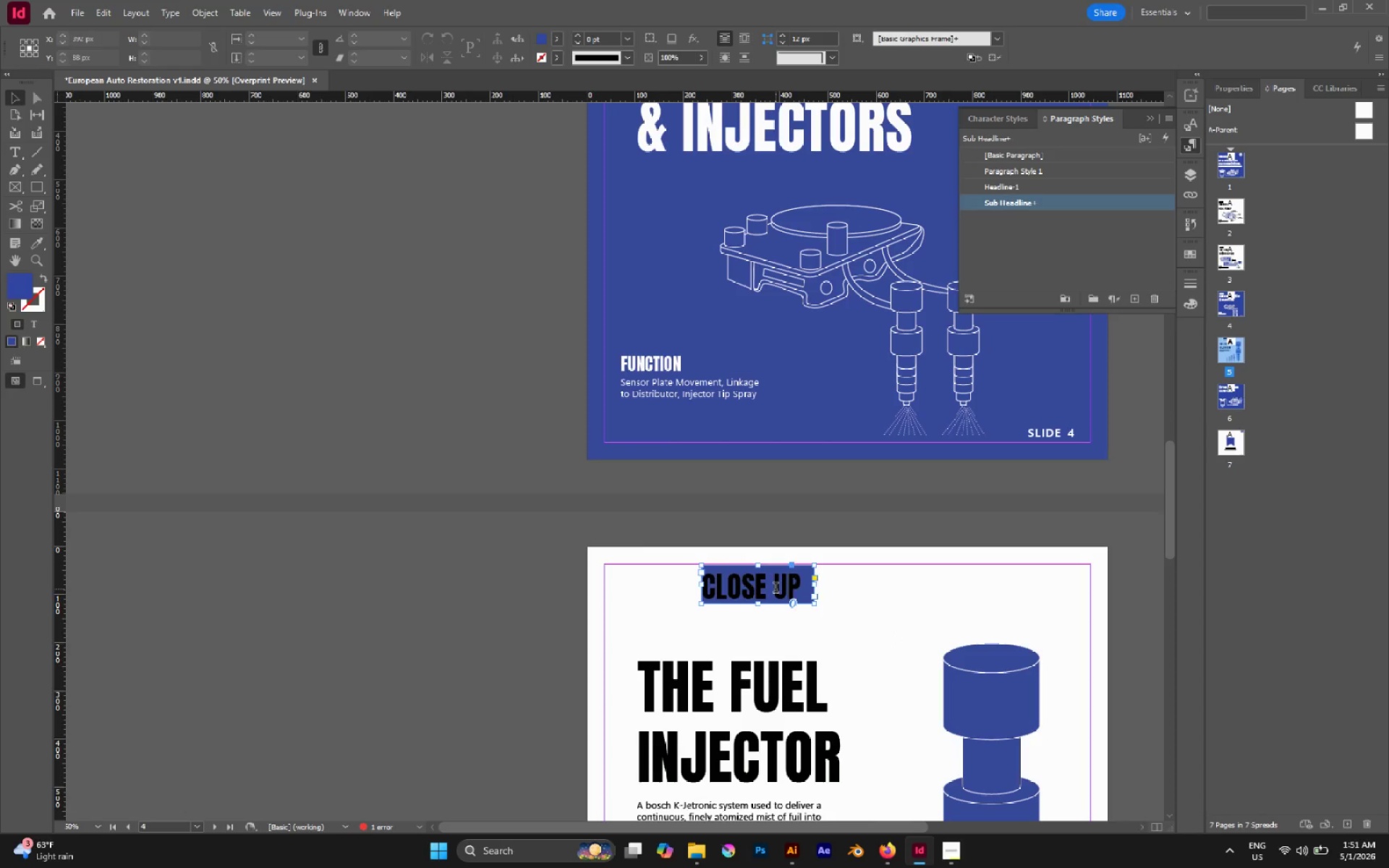 
triple_click([776, 589])
 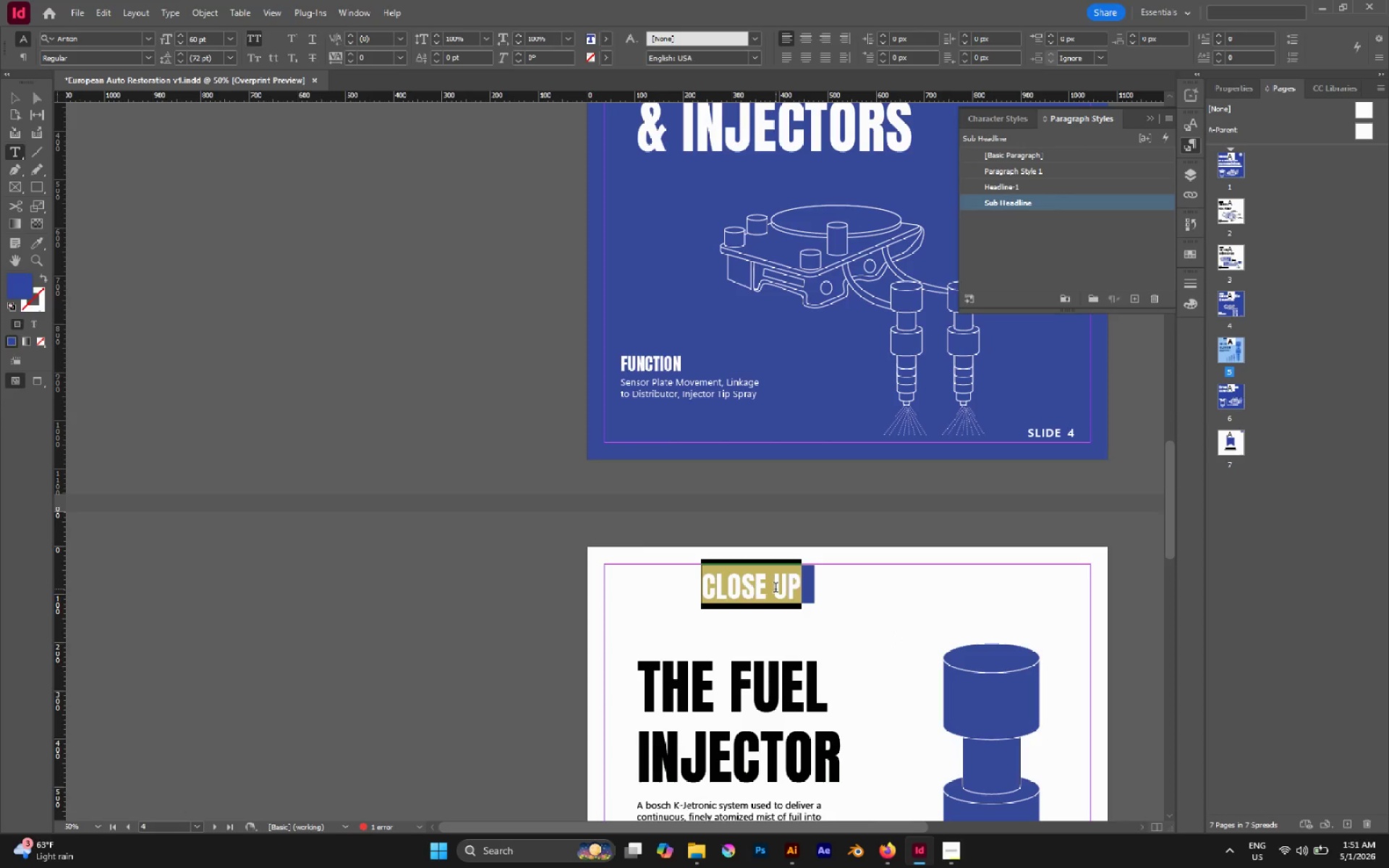 
triple_click([776, 589])
 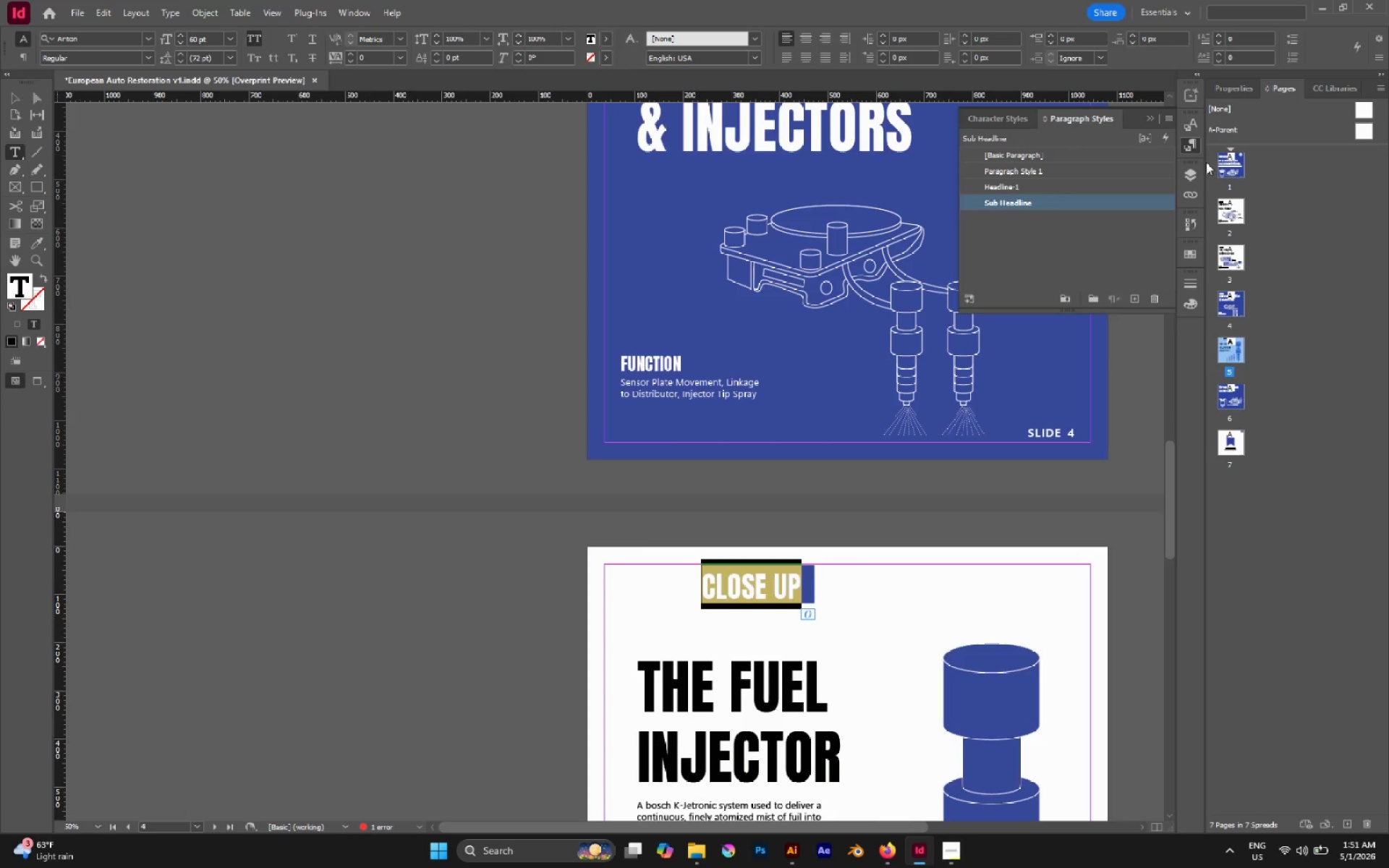 
left_click([1196, 124])
 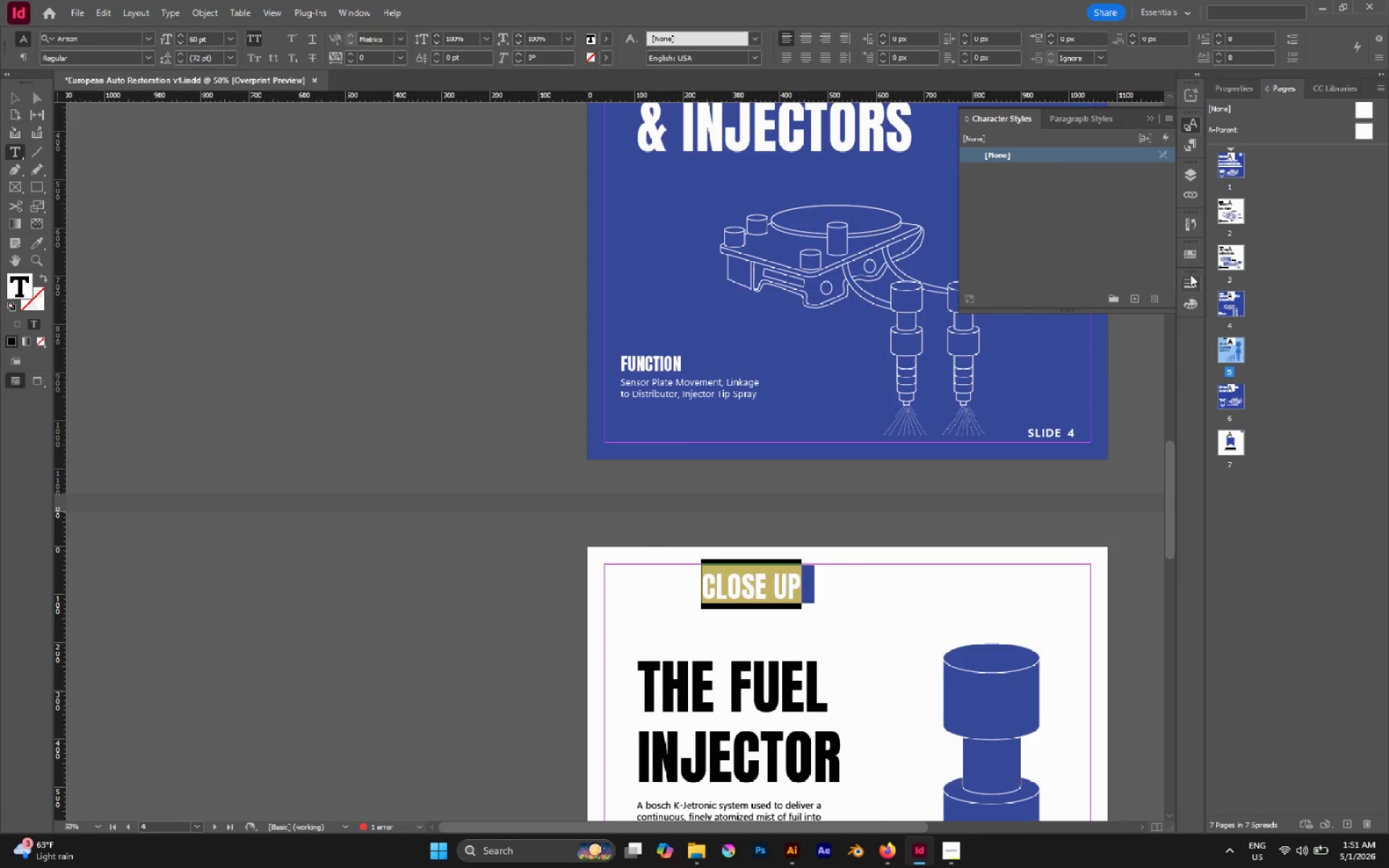 
double_click([1196, 247])
 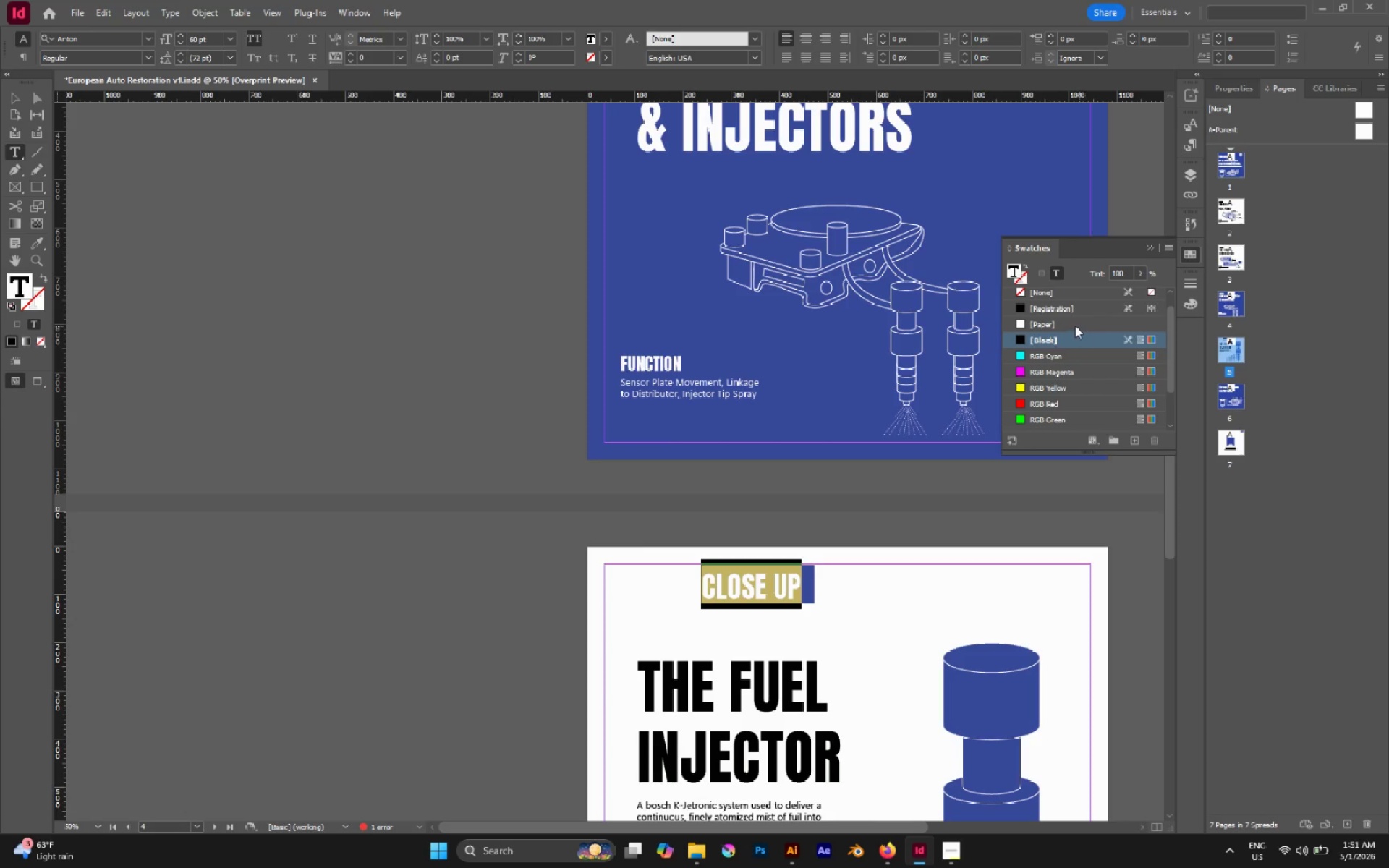 
left_click([1072, 326])
 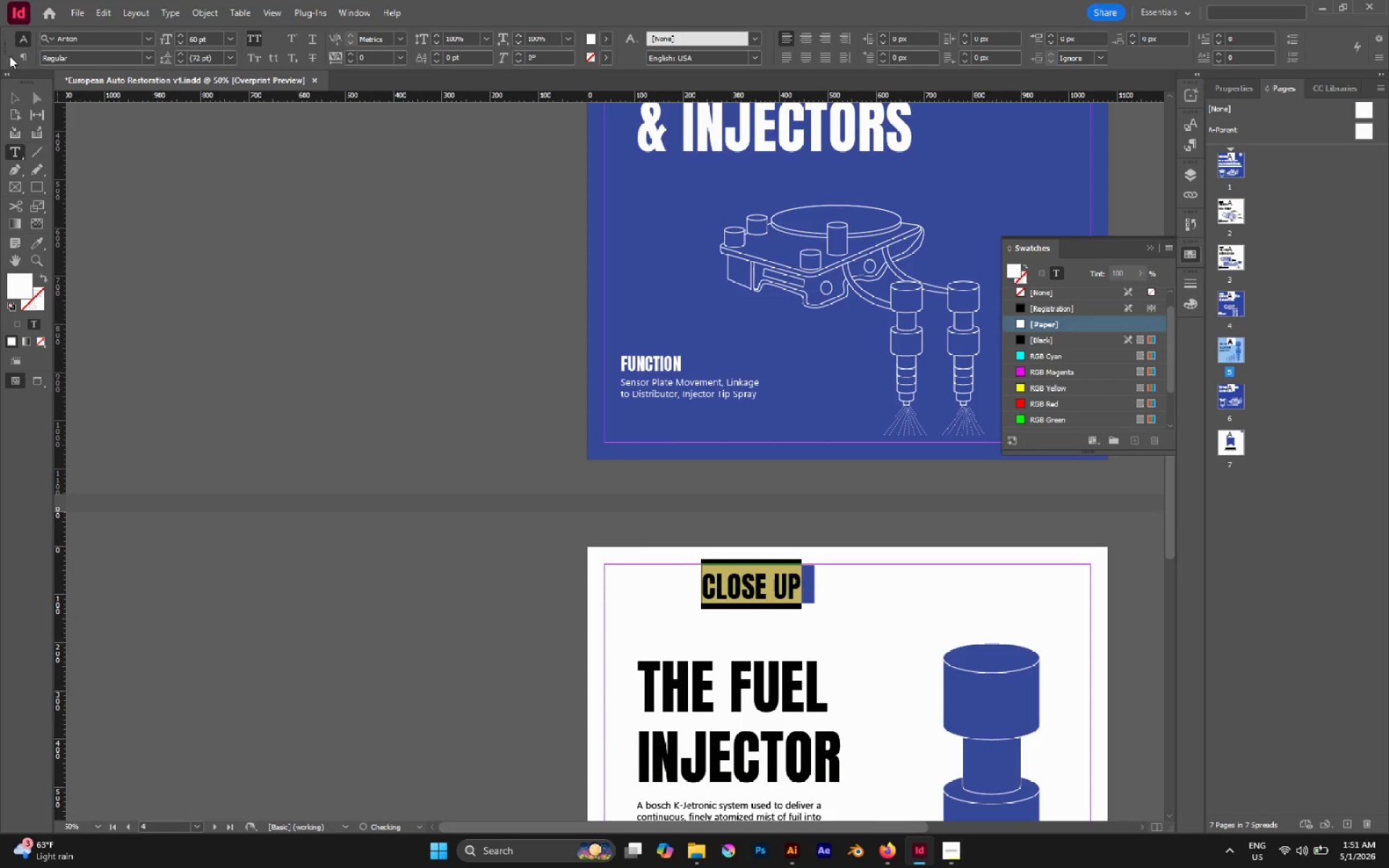 
left_click([14, 95])
 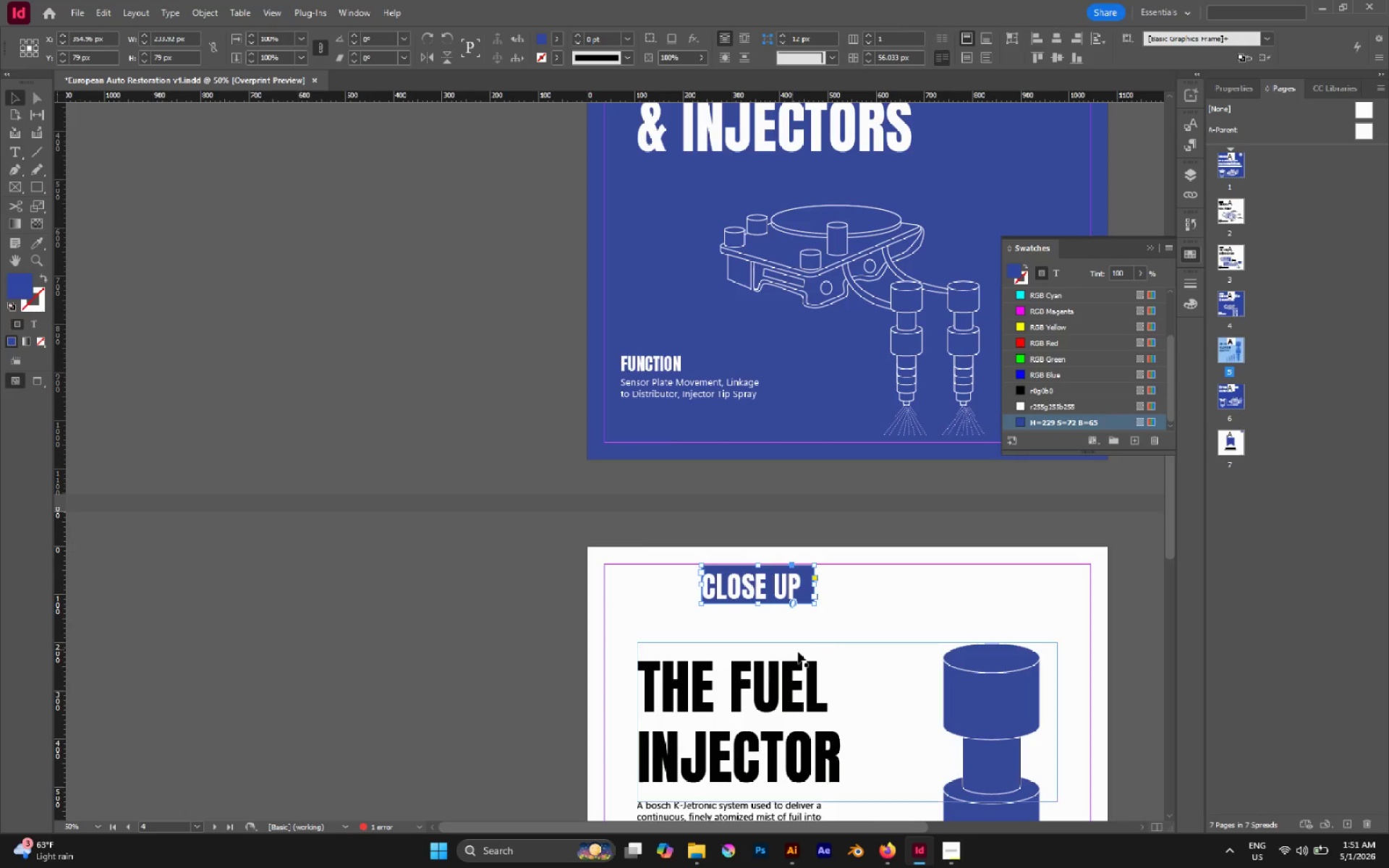 
hold_key(key=AltLeft, duration=0.67)
scroll: coordinate [831, 624], scroll_direction: up, amount: 2.0
 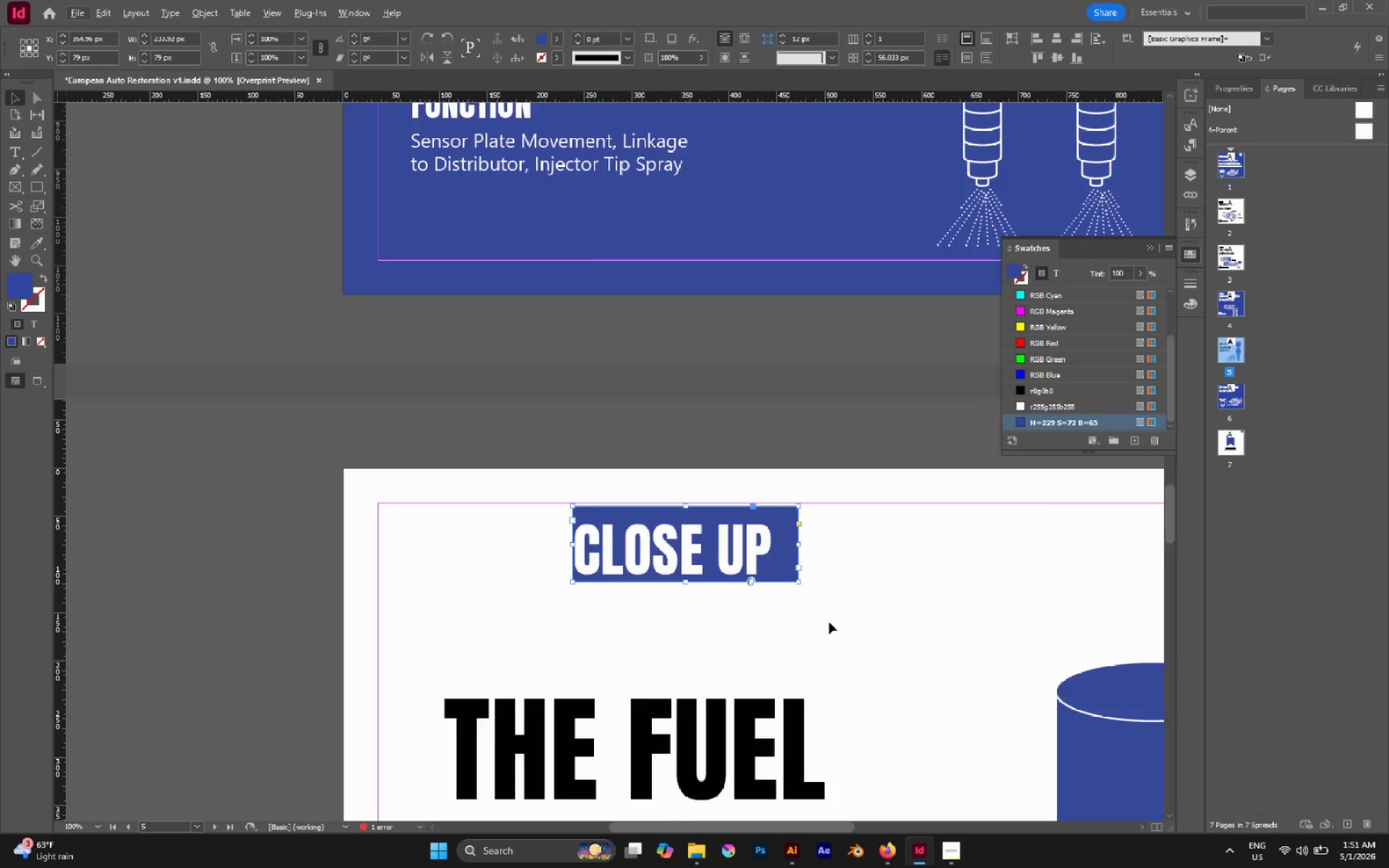 
key(ArrowRight)
 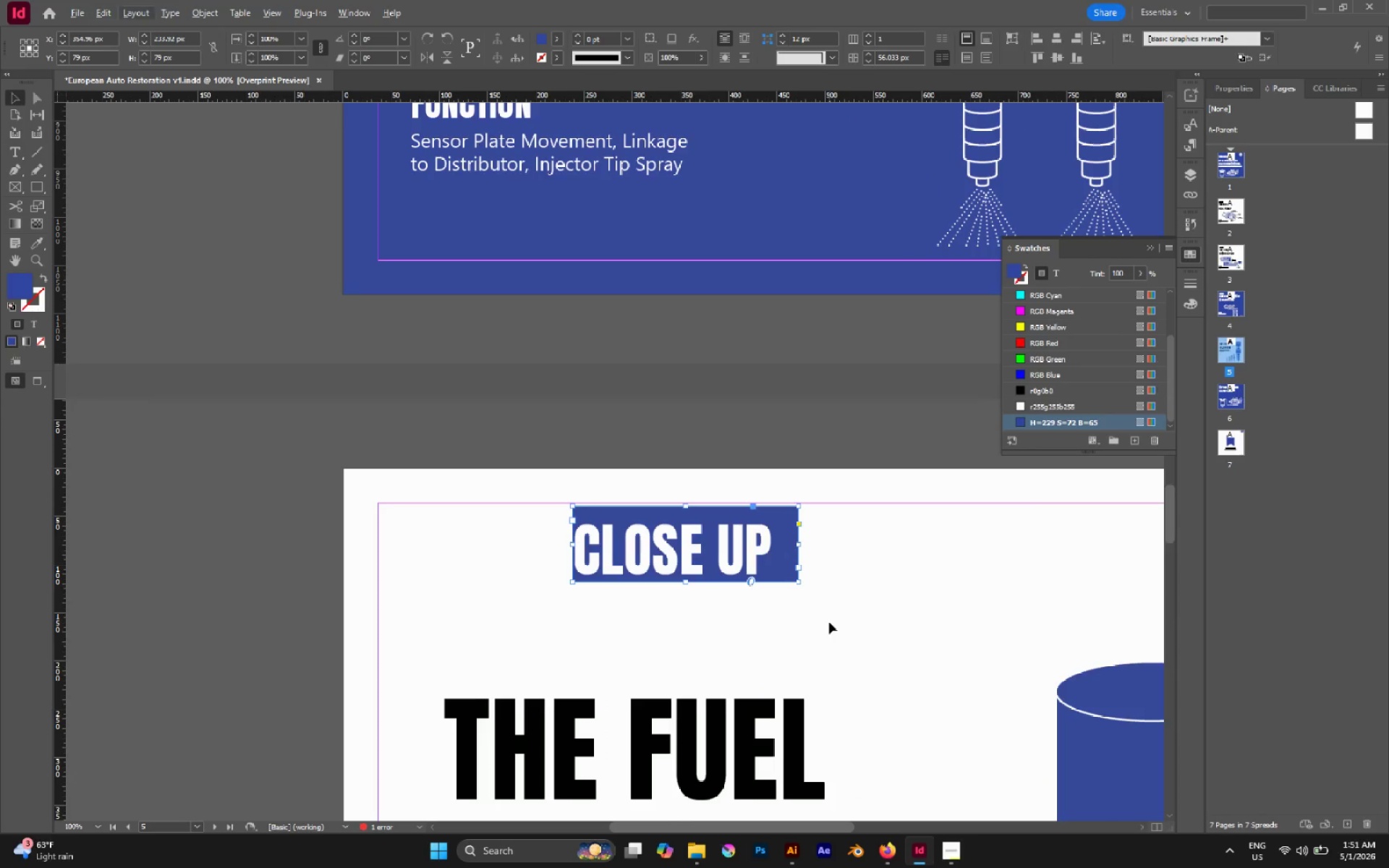 
key(ArrowRight)
 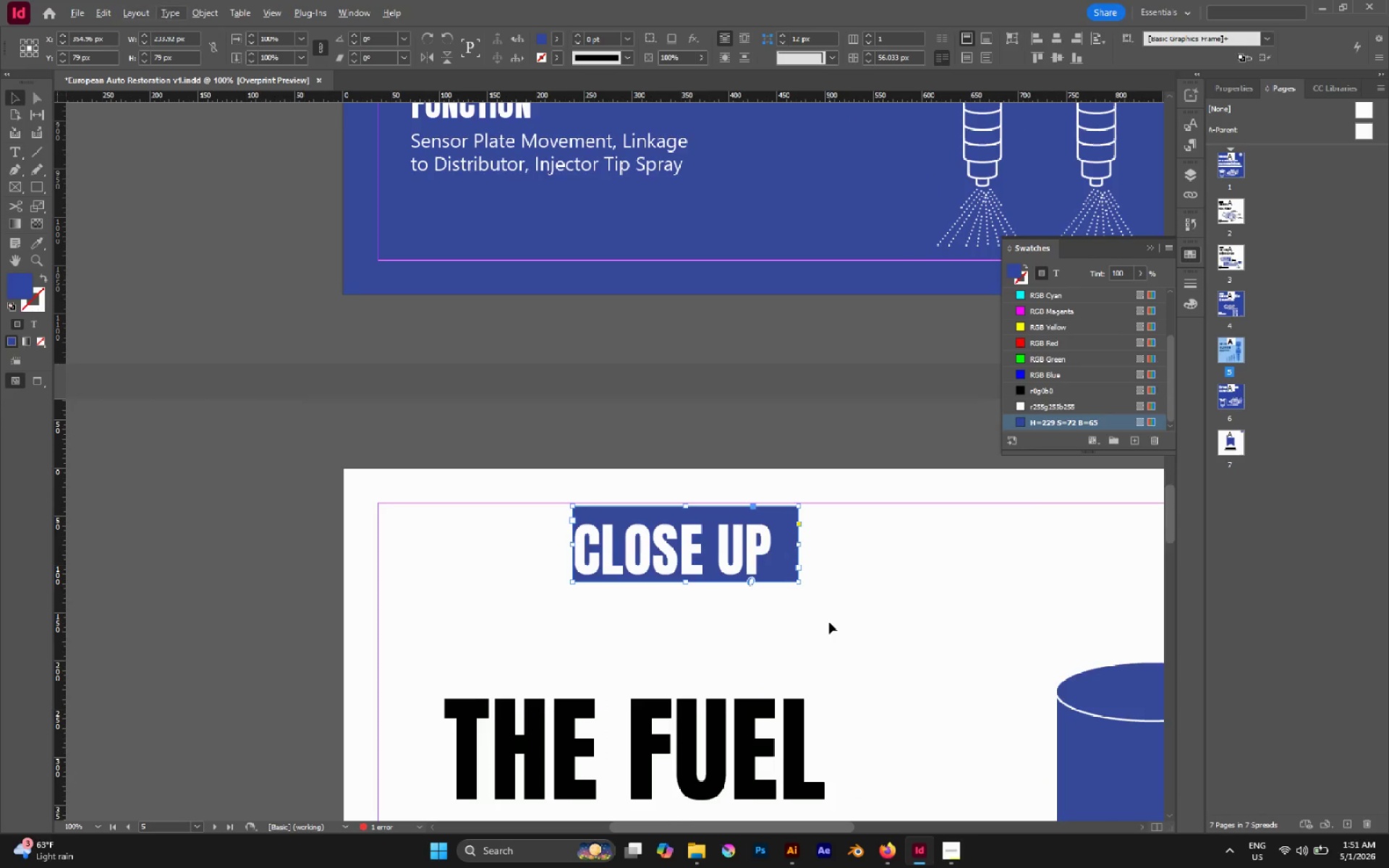 
key(ArrowRight)
 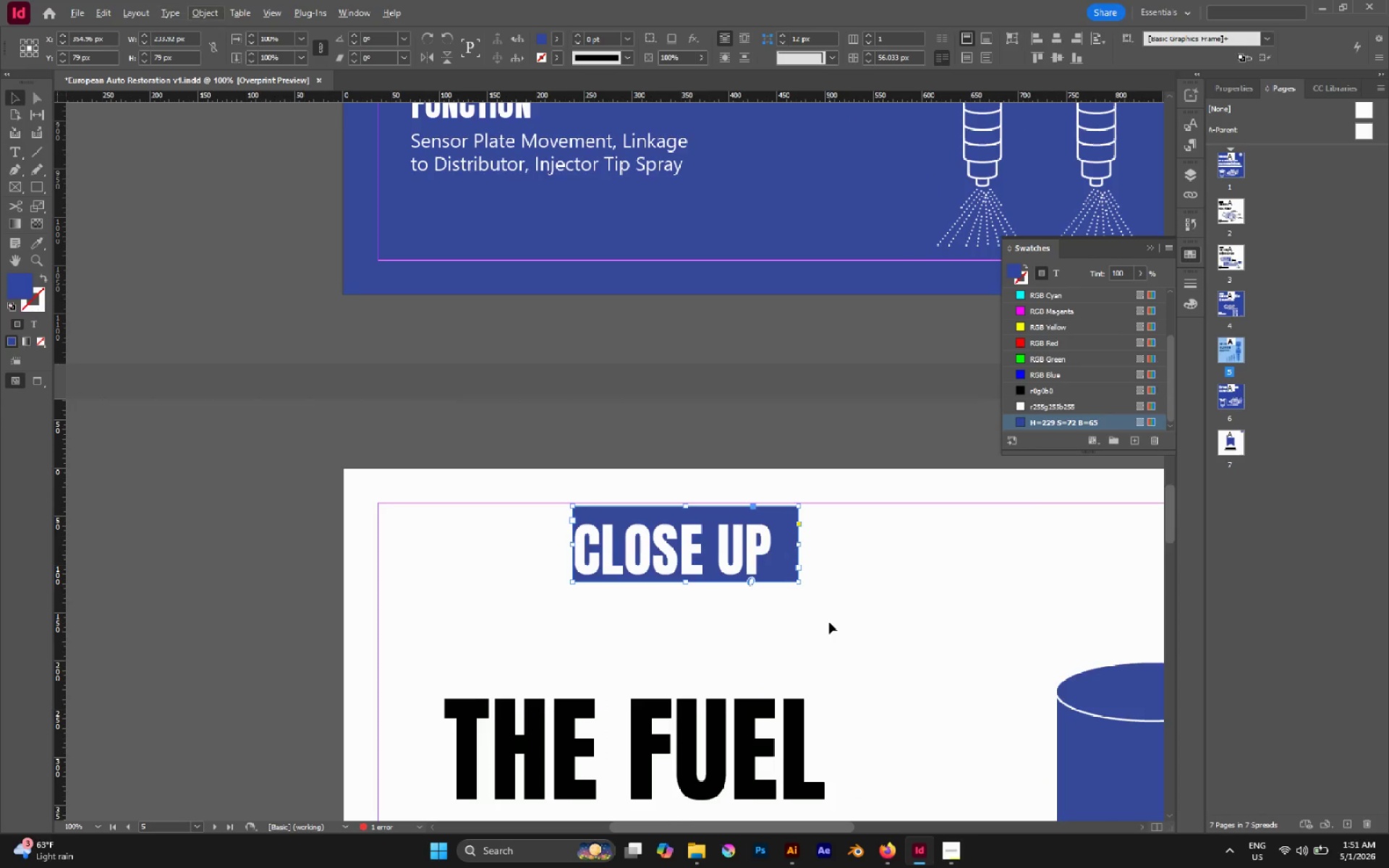 
key(ArrowRight)
 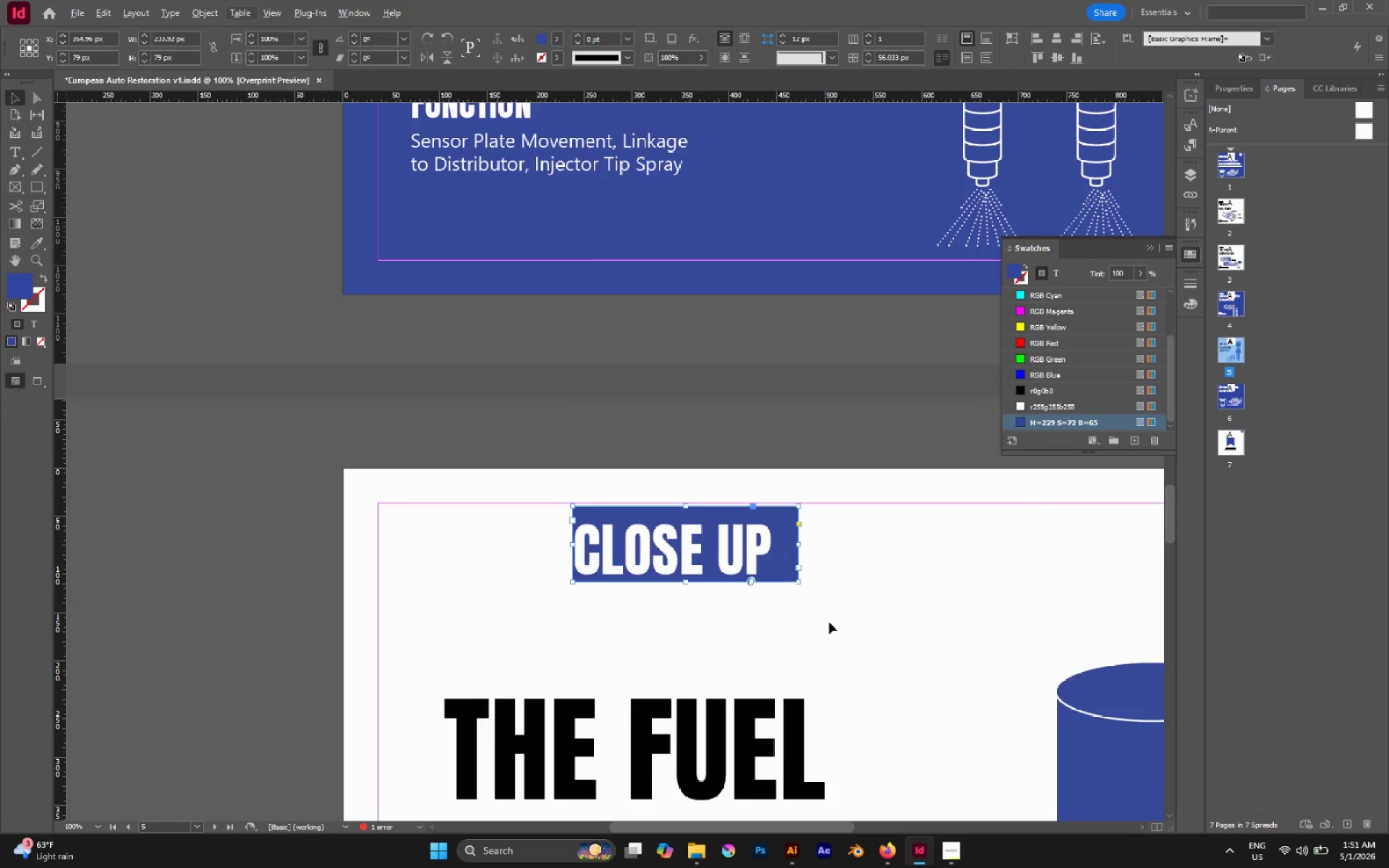 
key(ArrowRight)
 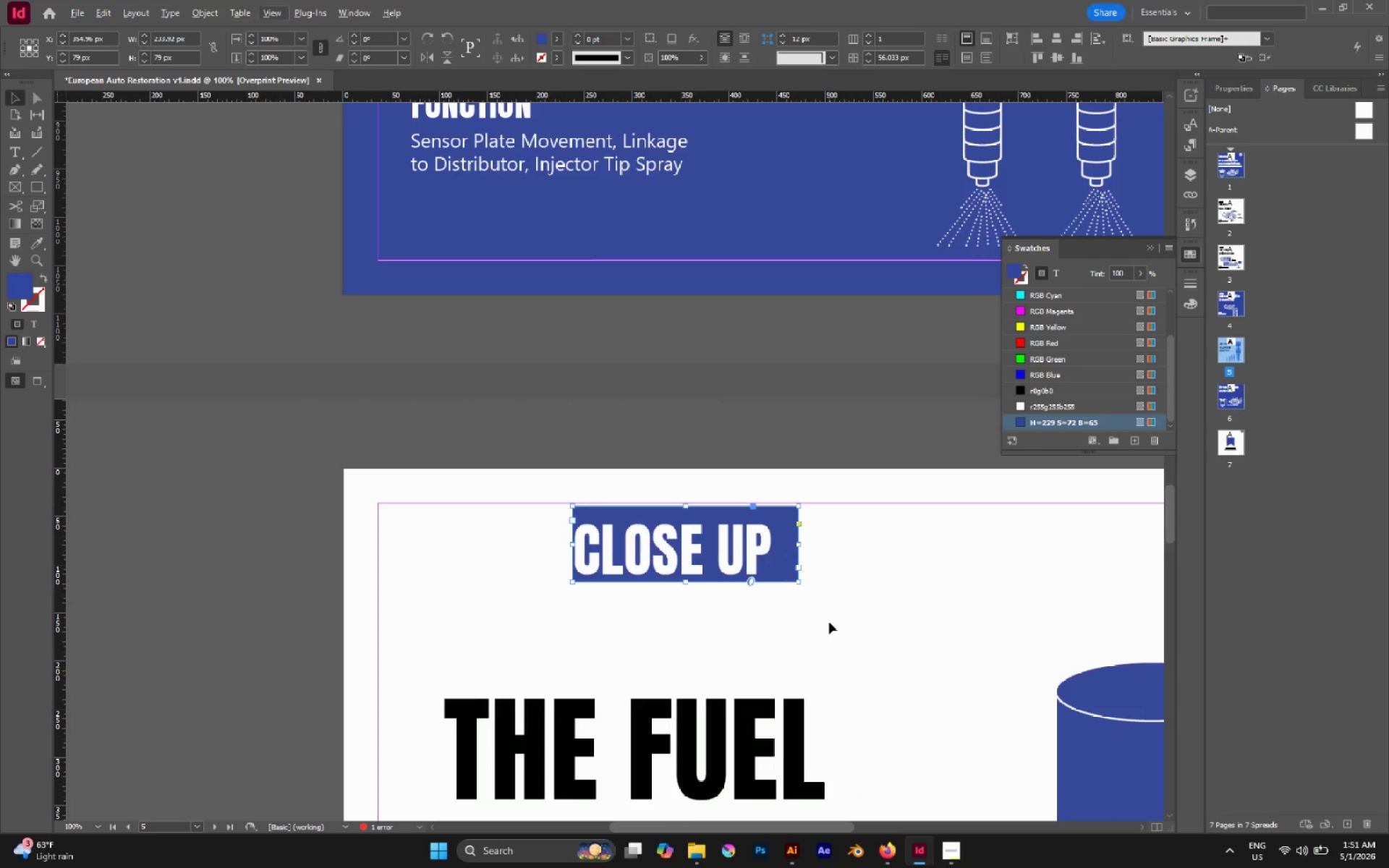 
key(ArrowRight)
 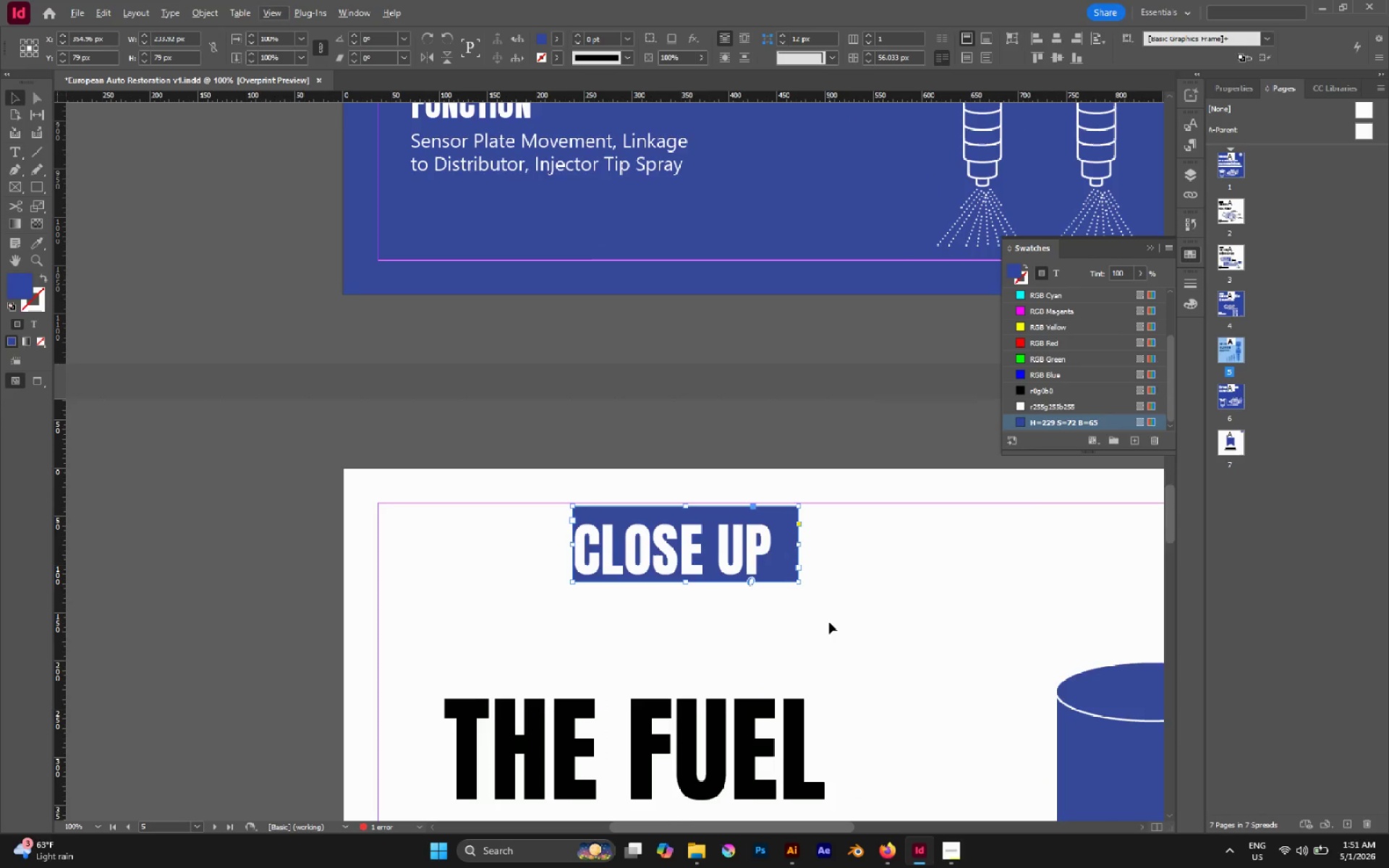 
key(Shift+ArrowRight)
 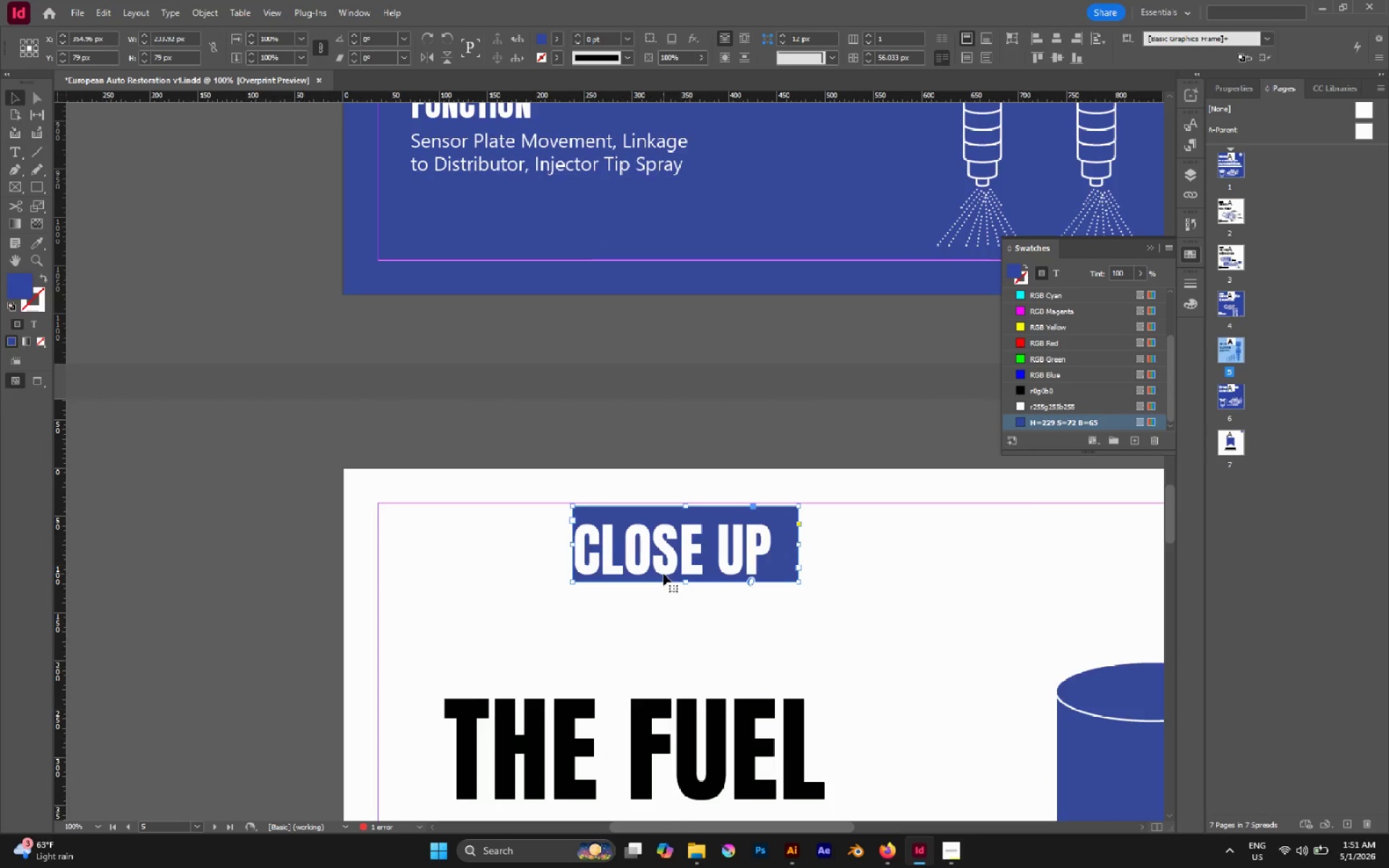 
double_click([688, 621])
 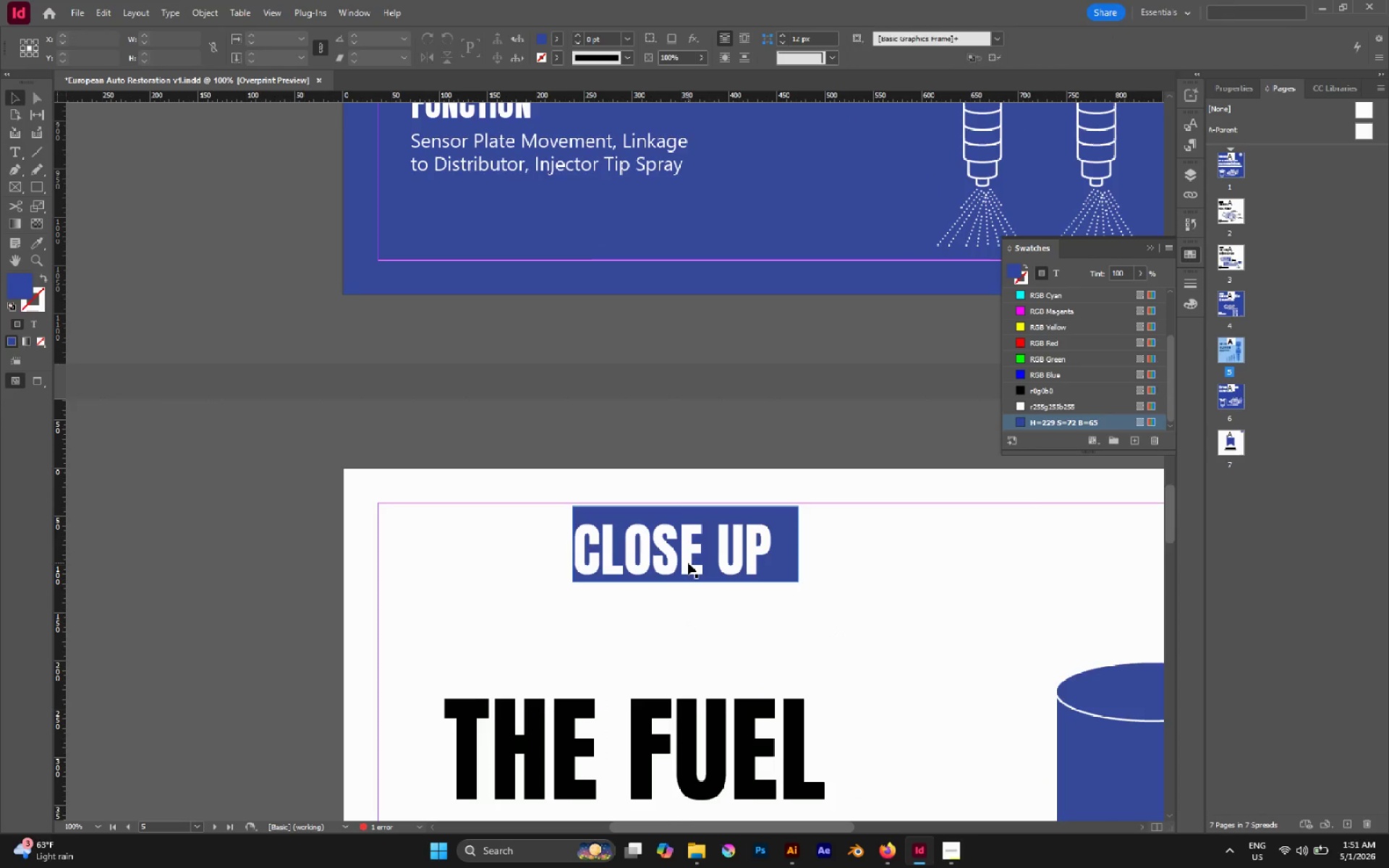 
left_click_drag(start_coordinate=[688, 563], to_coordinate=[695, 563])
 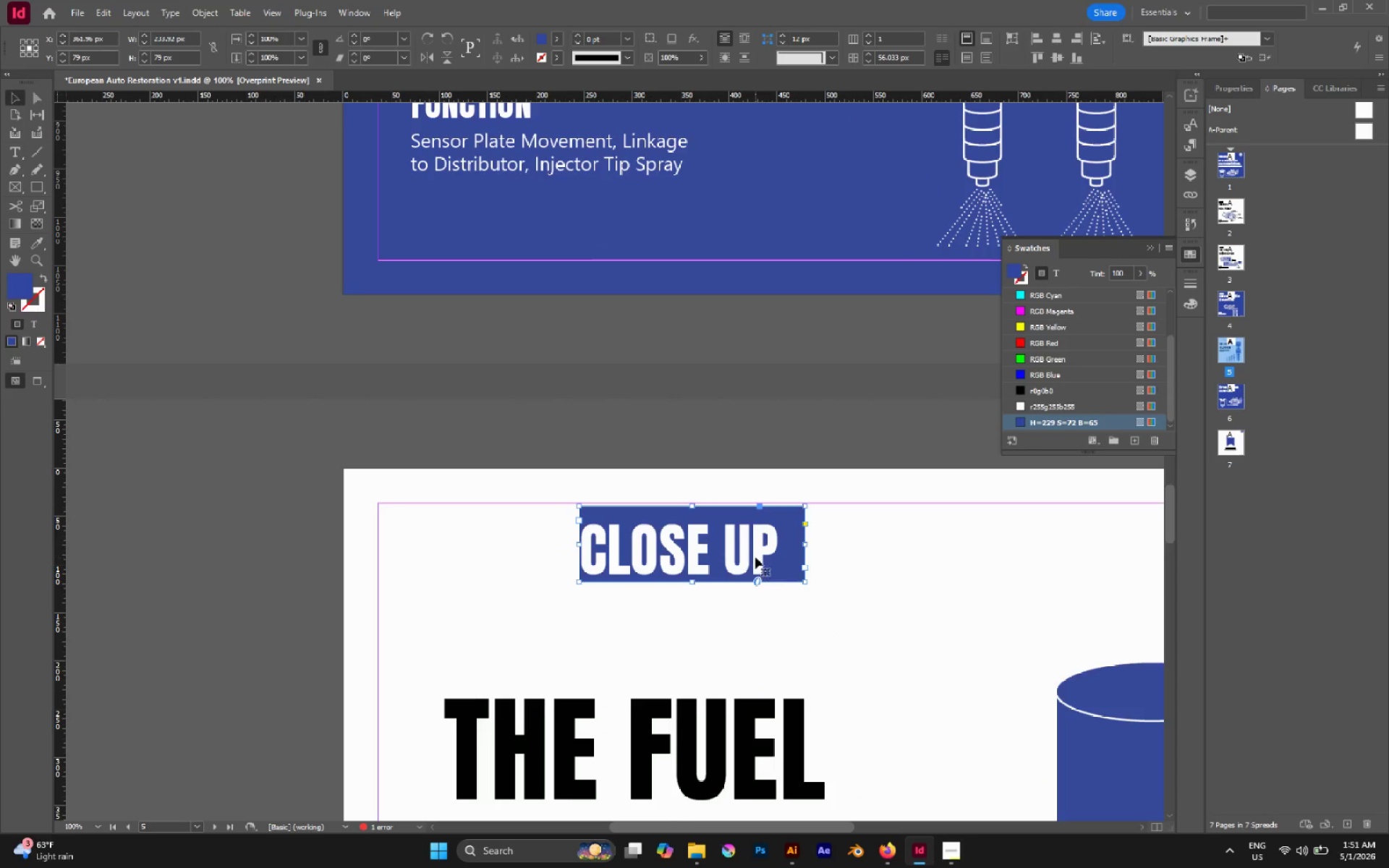 
double_click([755, 557])
 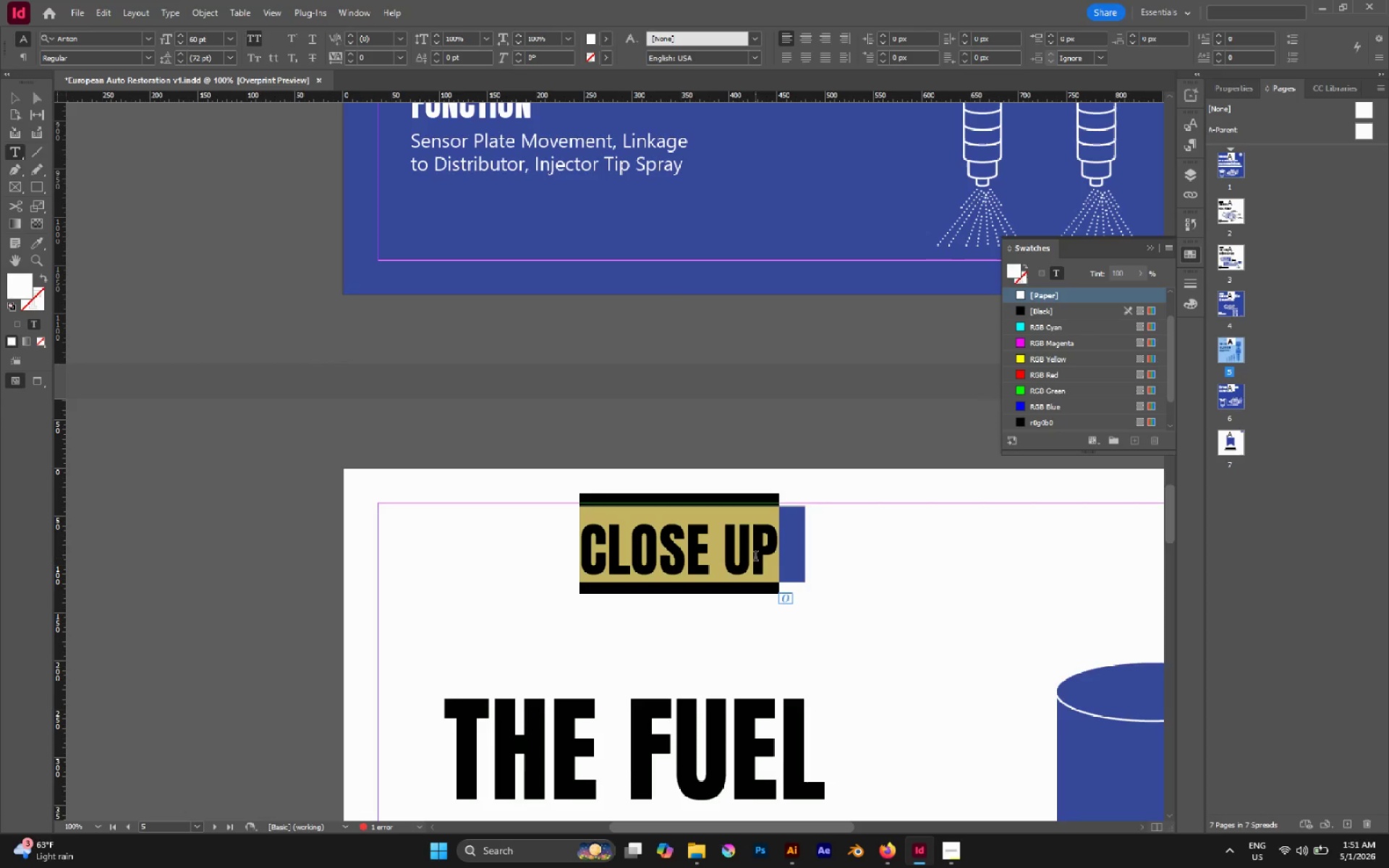 
double_click([755, 557])
 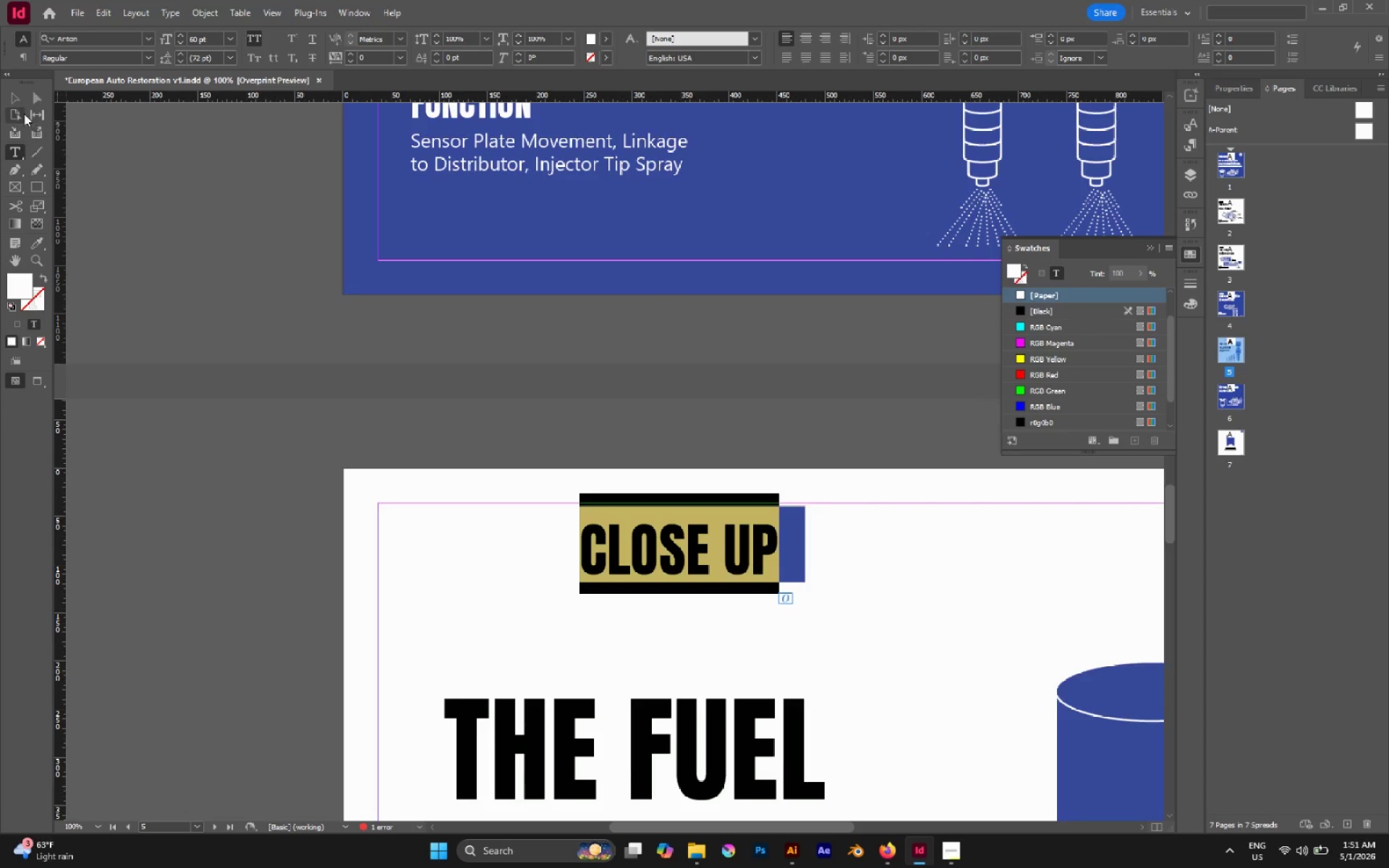 
left_click([13, 103])
 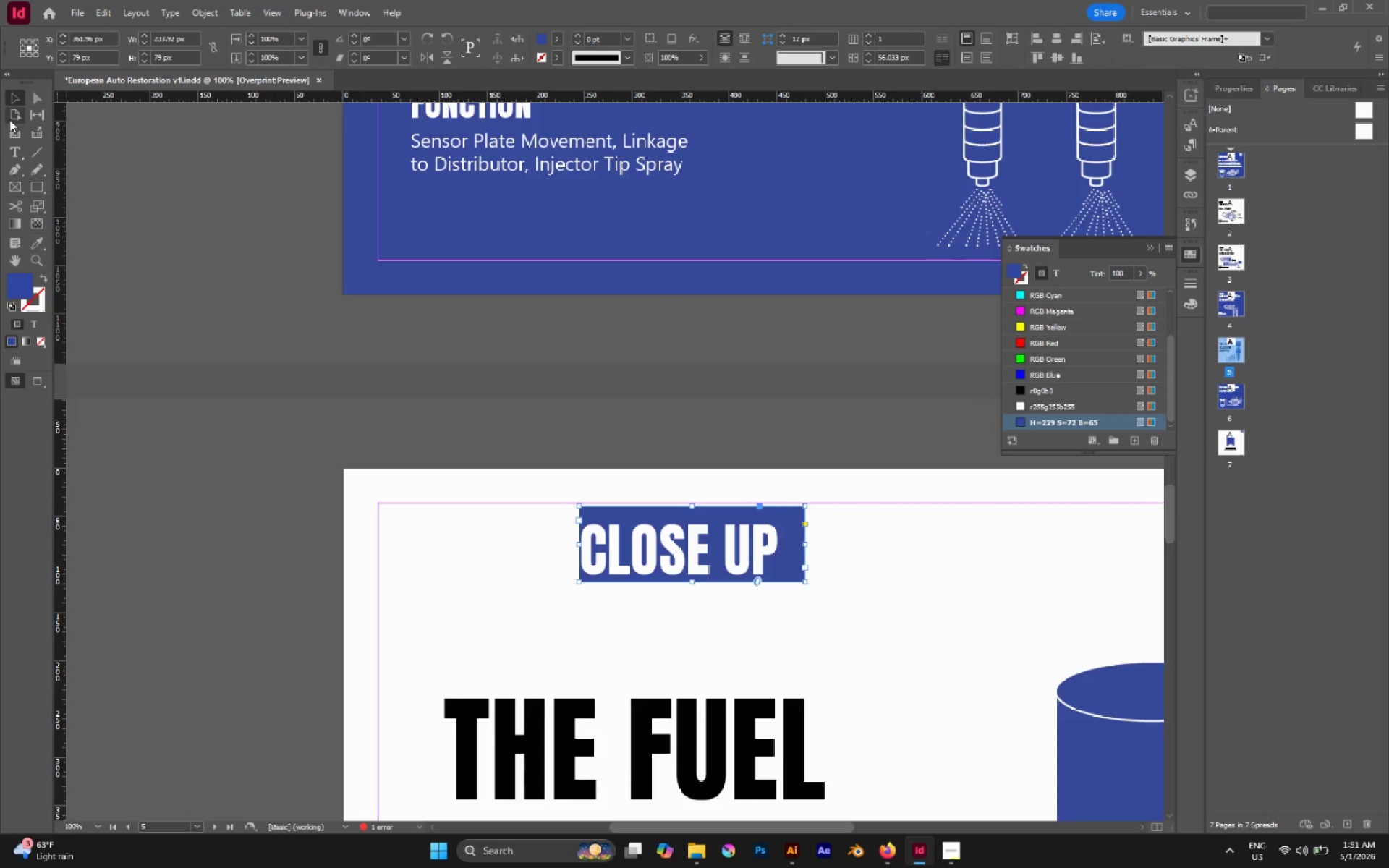 
key(Shift+ArrowRight)
 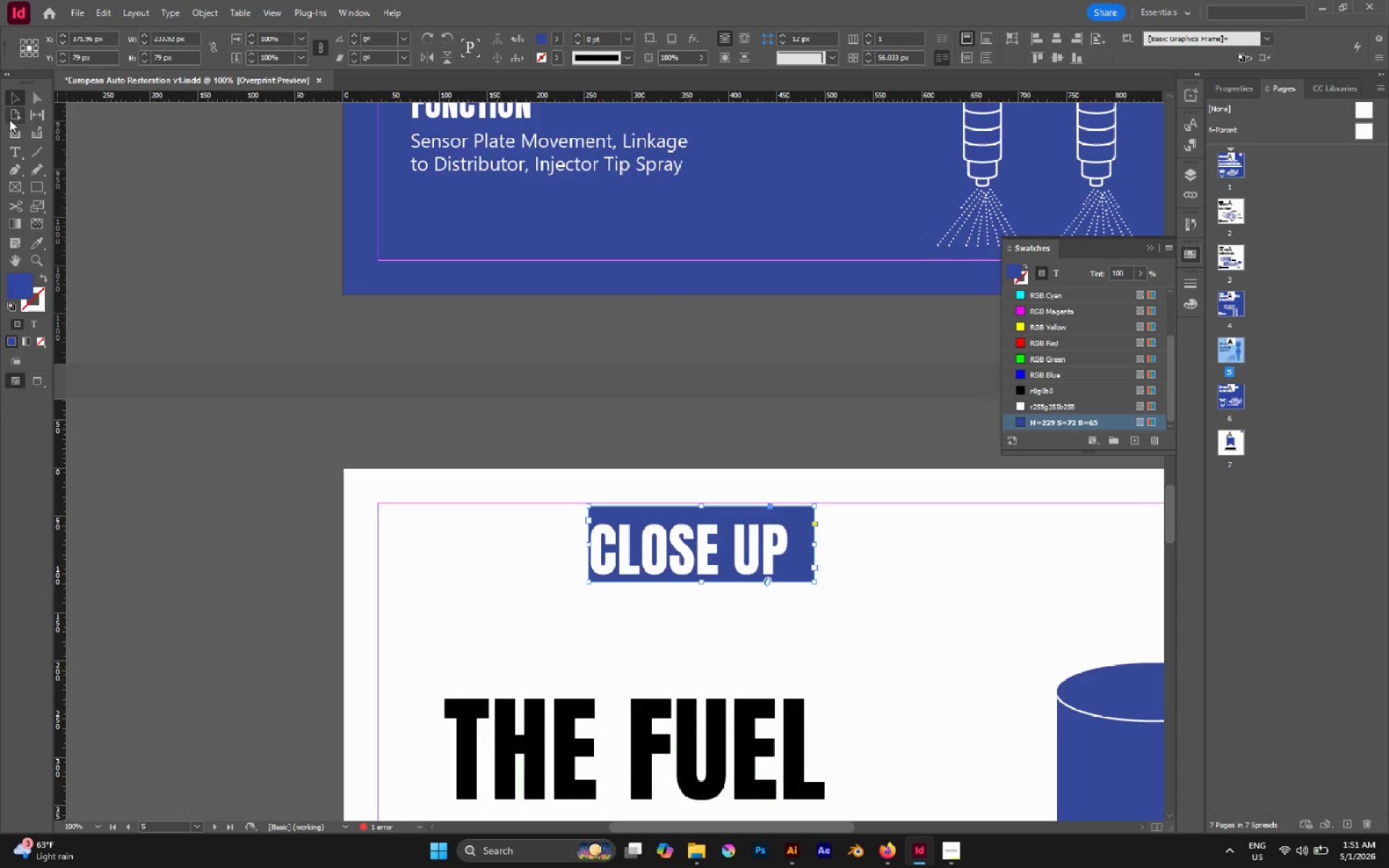 
key(Shift+ArrowDown)
 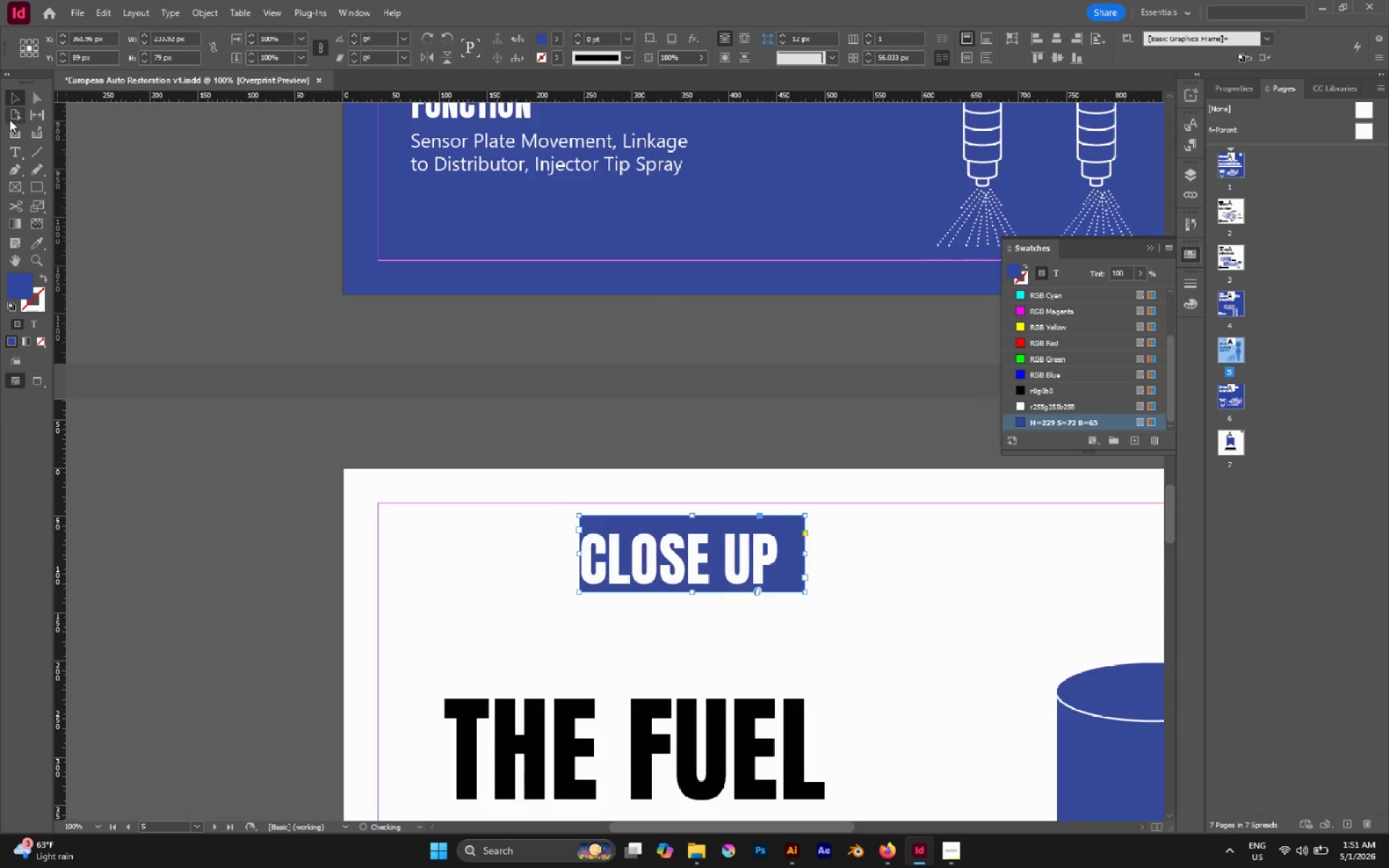 
key(Shift+ArrowLeft)
 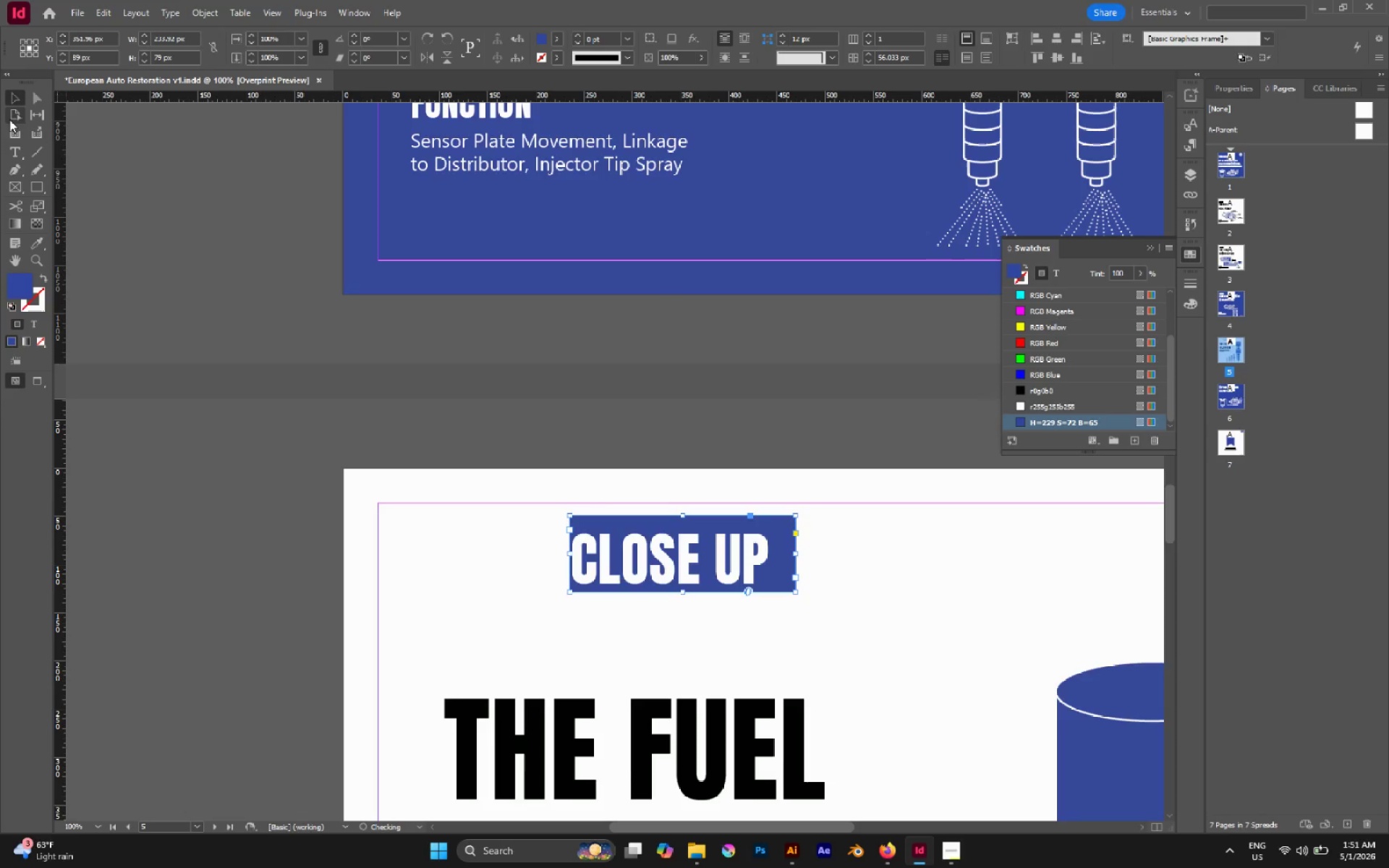 
key(Shift+ArrowLeft)
 